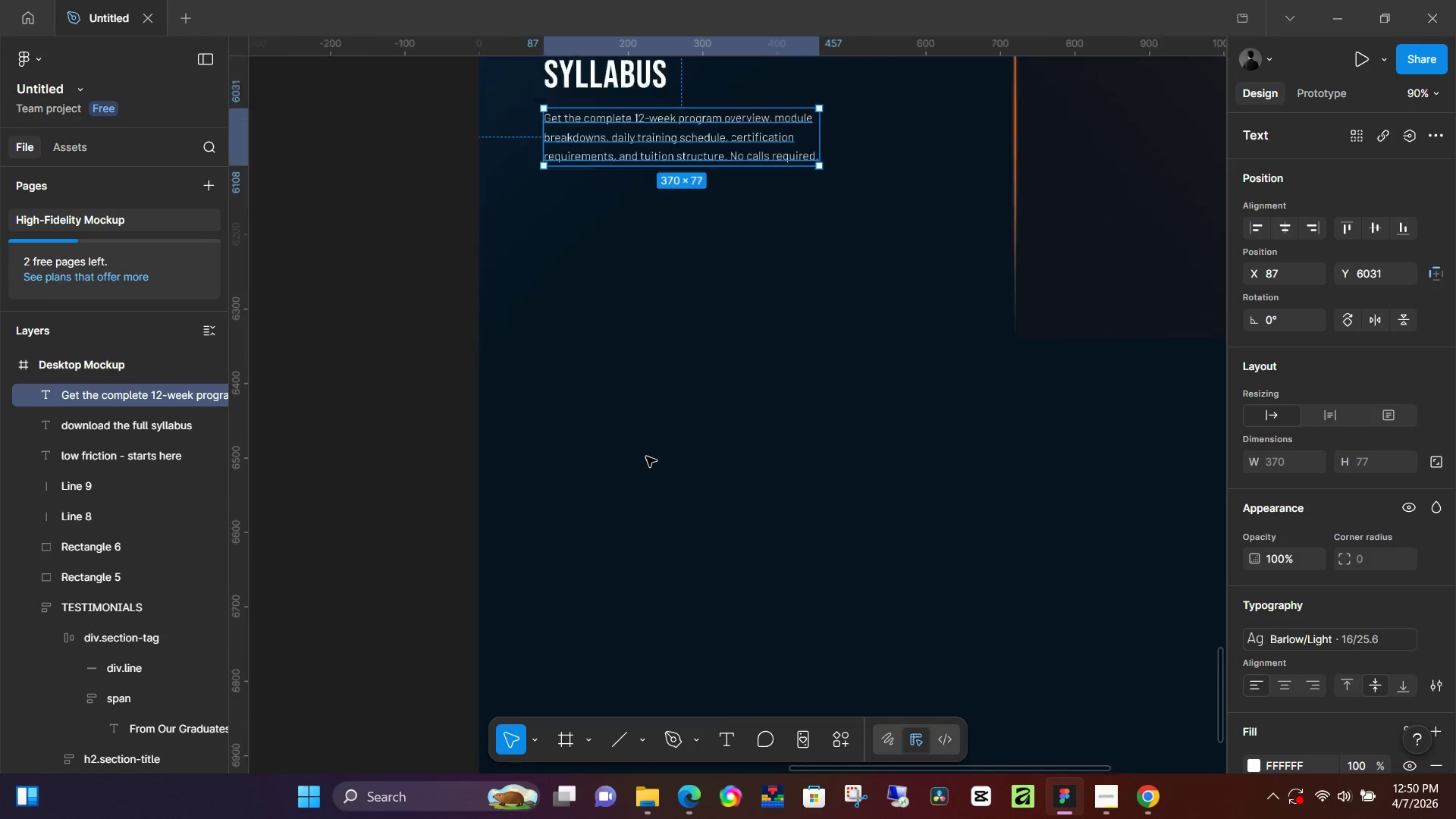 
scroll: coordinate [646, 457], scroll_direction: down, amount: 4.0
 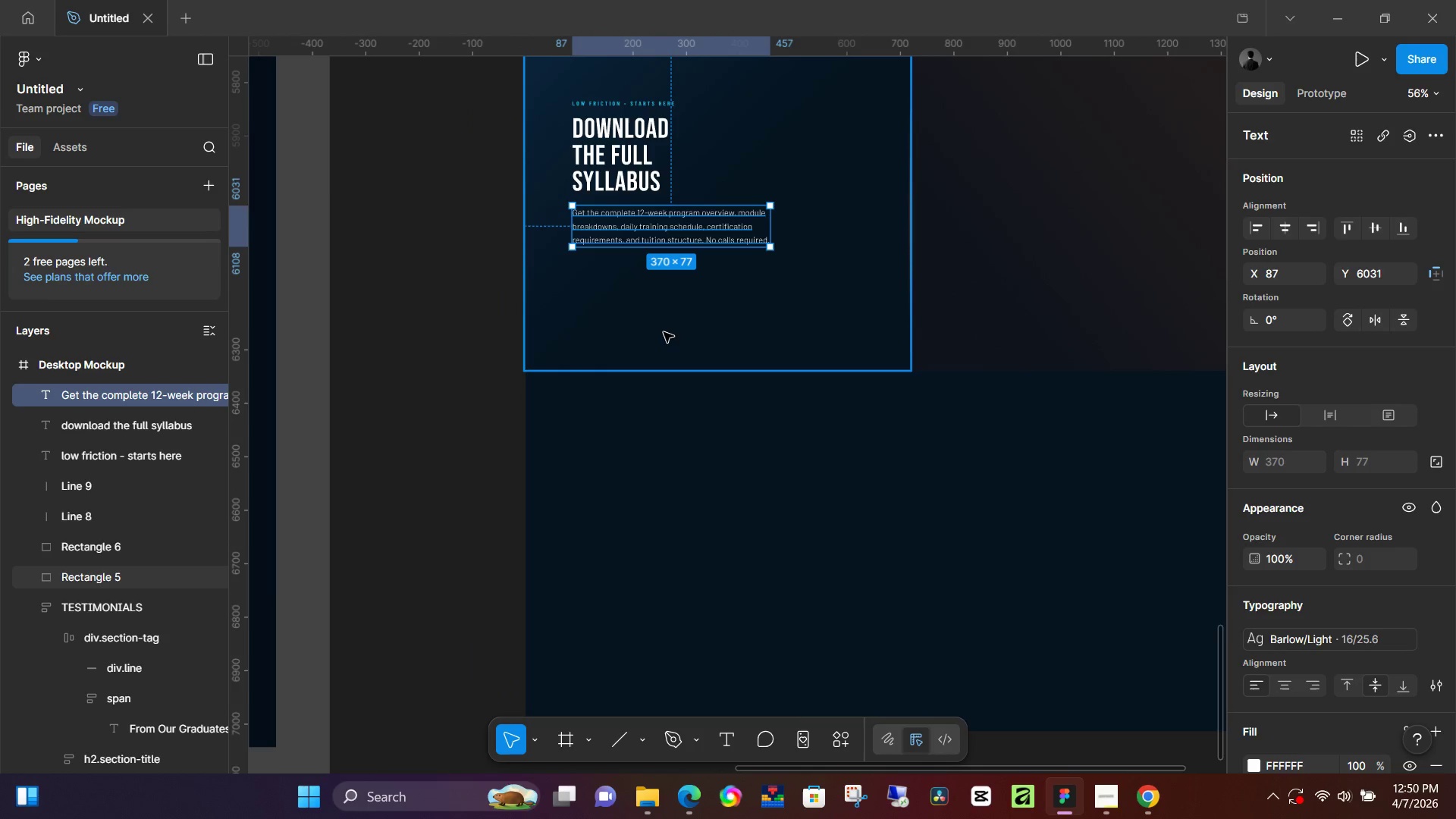 
left_click([664, 331])
 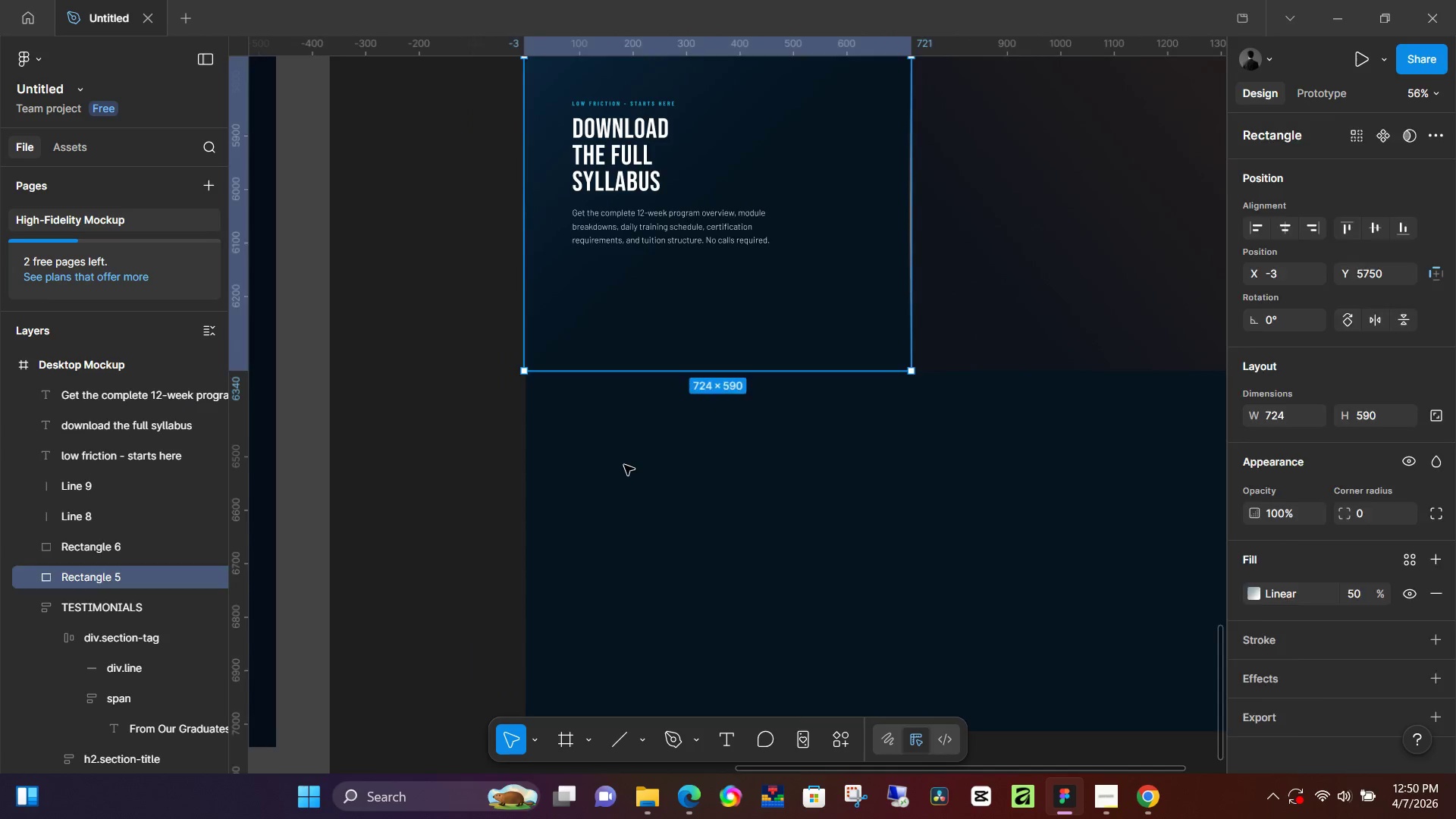 
hold_key(key=ControlLeft, duration=0.91)
scroll: coordinate [616, 349], scroll_direction: up, amount: 10.0
 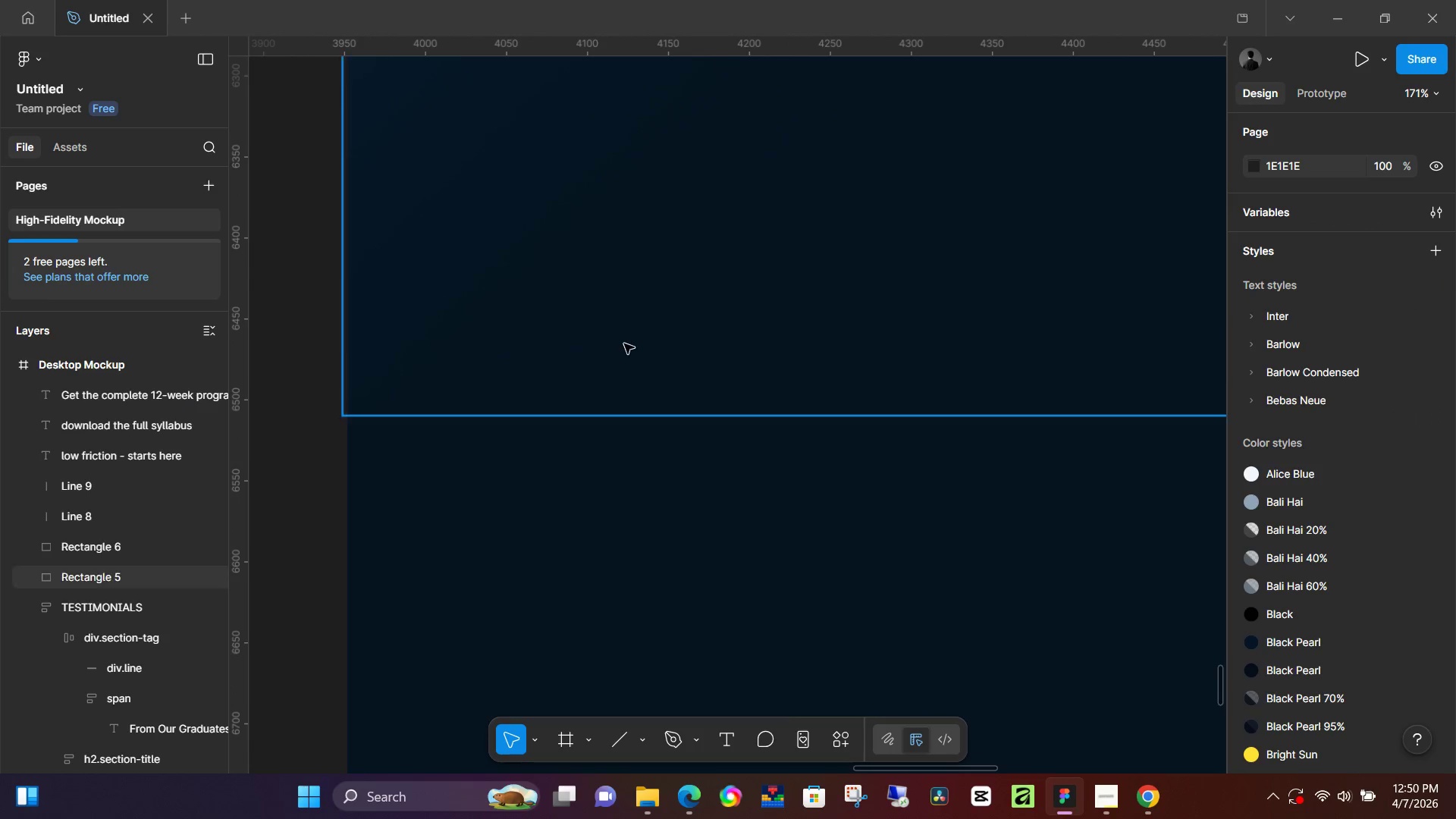 
hold_key(key=Space, duration=0.66)
 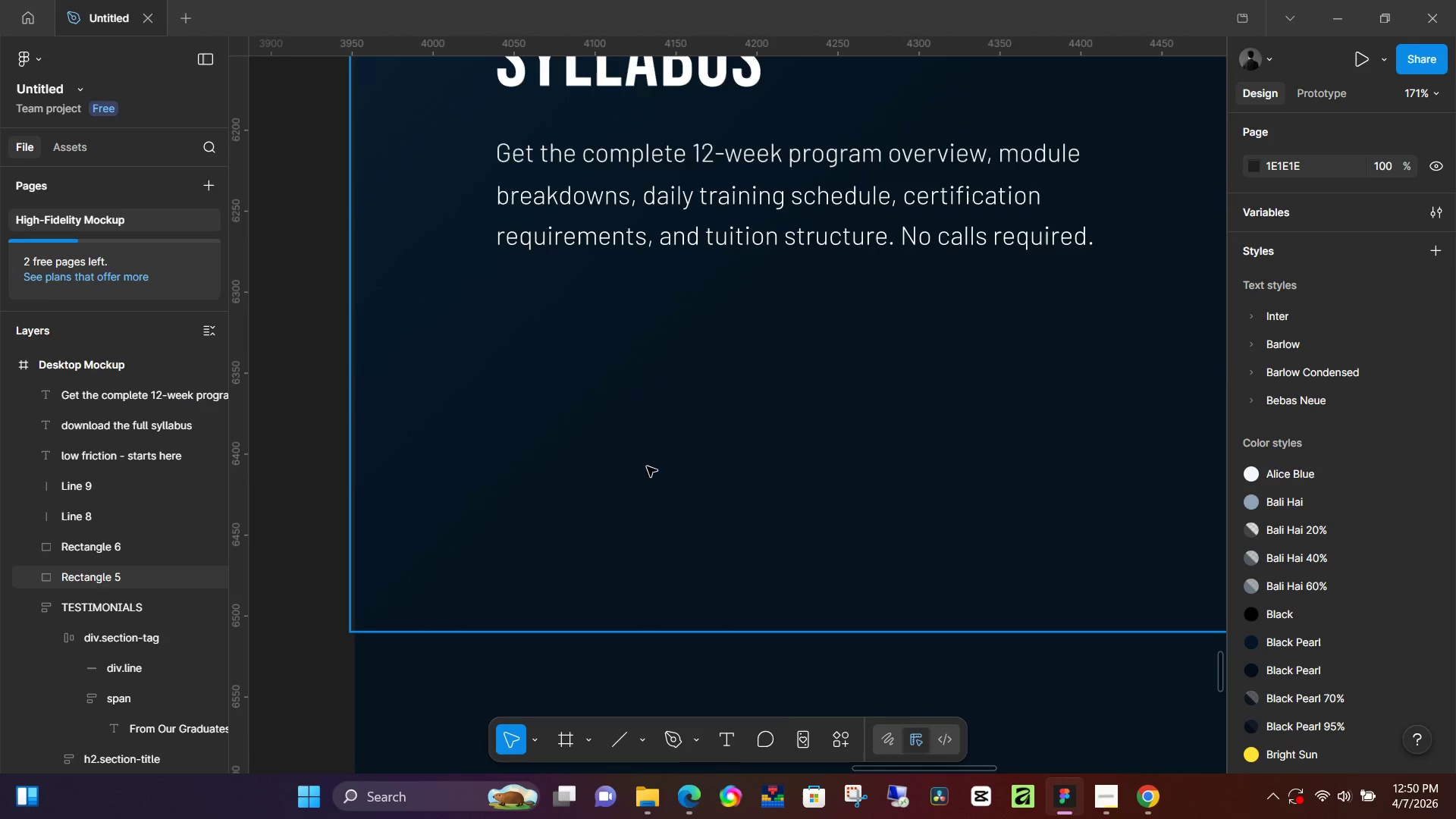 
left_click_drag(start_coordinate=[660, 300], to_coordinate=[667, 516])
 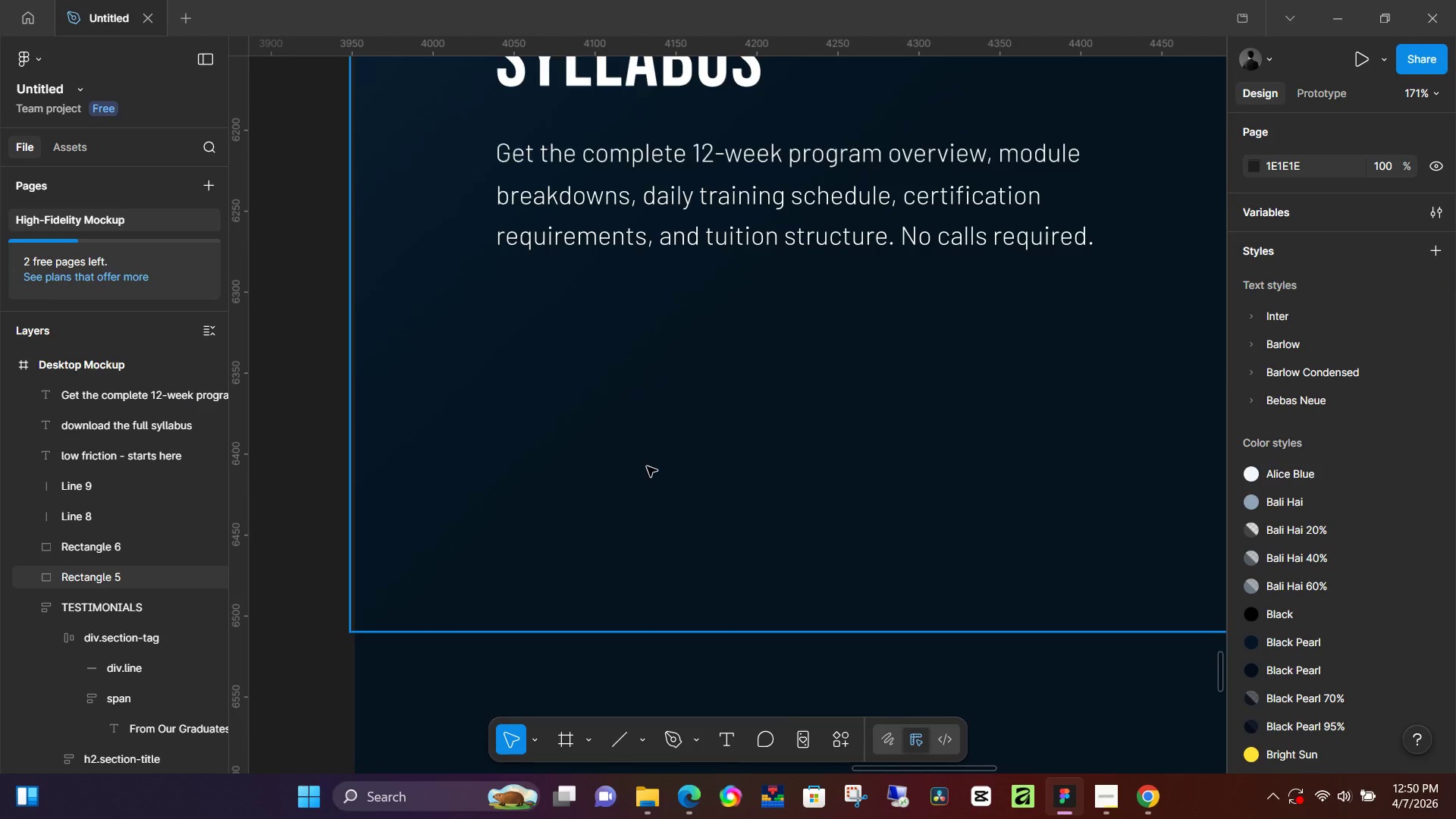 
key(L)
 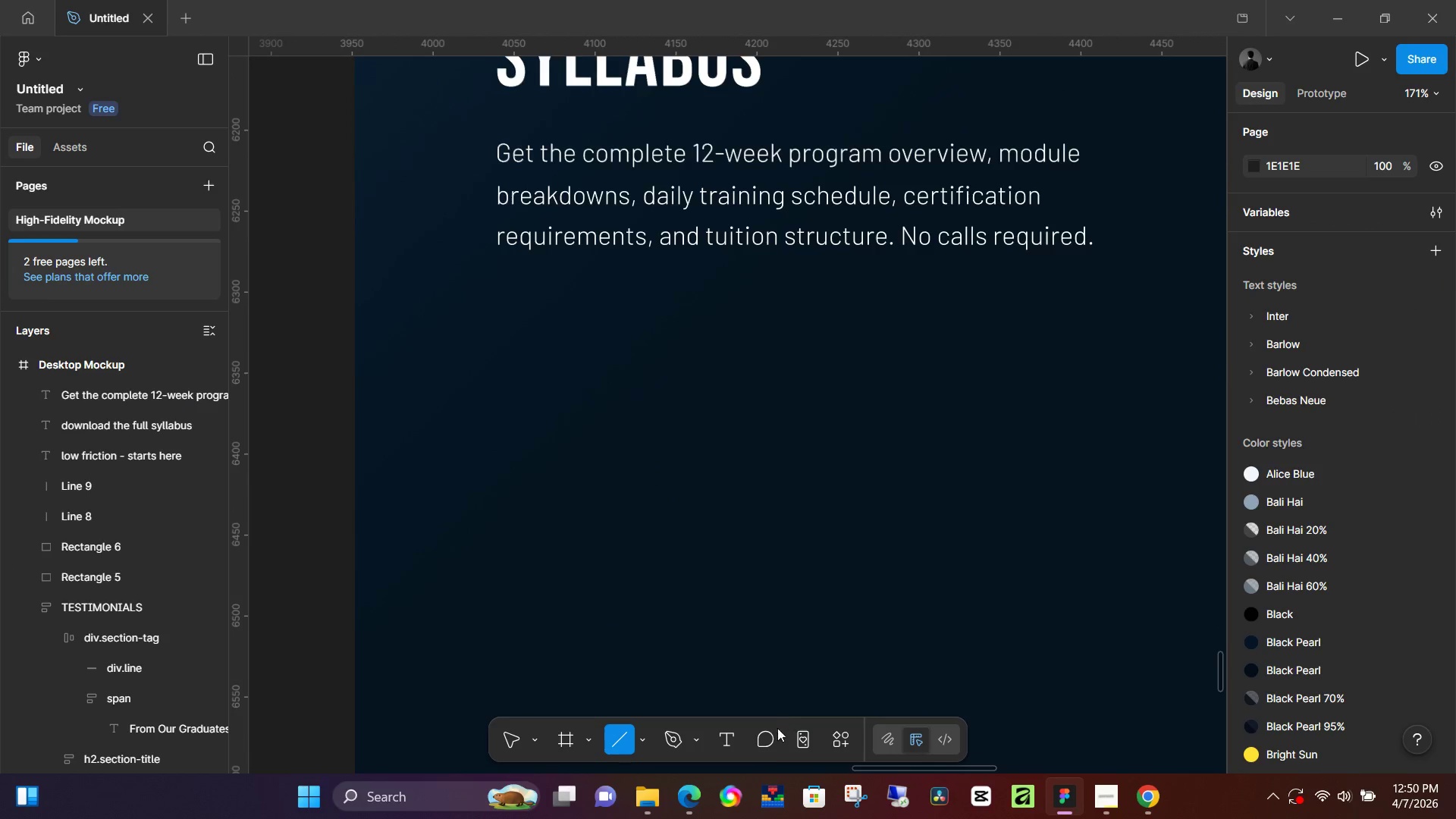 
key(Control+P)
 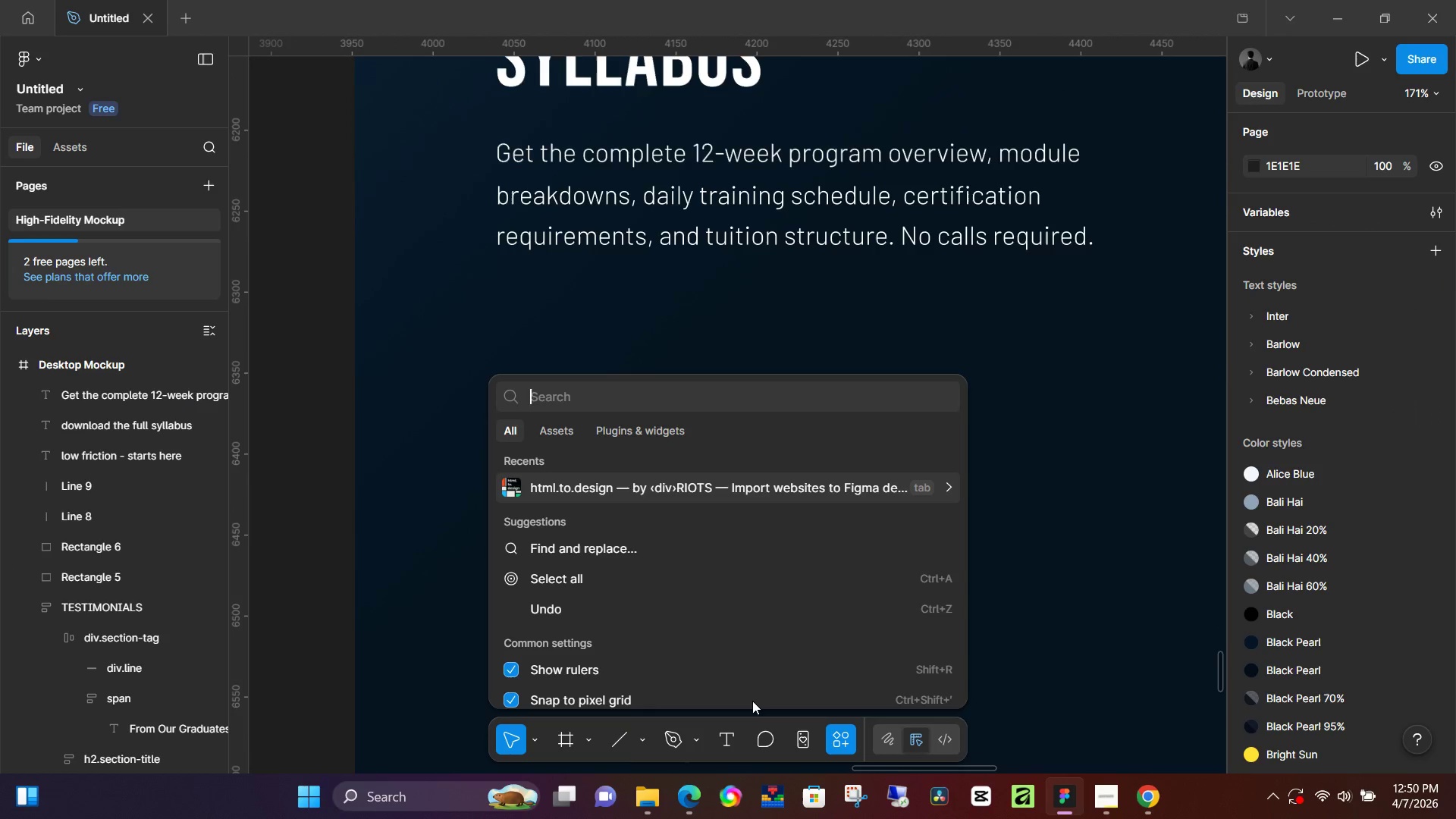 
type(canned)
 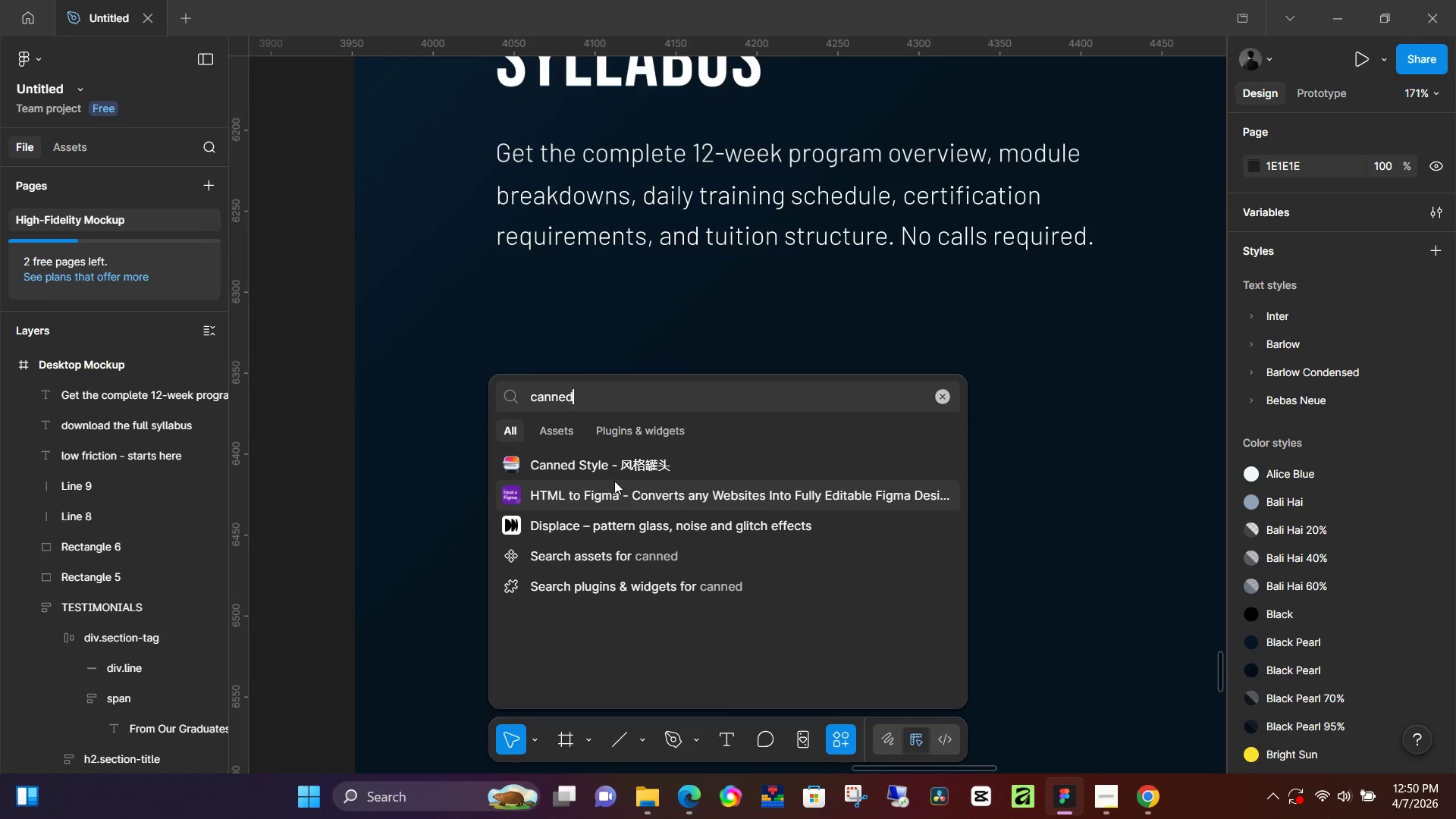 
left_click([625, 469])
 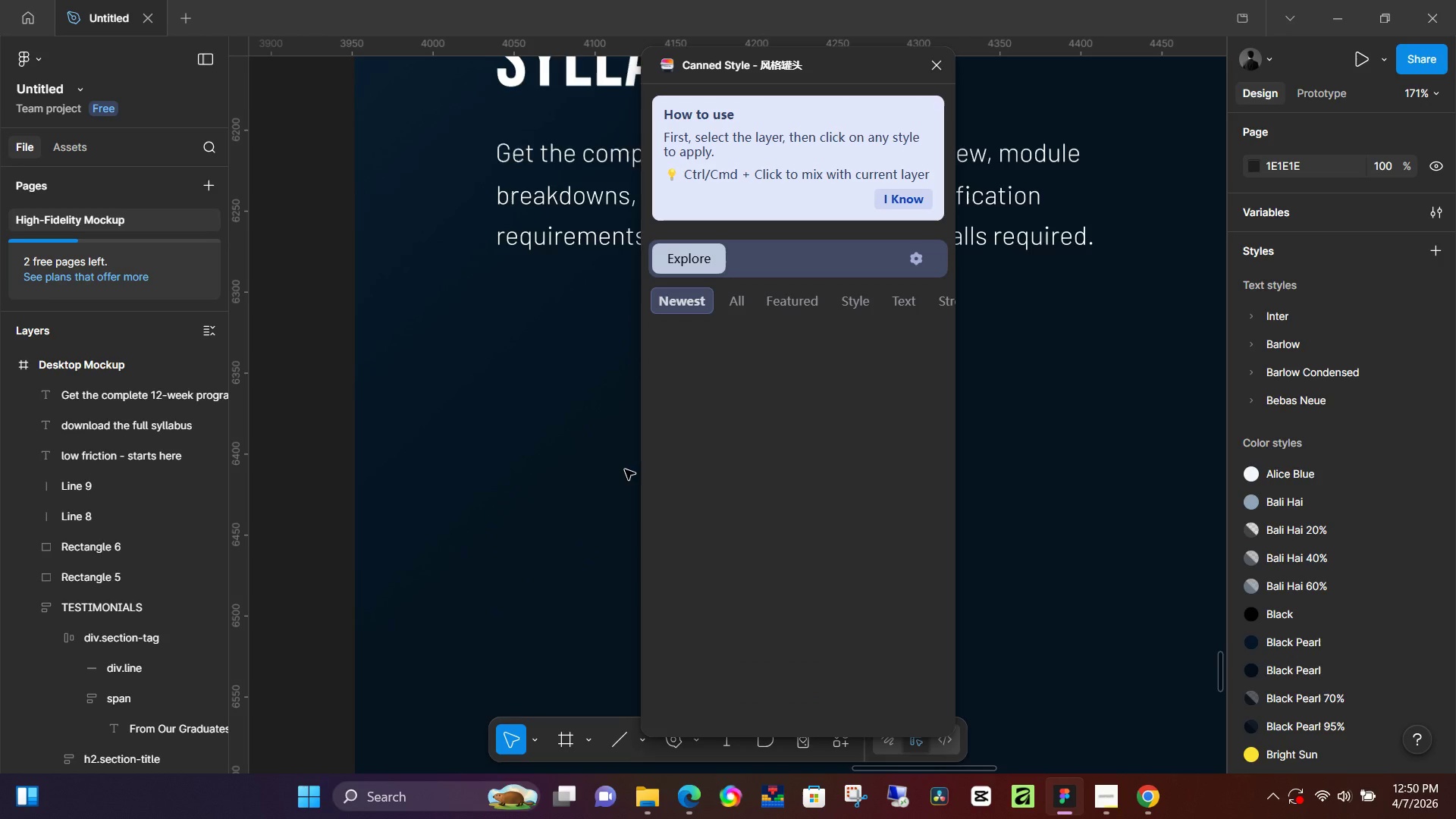 
wait(5.75)
 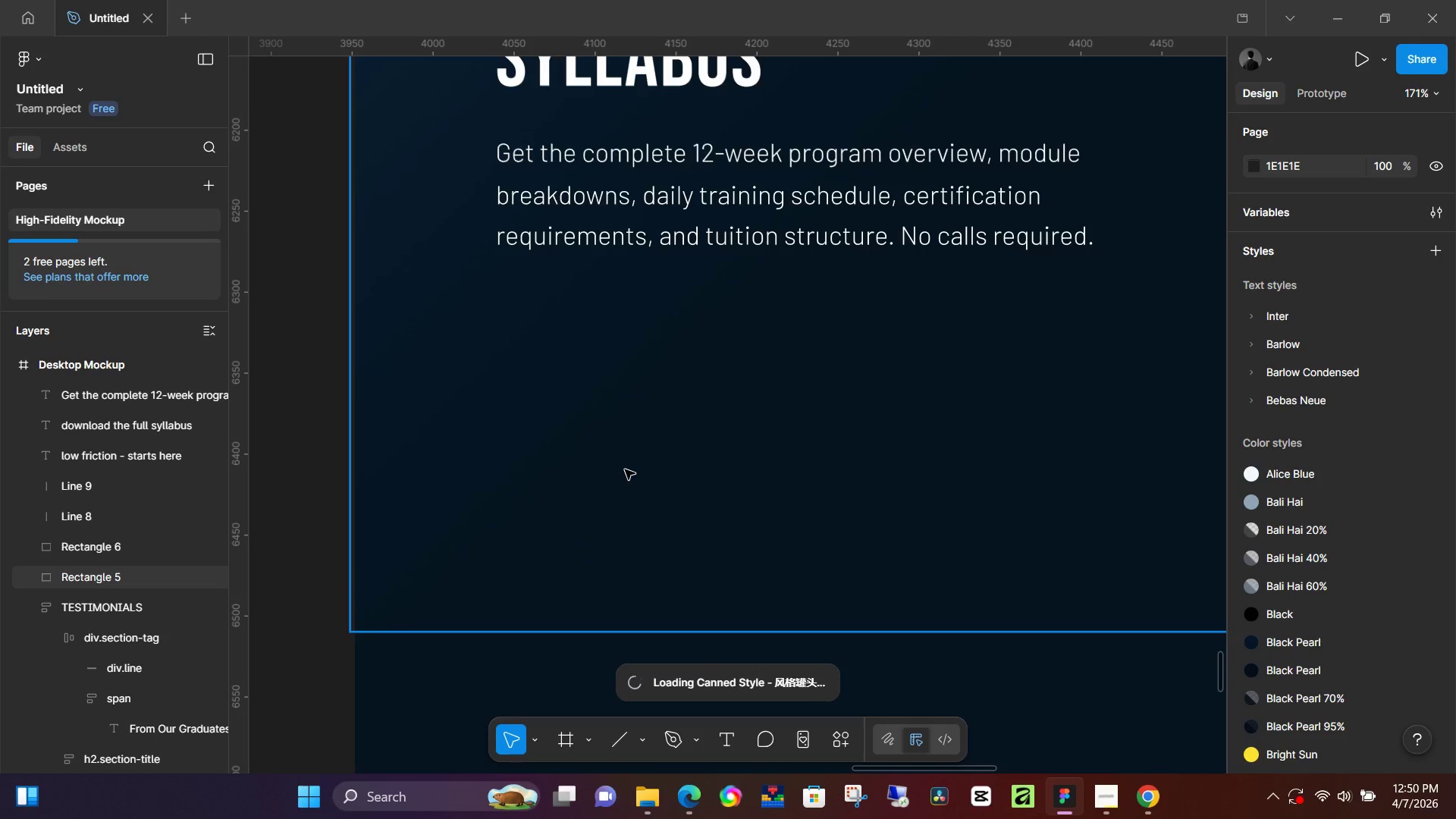 
left_click([908, 191])
 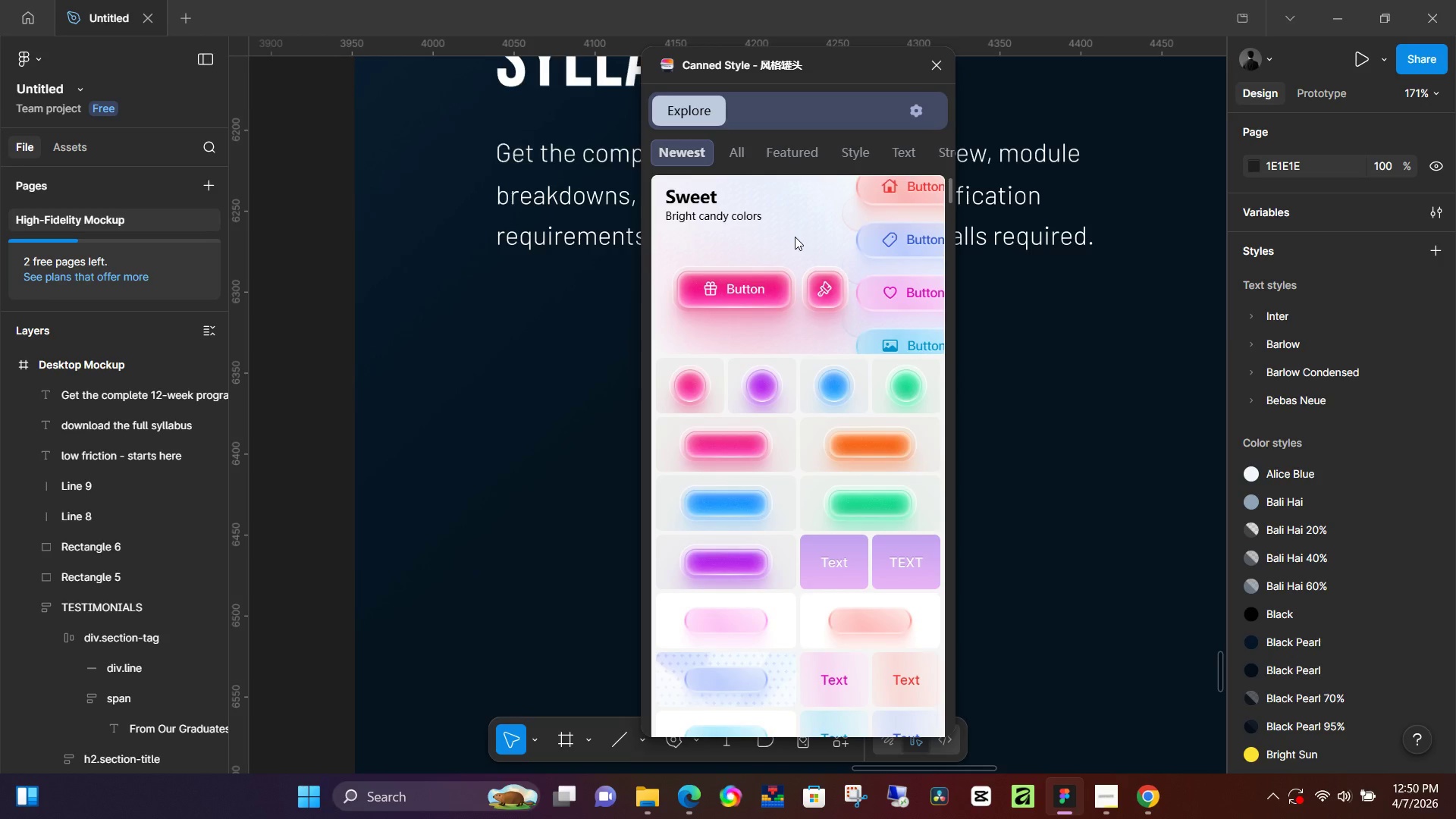 
wait(11.7)
 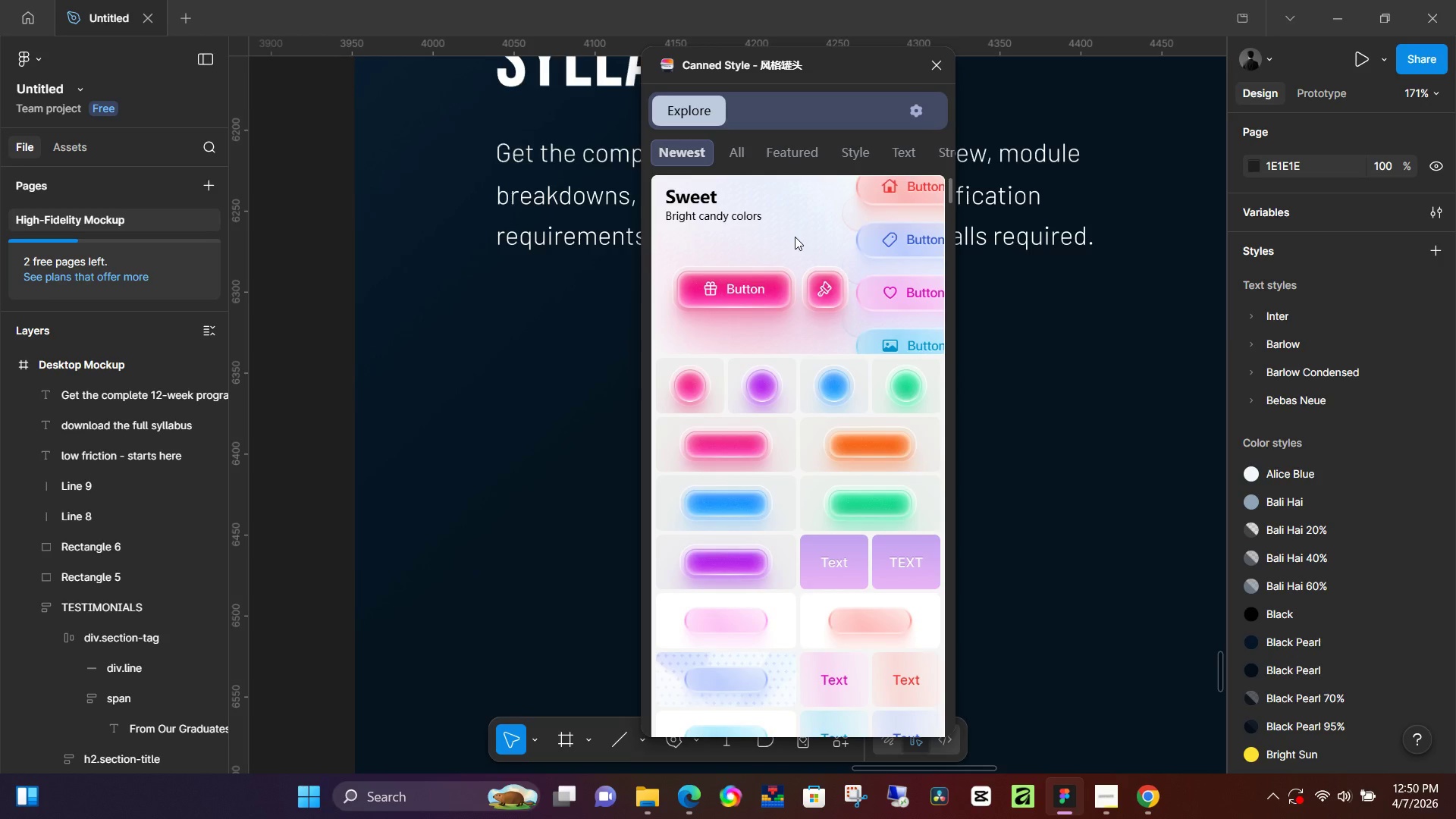 
scroll: coordinate [830, 337], scroll_direction: down, amount: 17.0
 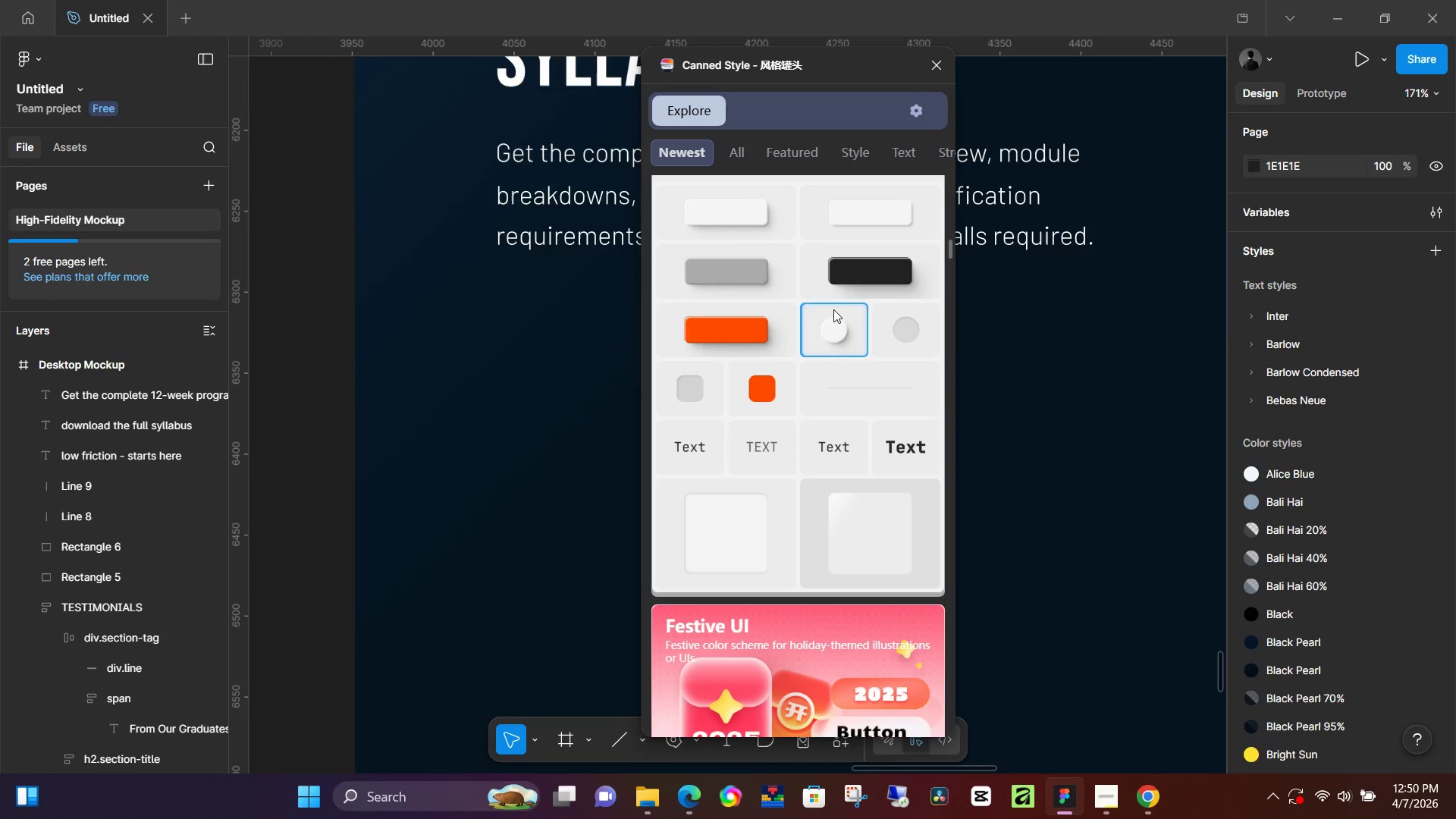 
mouse_move([868, 315])
 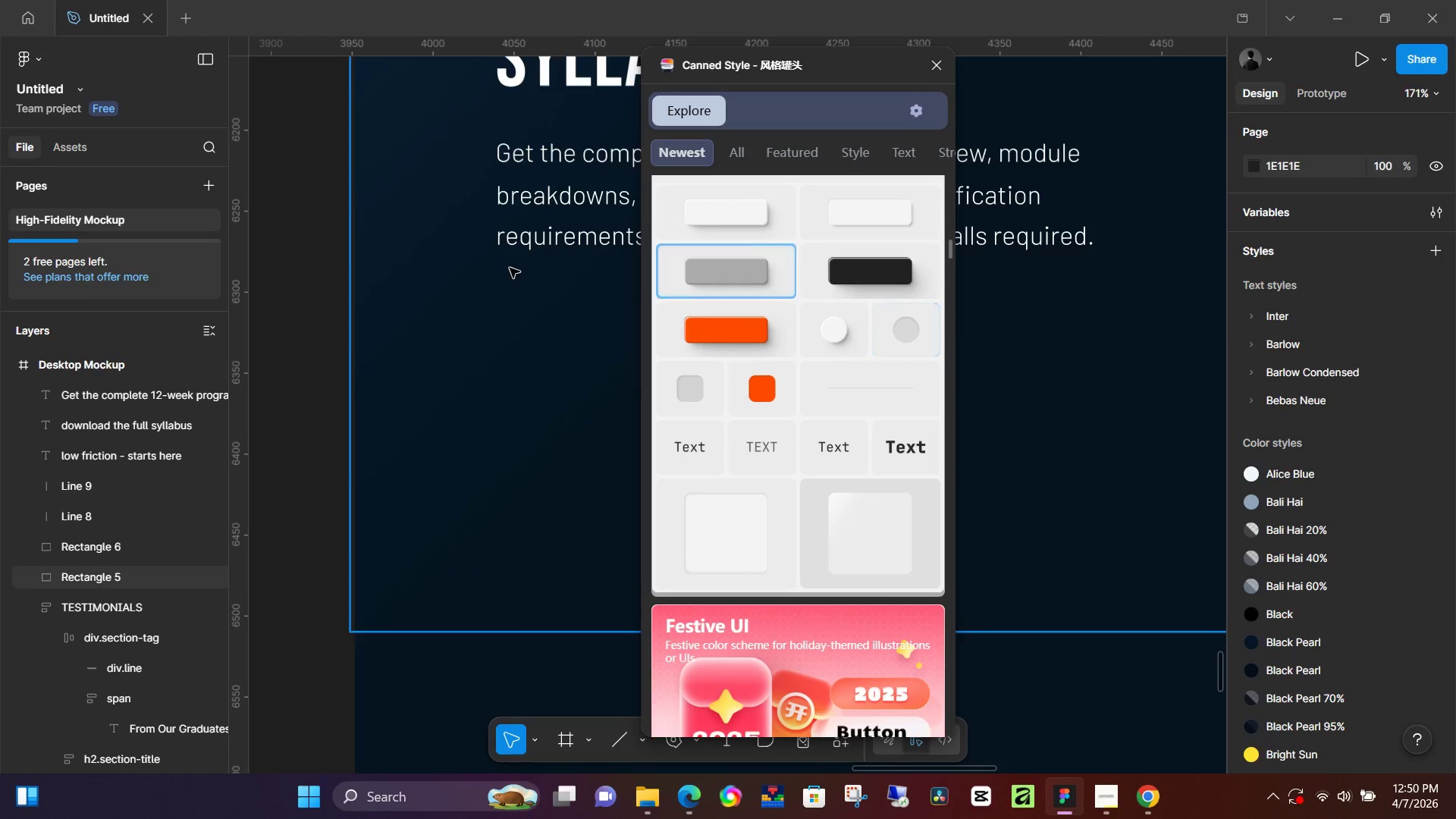 
scroll: coordinate [781, 366], scroll_direction: down, amount: 16.0
 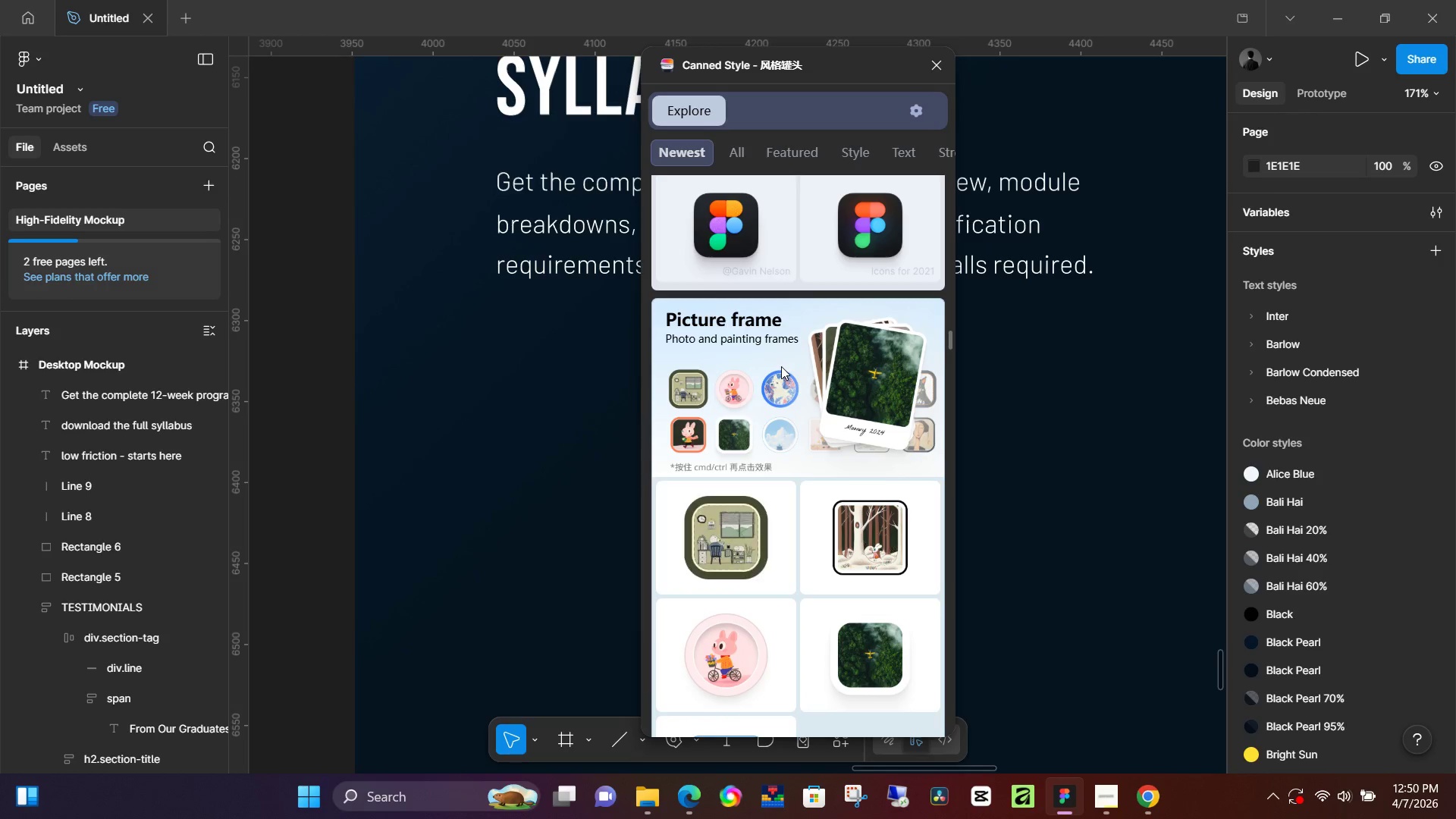 
scroll: coordinate [781, 366], scroll_direction: up, amount: 12.0
 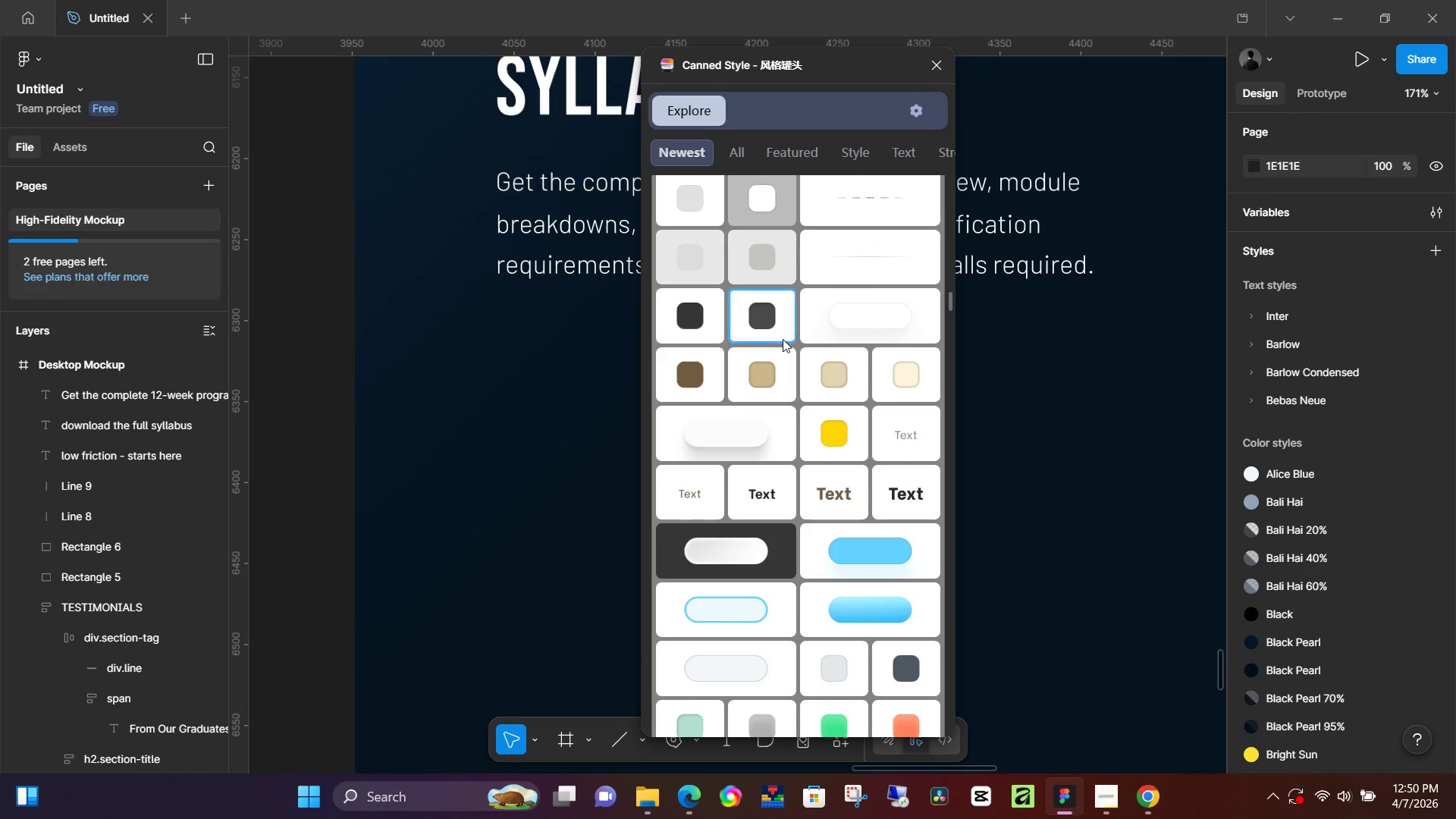 
scroll: coordinate [783, 339], scroll_direction: down, amount: 4.0
 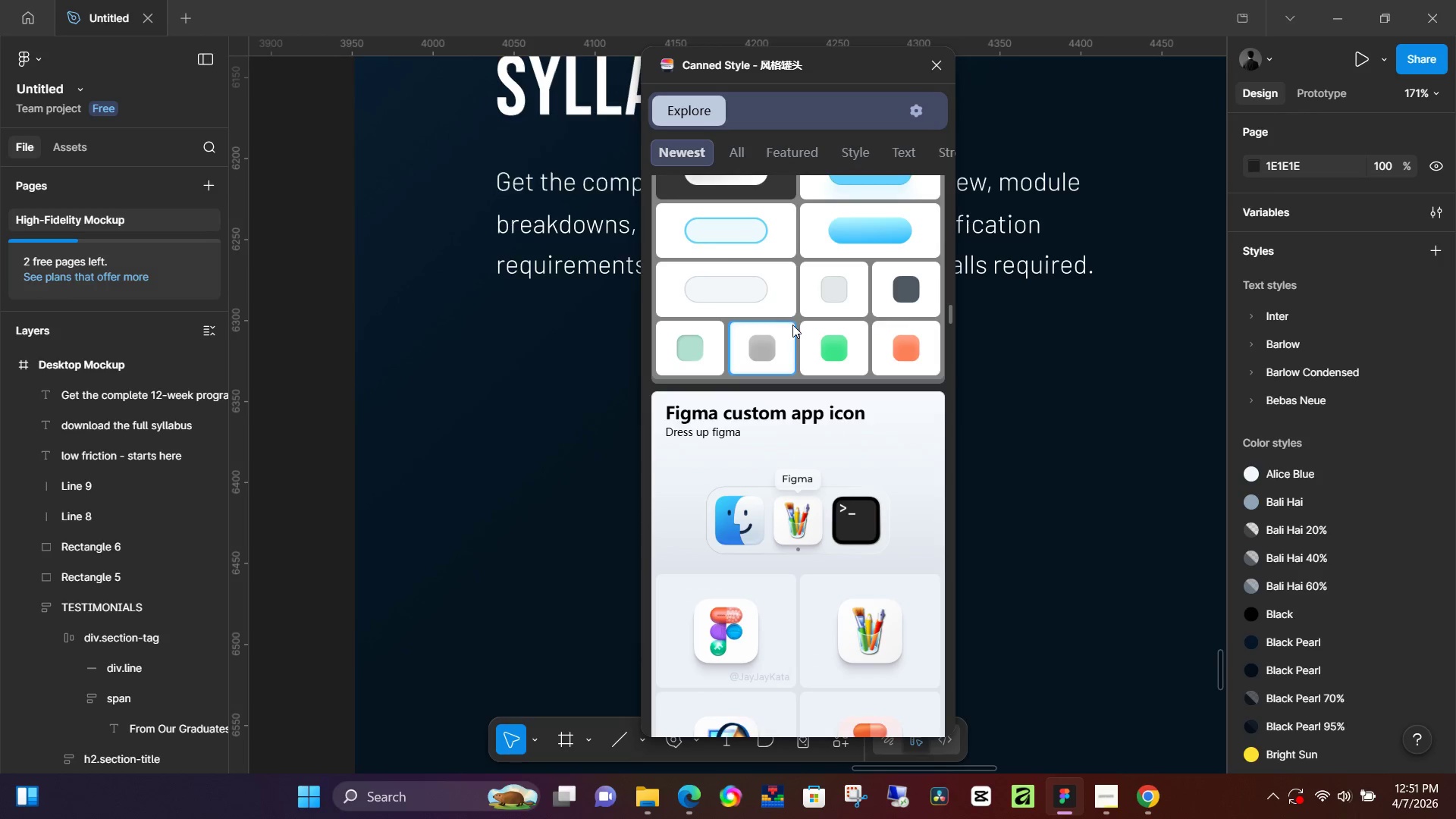 
scroll: coordinate [780, 350], scroll_direction: up, amount: 25.0
 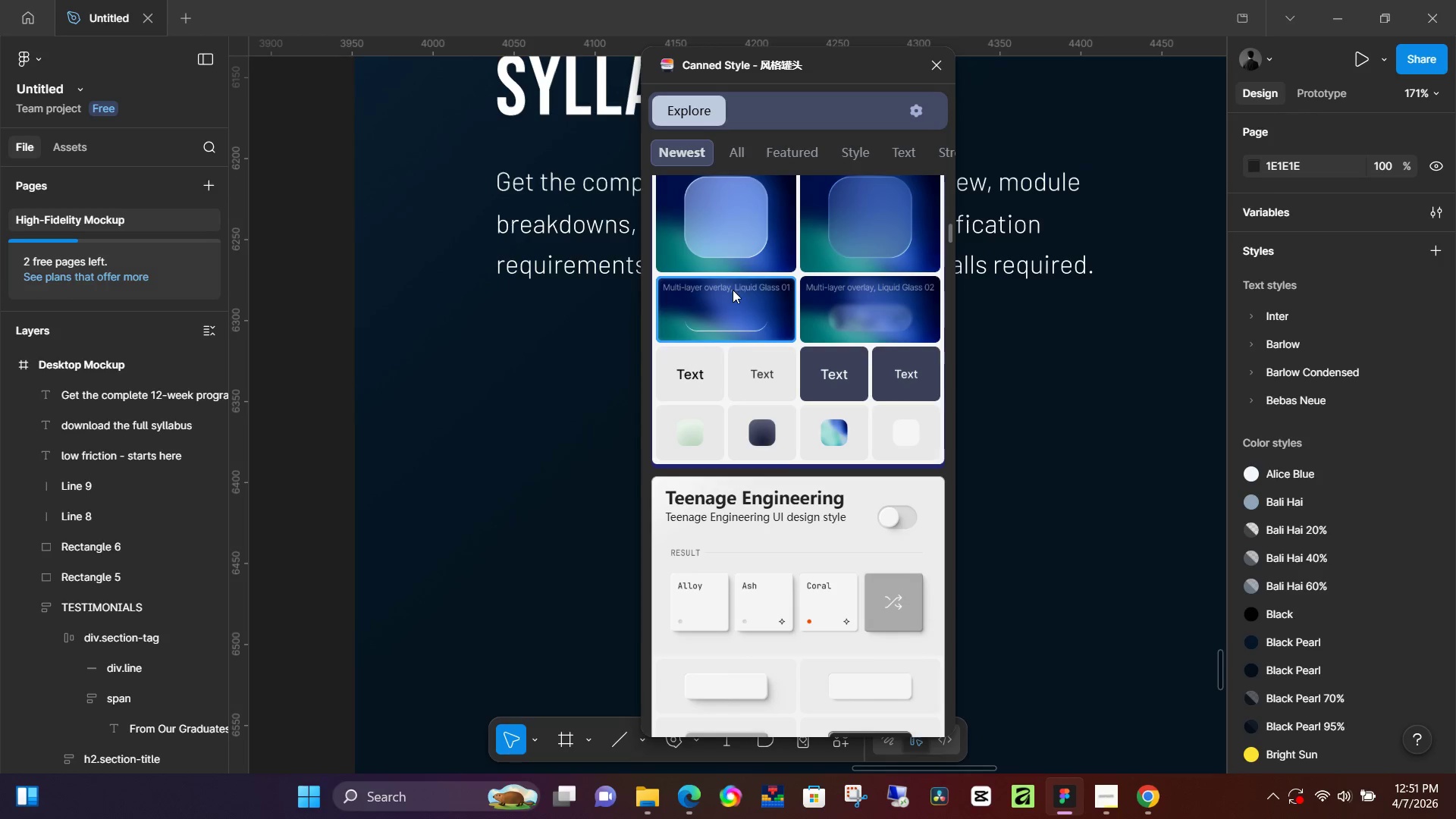 
scroll: coordinate [741, 312], scroll_direction: up, amount: 1.0
 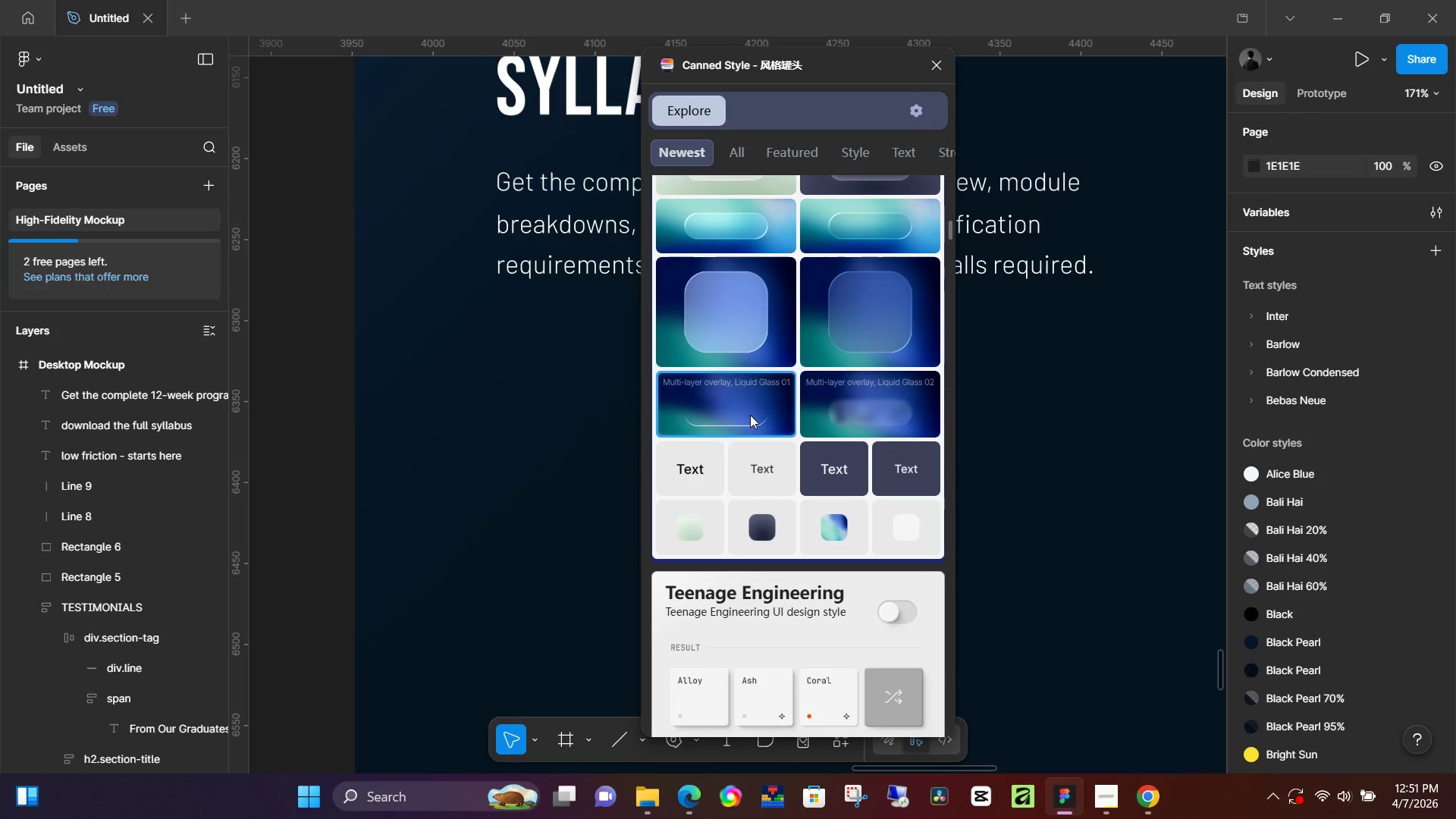 
scroll: coordinate [749, 415], scroll_direction: down, amount: 2.0
 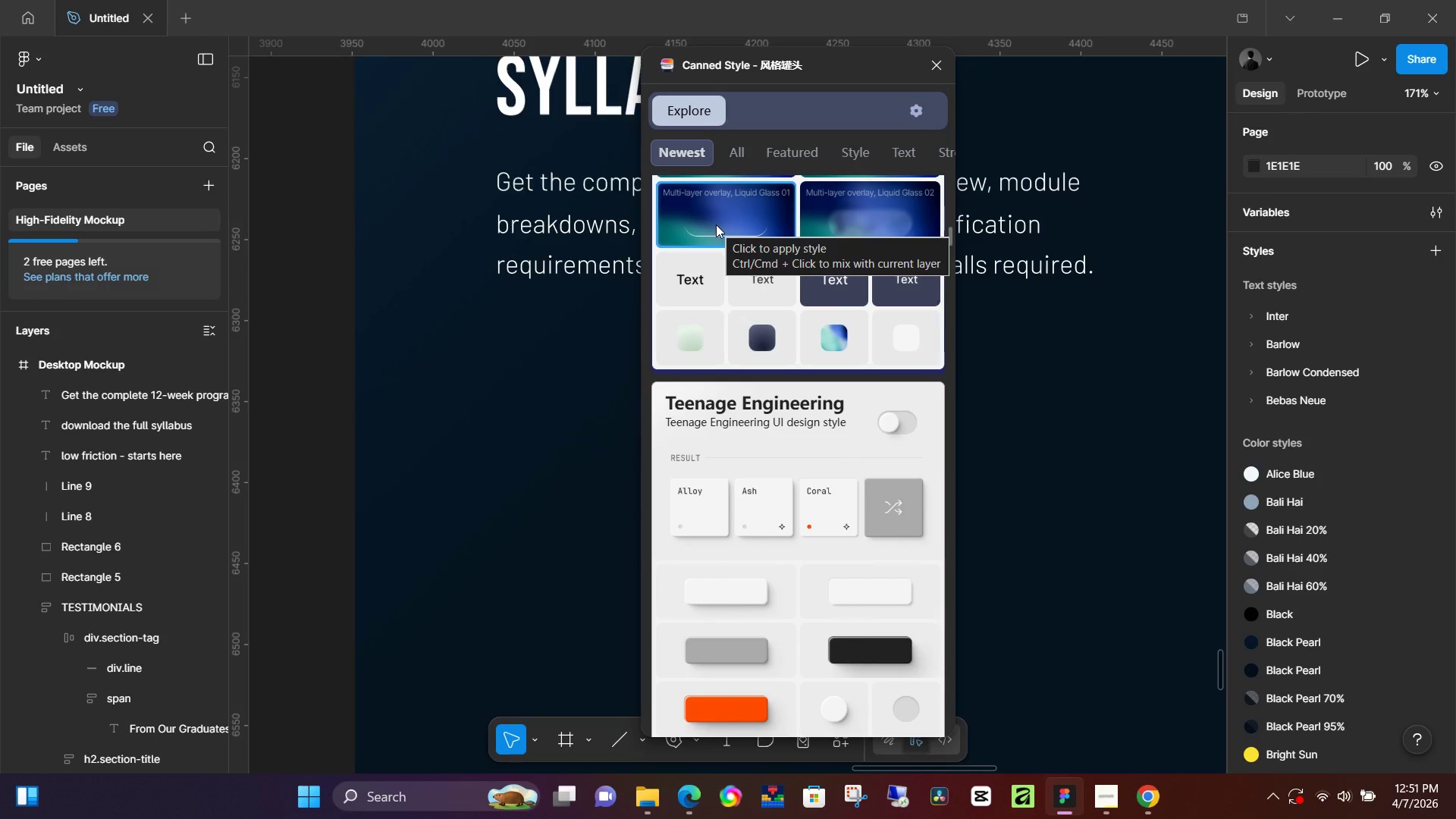 
wait(11.86)
 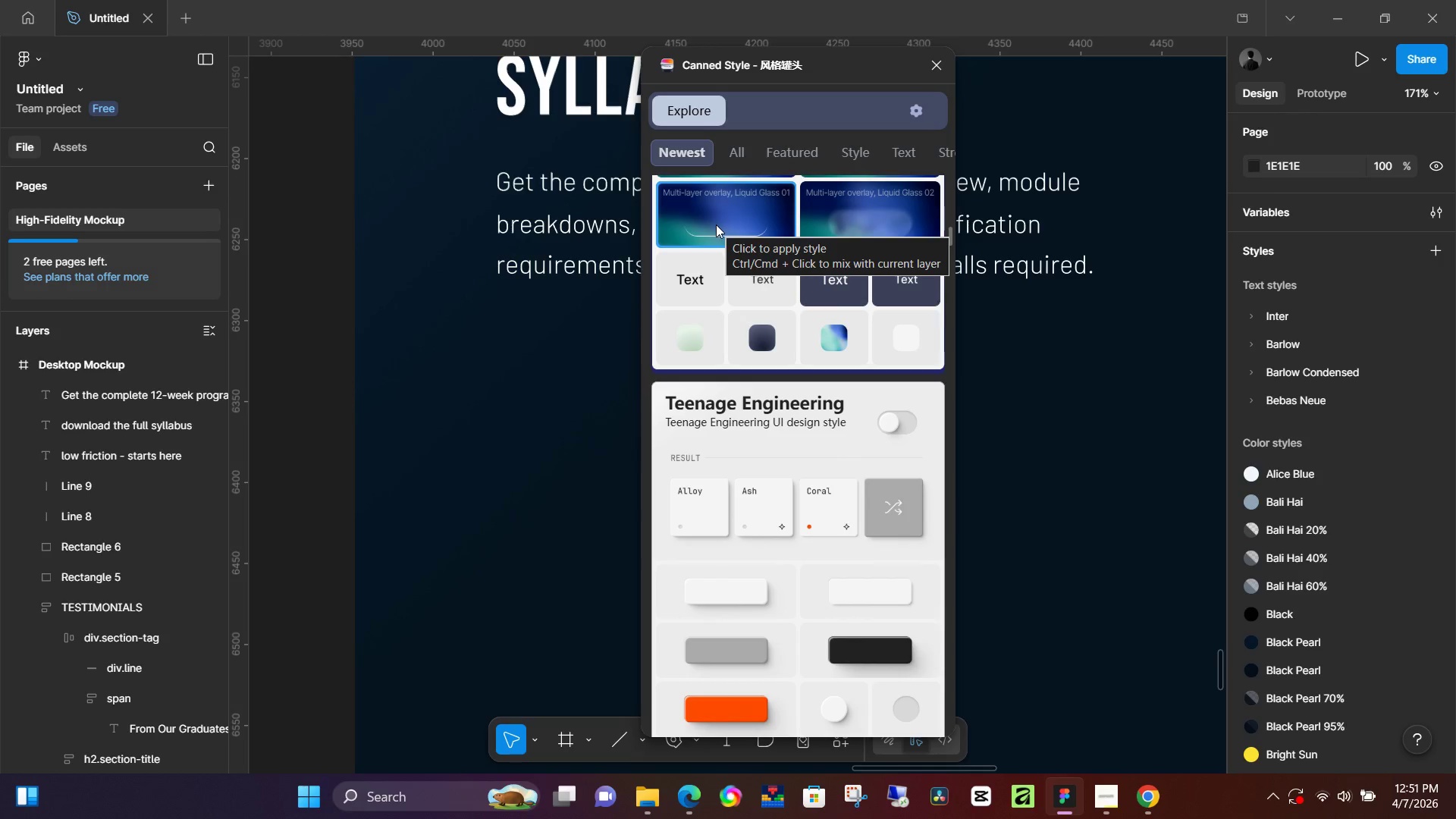 
hold_key(key=ControlLeft, duration=0.55)
 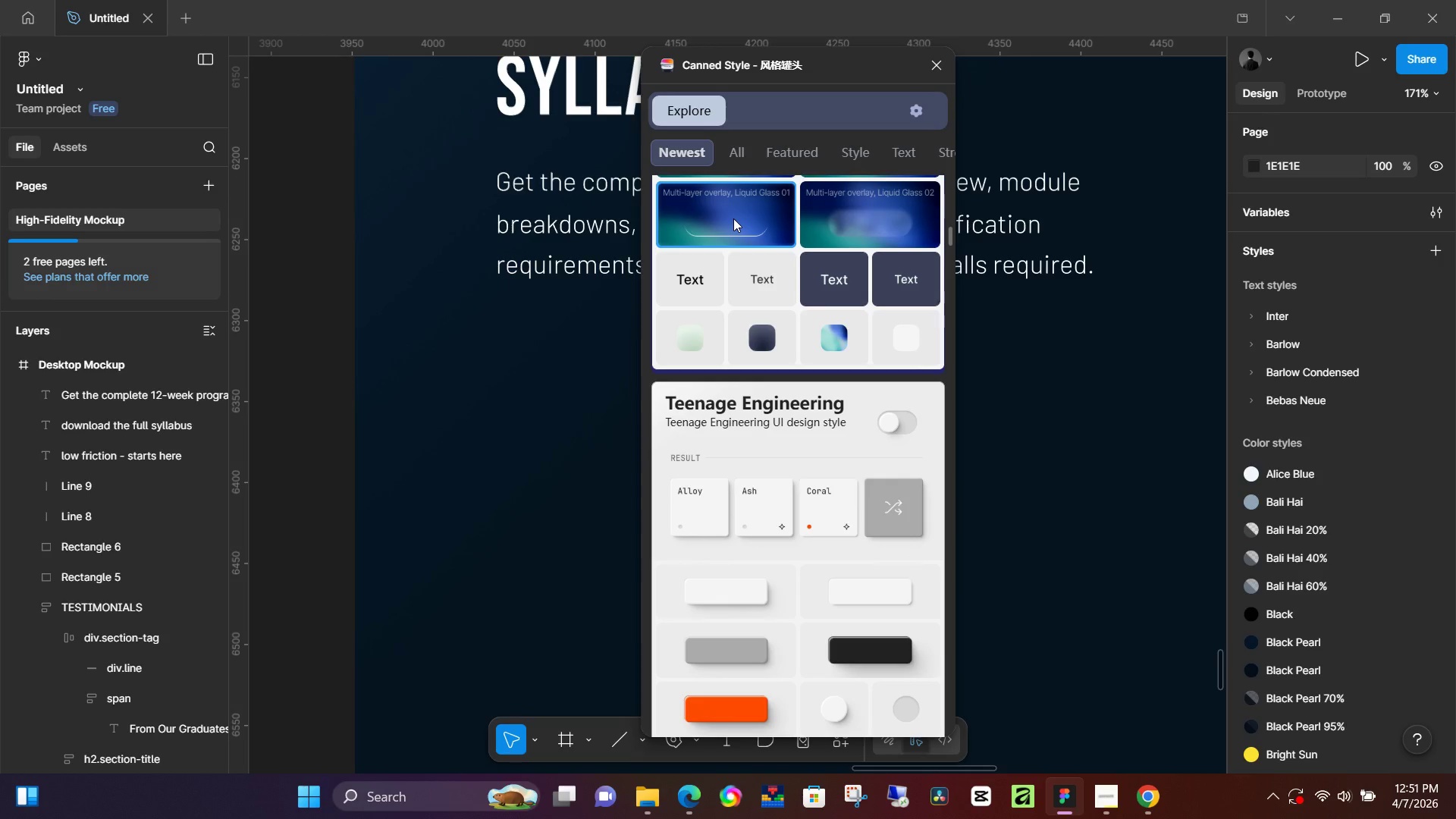 
left_click_drag(start_coordinate=[733, 218], to_coordinate=[569, 412])
 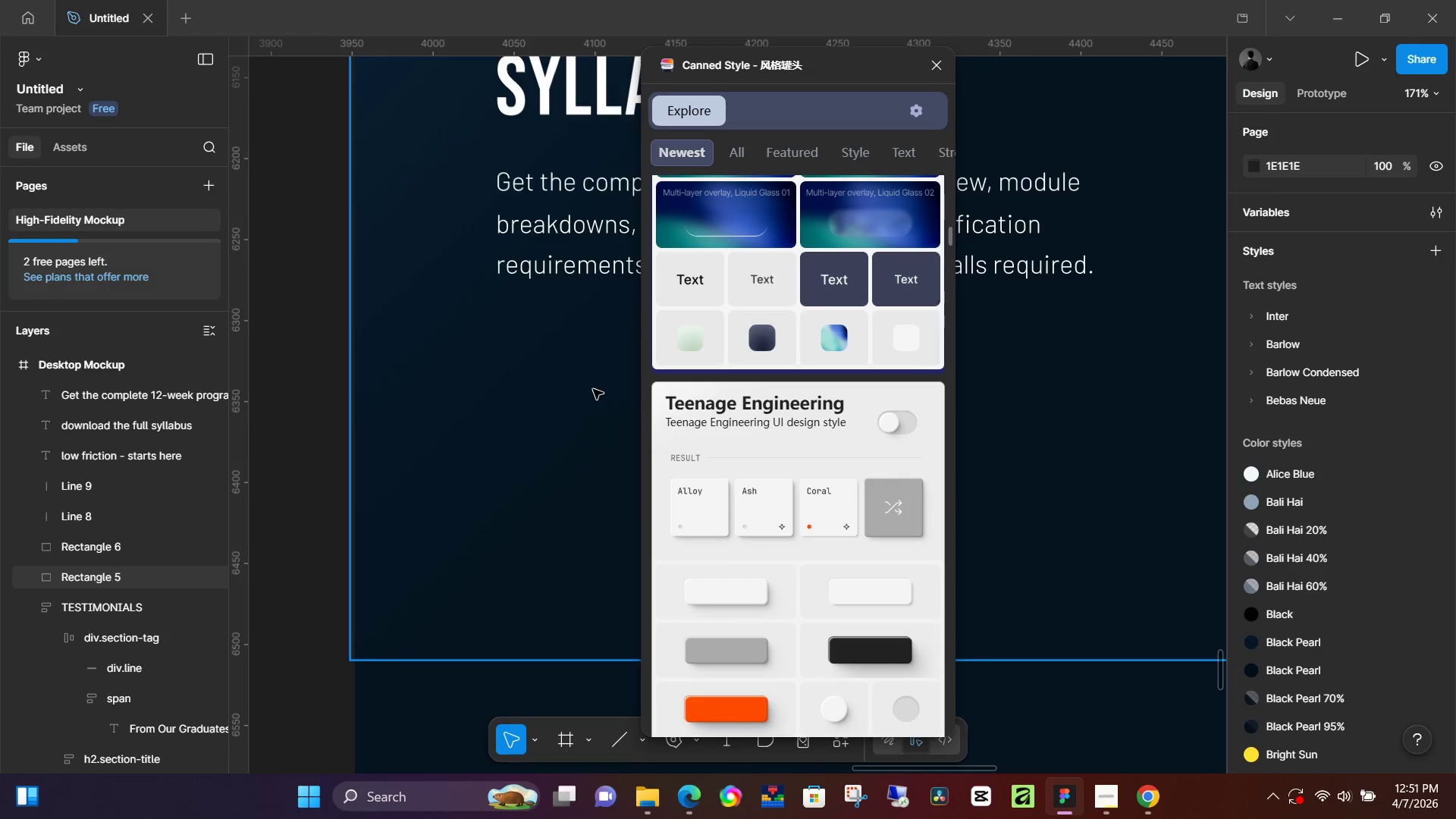 
left_click([719, 207])
 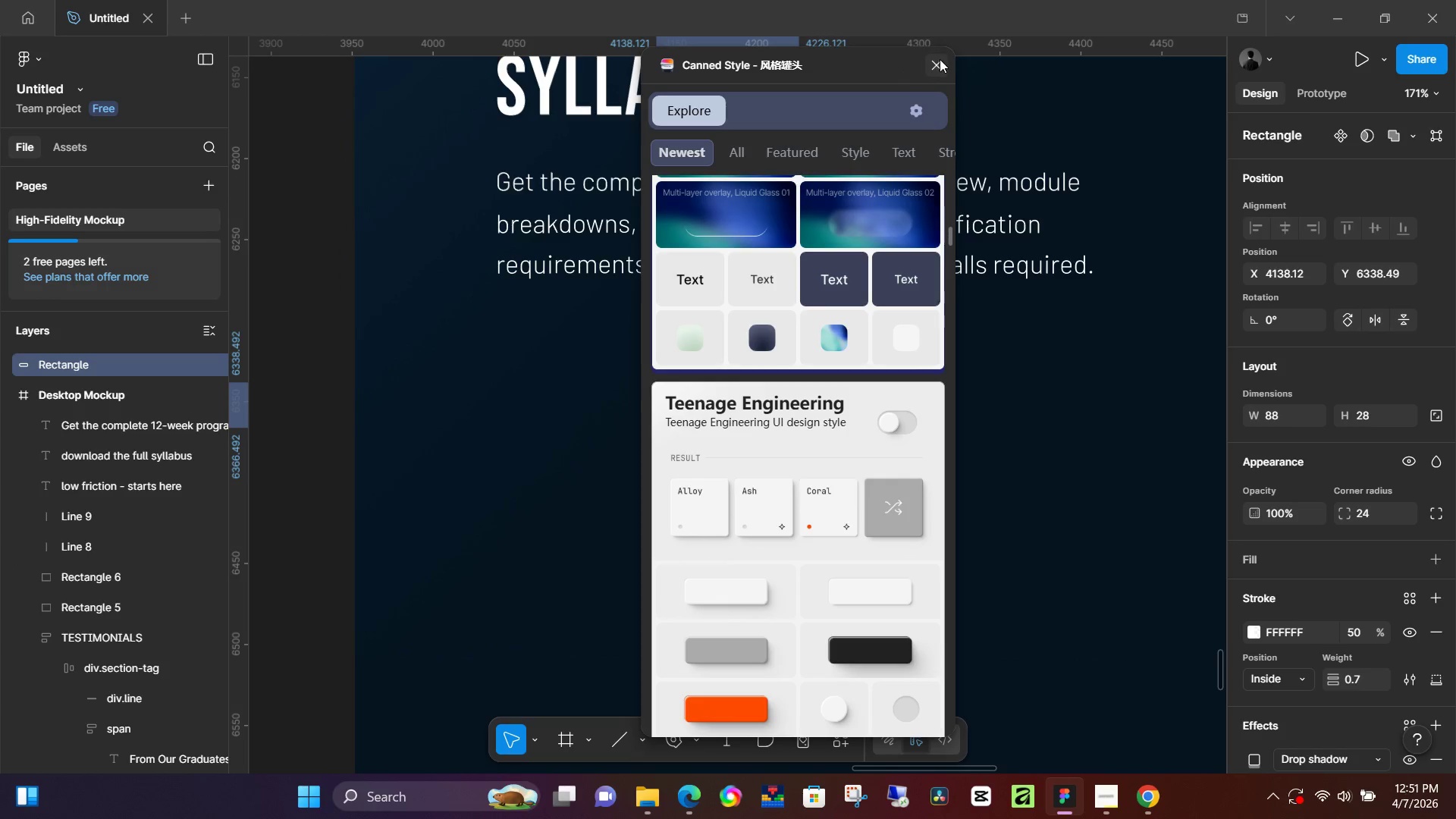 
left_click_drag(start_coordinate=[886, 75], to_coordinate=[1175, 117])
 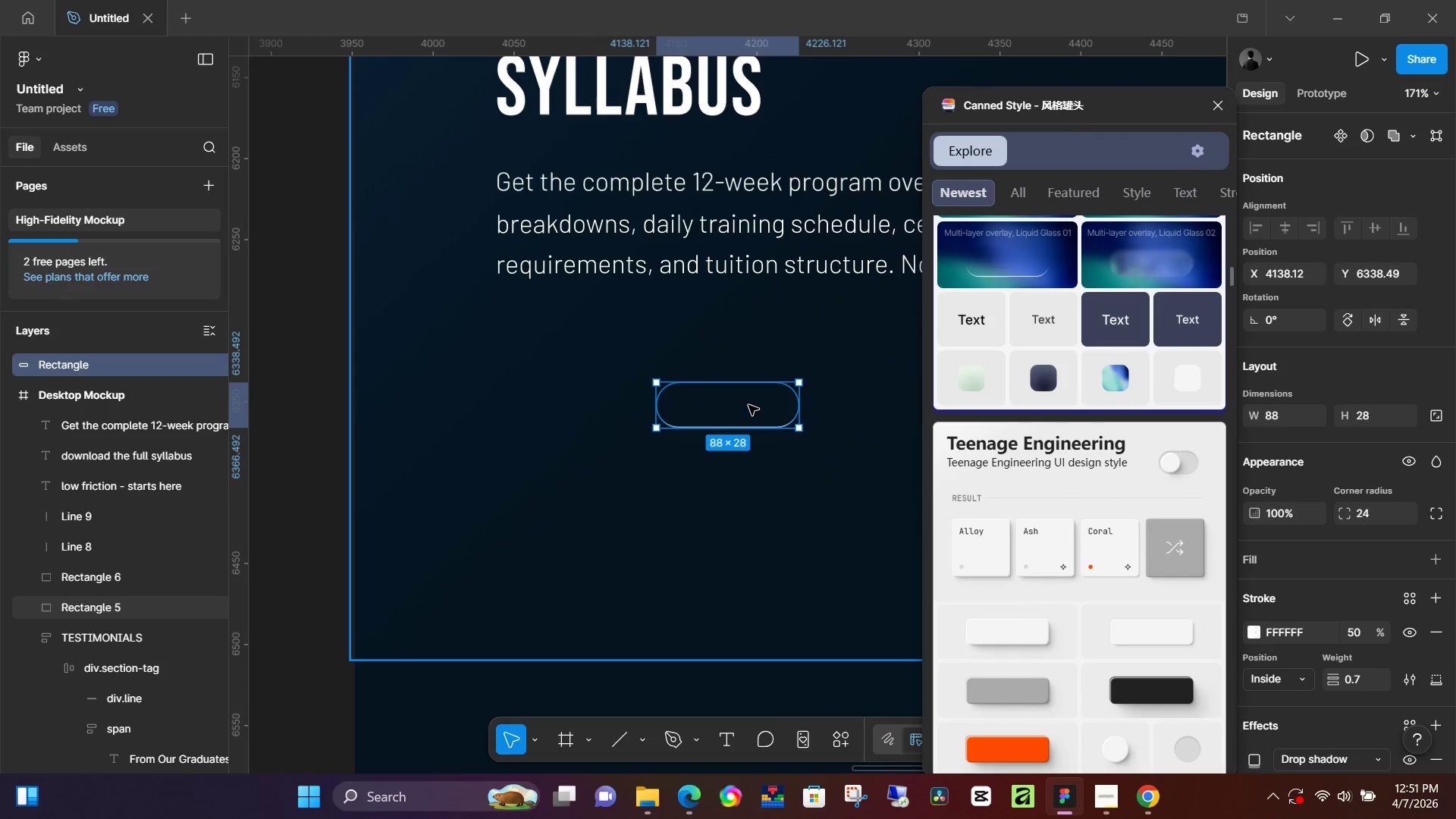 
hold_key(key=ControlLeft, duration=0.89)
 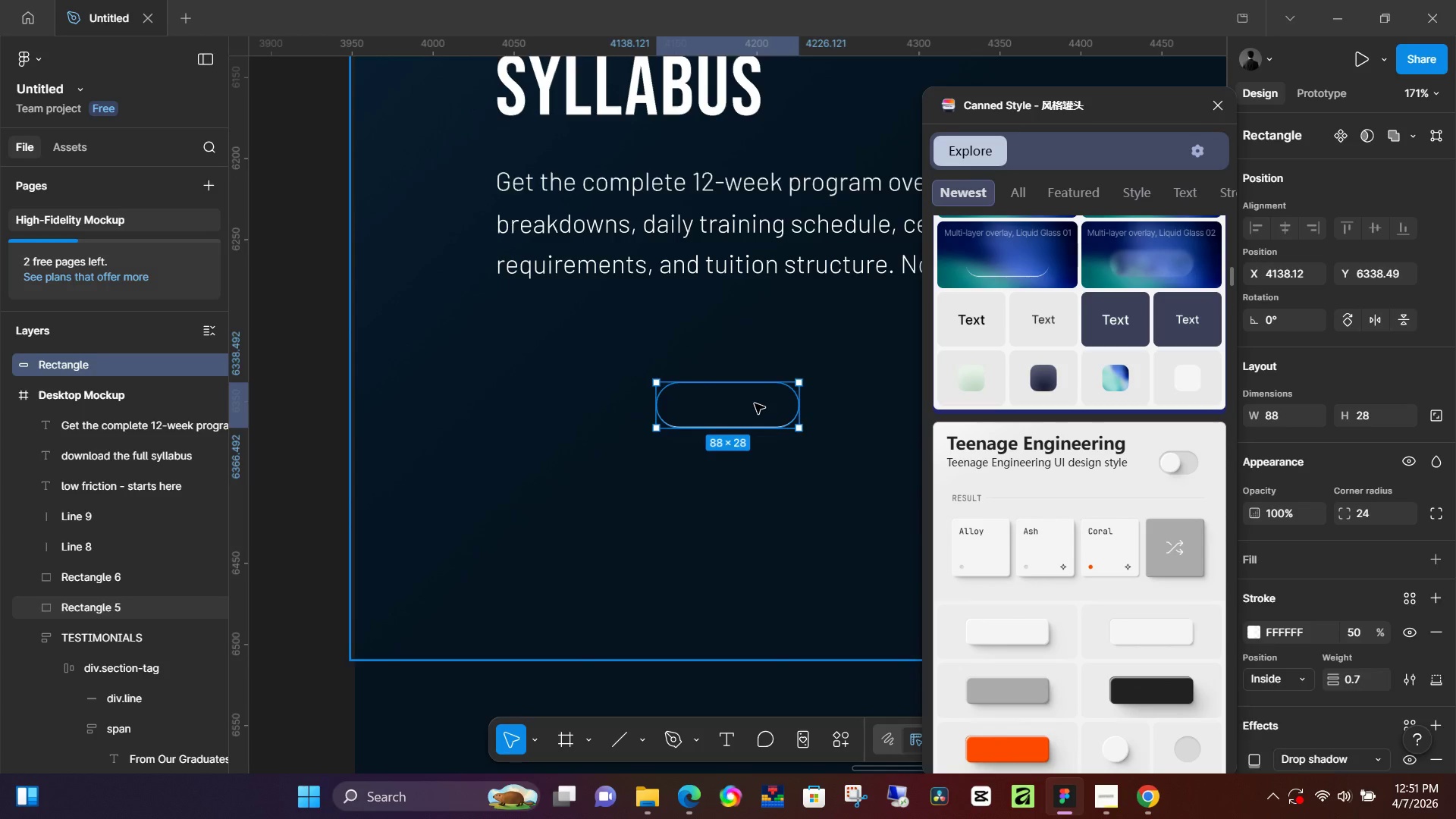 
key(Alt+Control+AltLeft)
 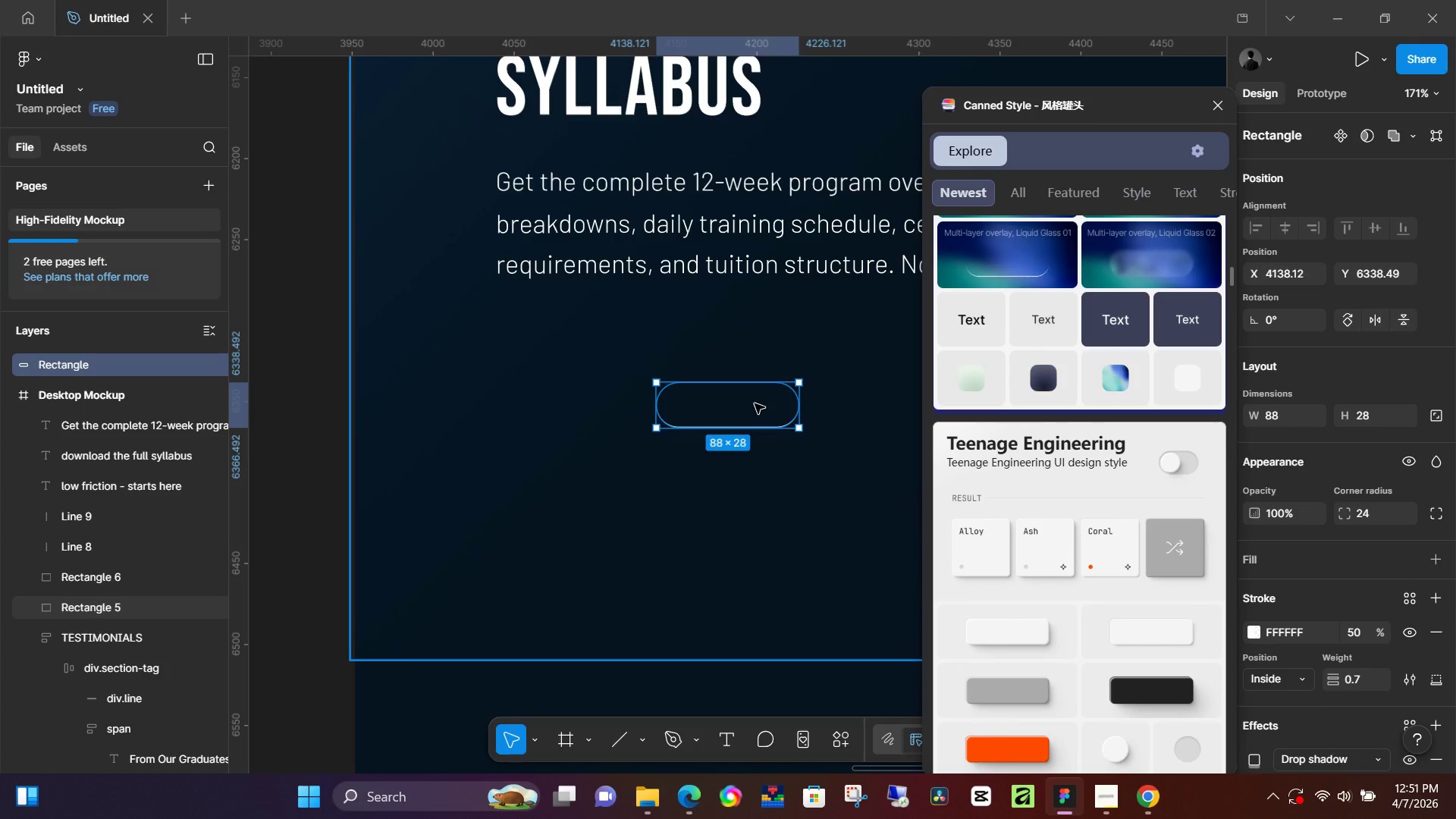 
left_click([755, 403])
 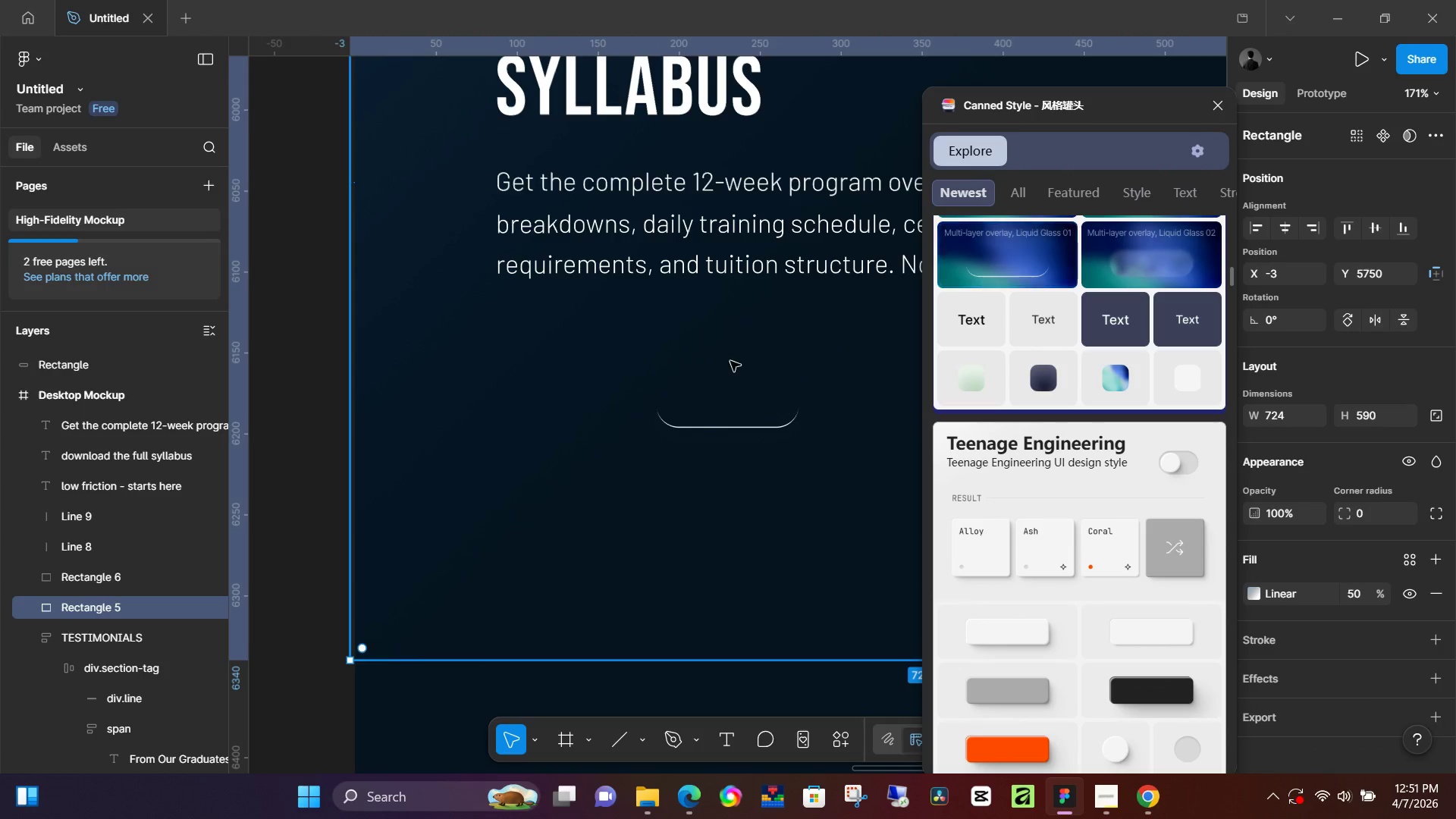 
left_click([731, 412])
 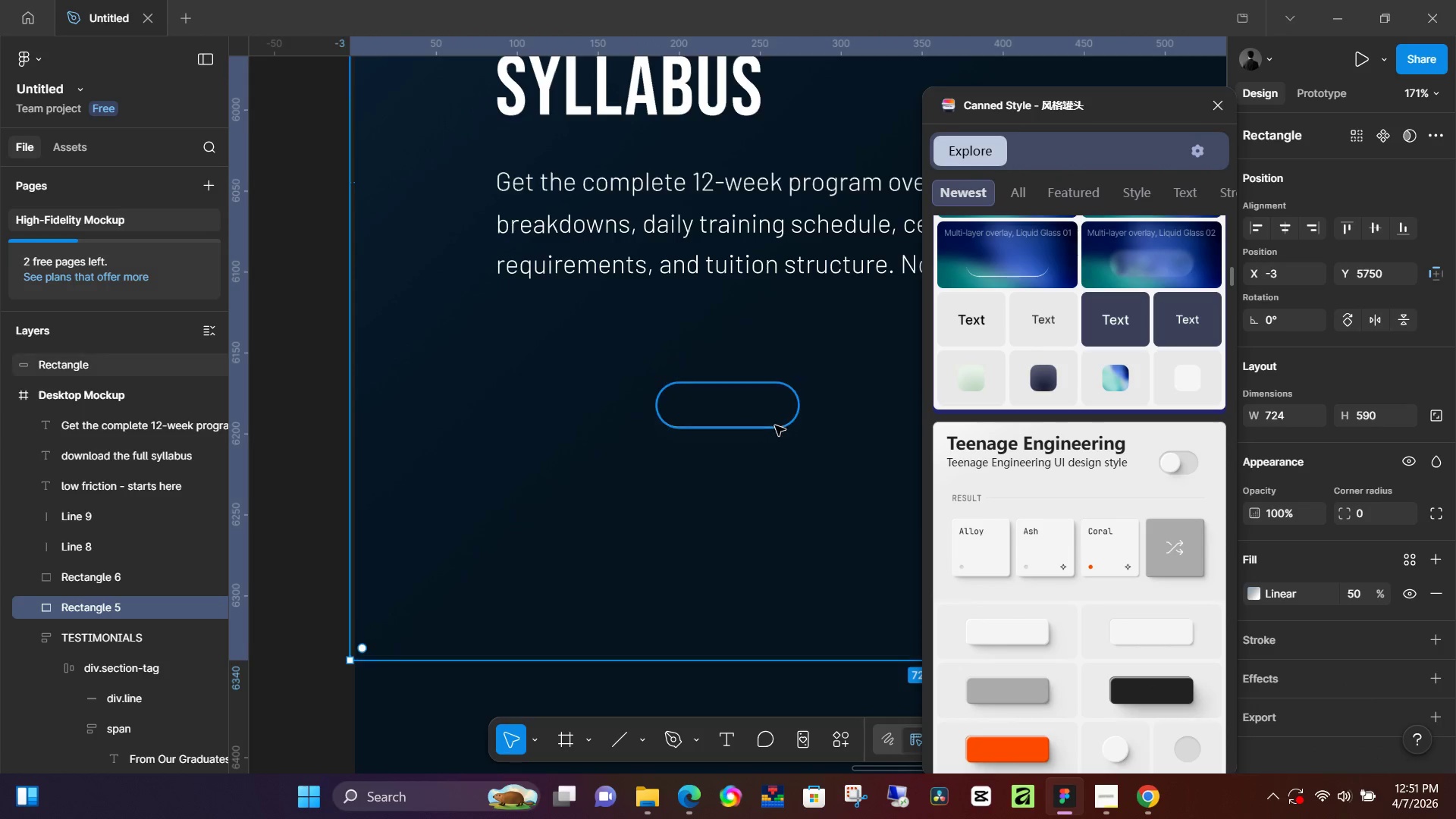 
left_click([775, 428])
 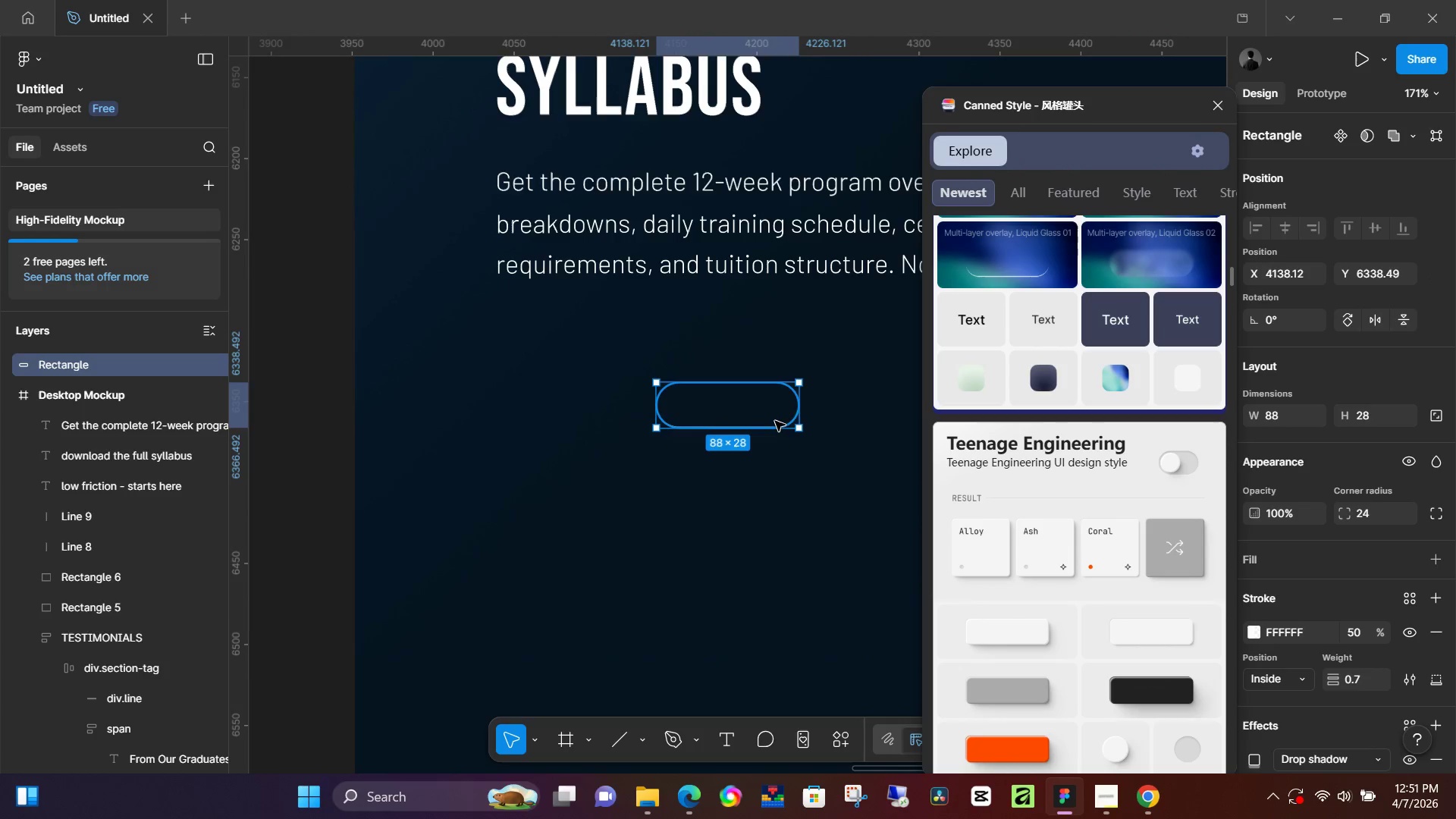 
hold_key(key=ControlLeft, duration=0.55)
 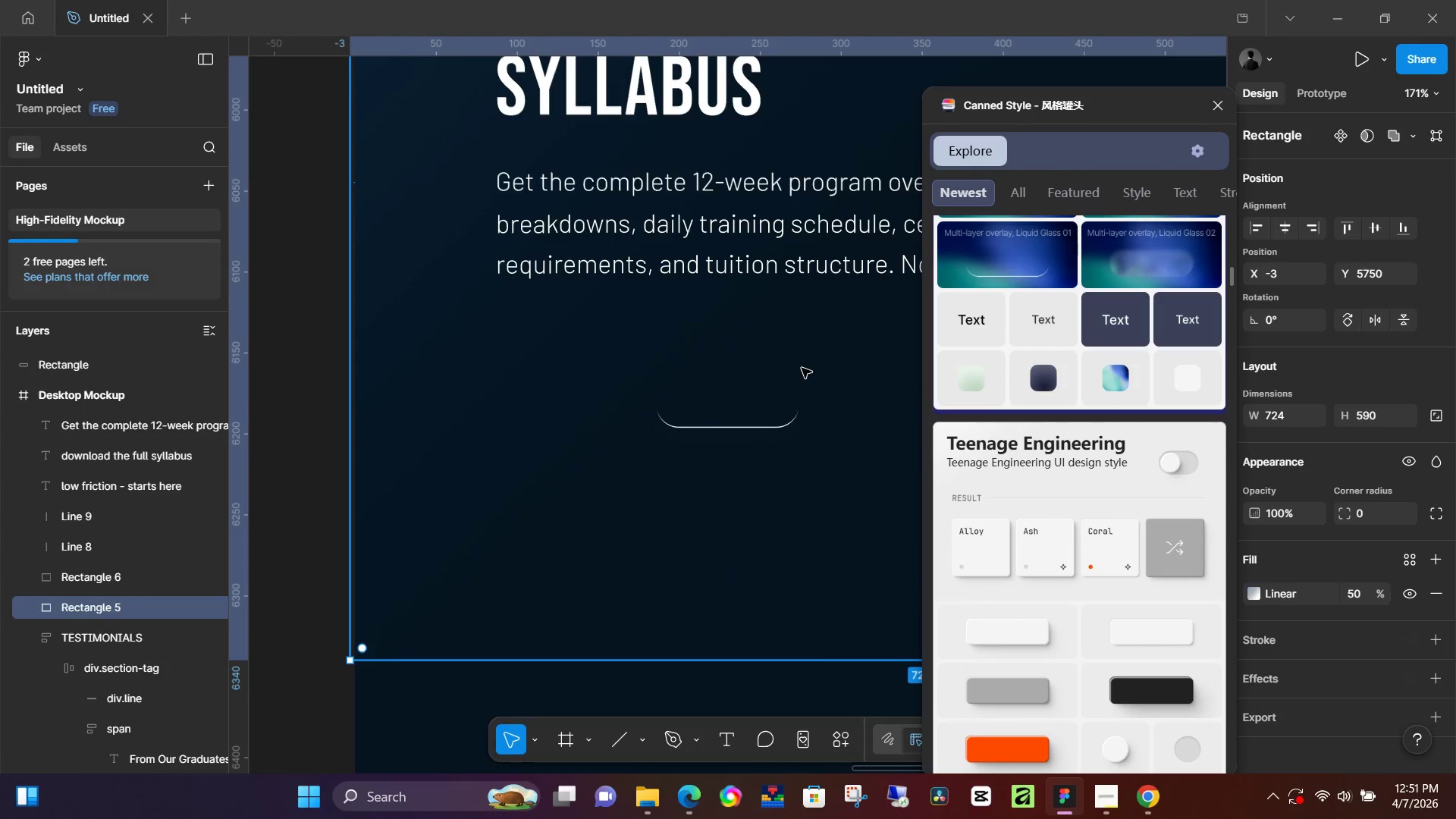 
key(Alt+Control+AltLeft)
 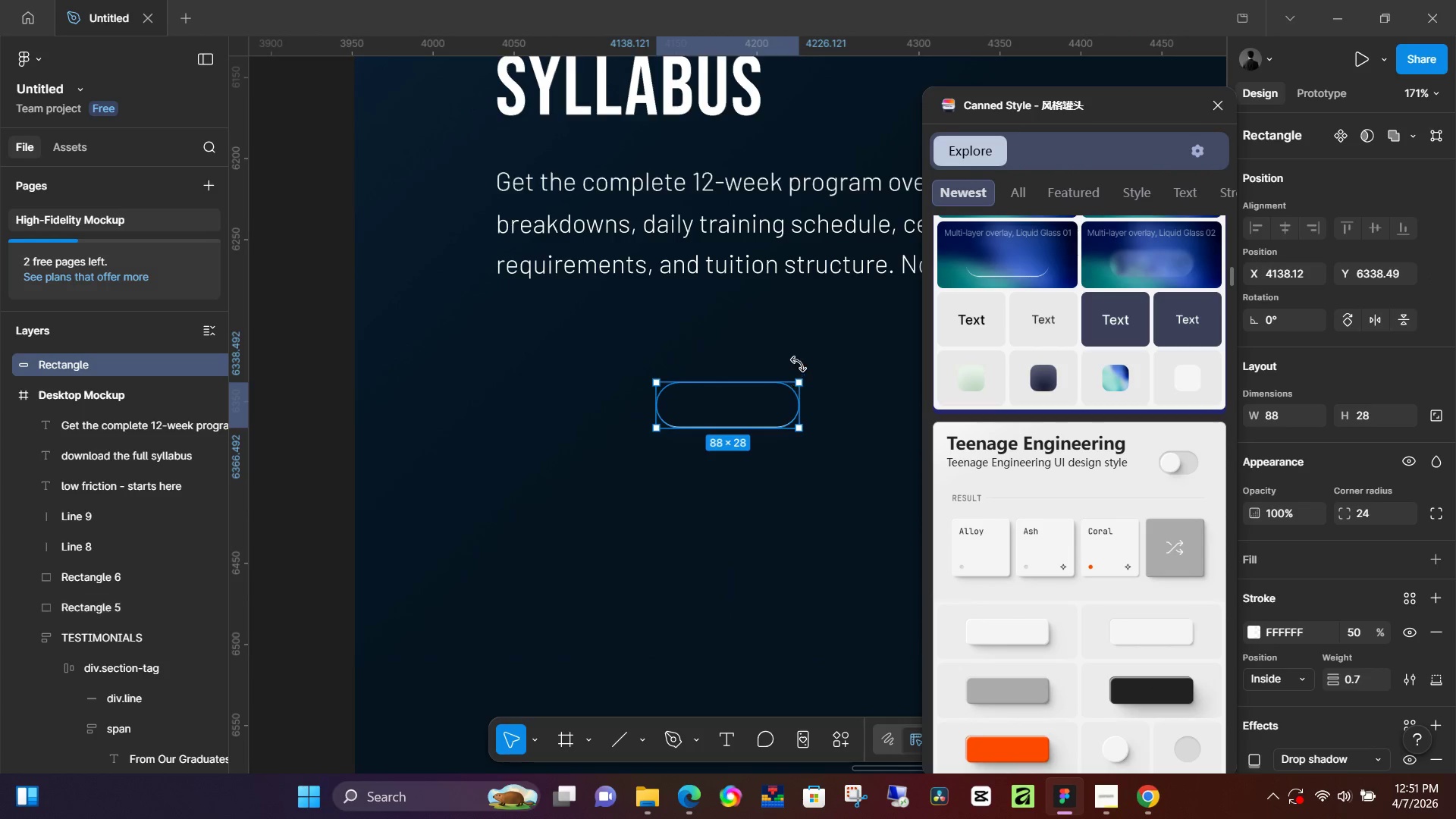 
left_click([799, 362])
 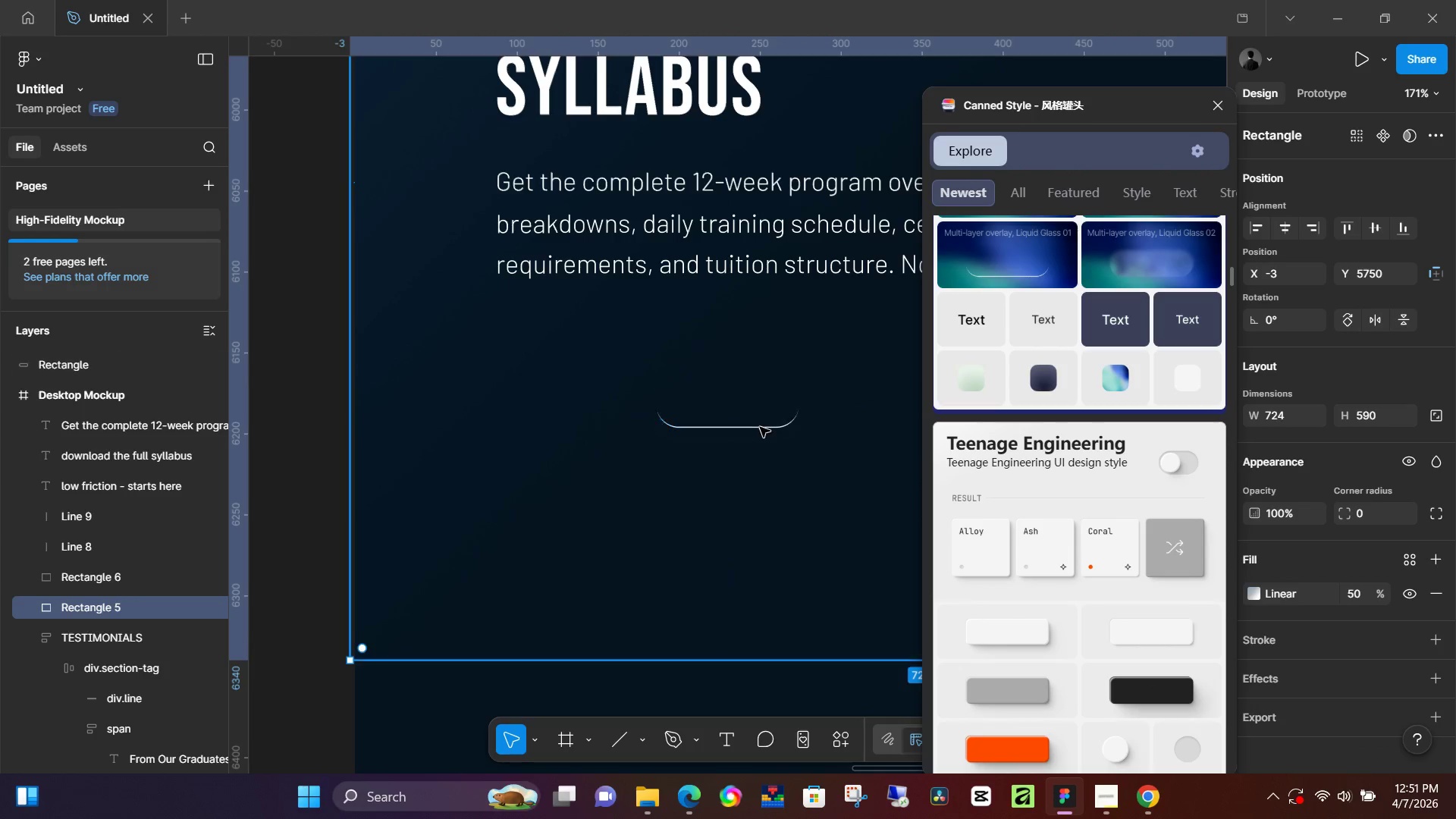 
left_click([760, 427])
 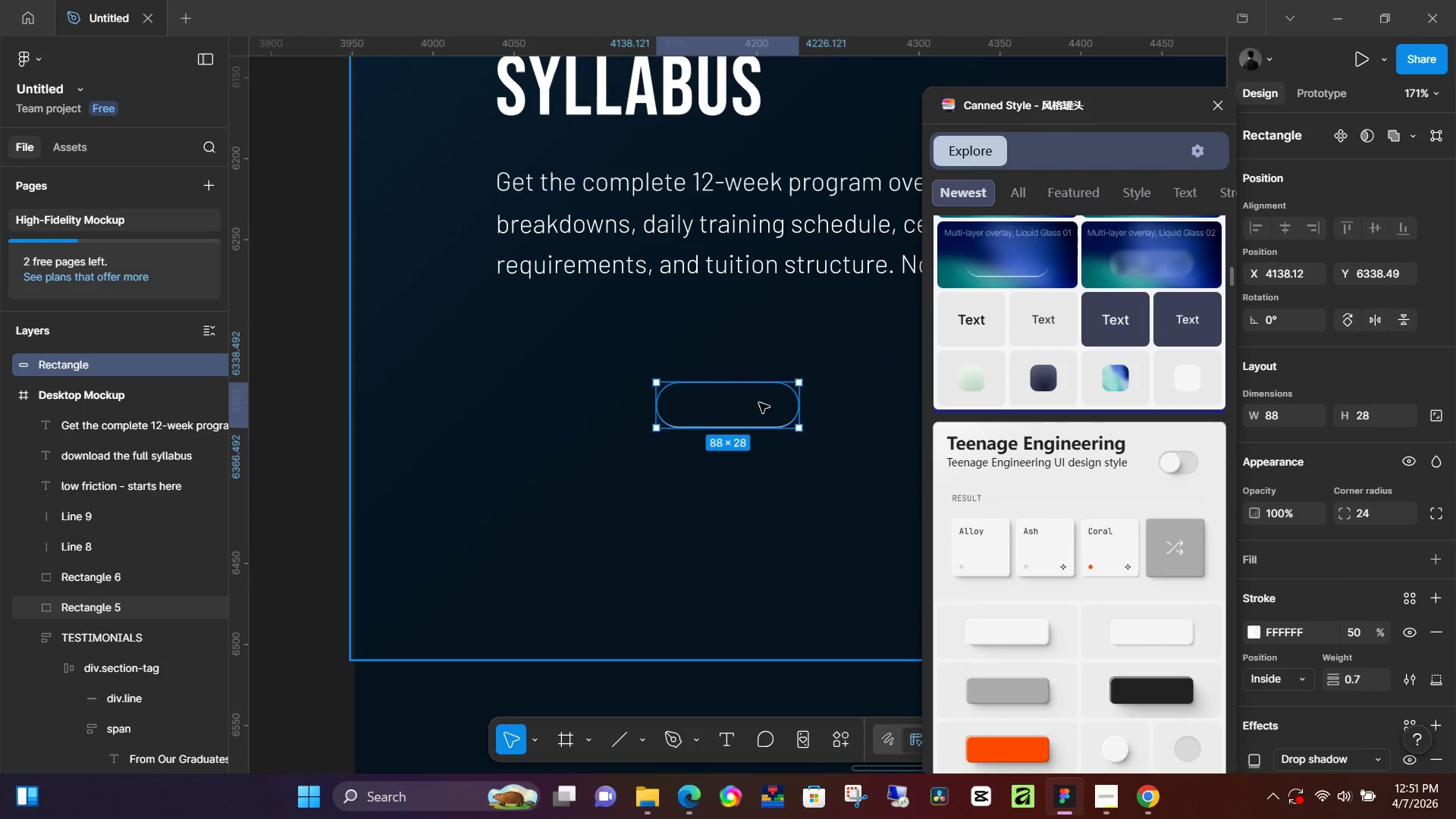 
left_click_drag(start_coordinate=[761, 406], to_coordinate=[729, 373])
 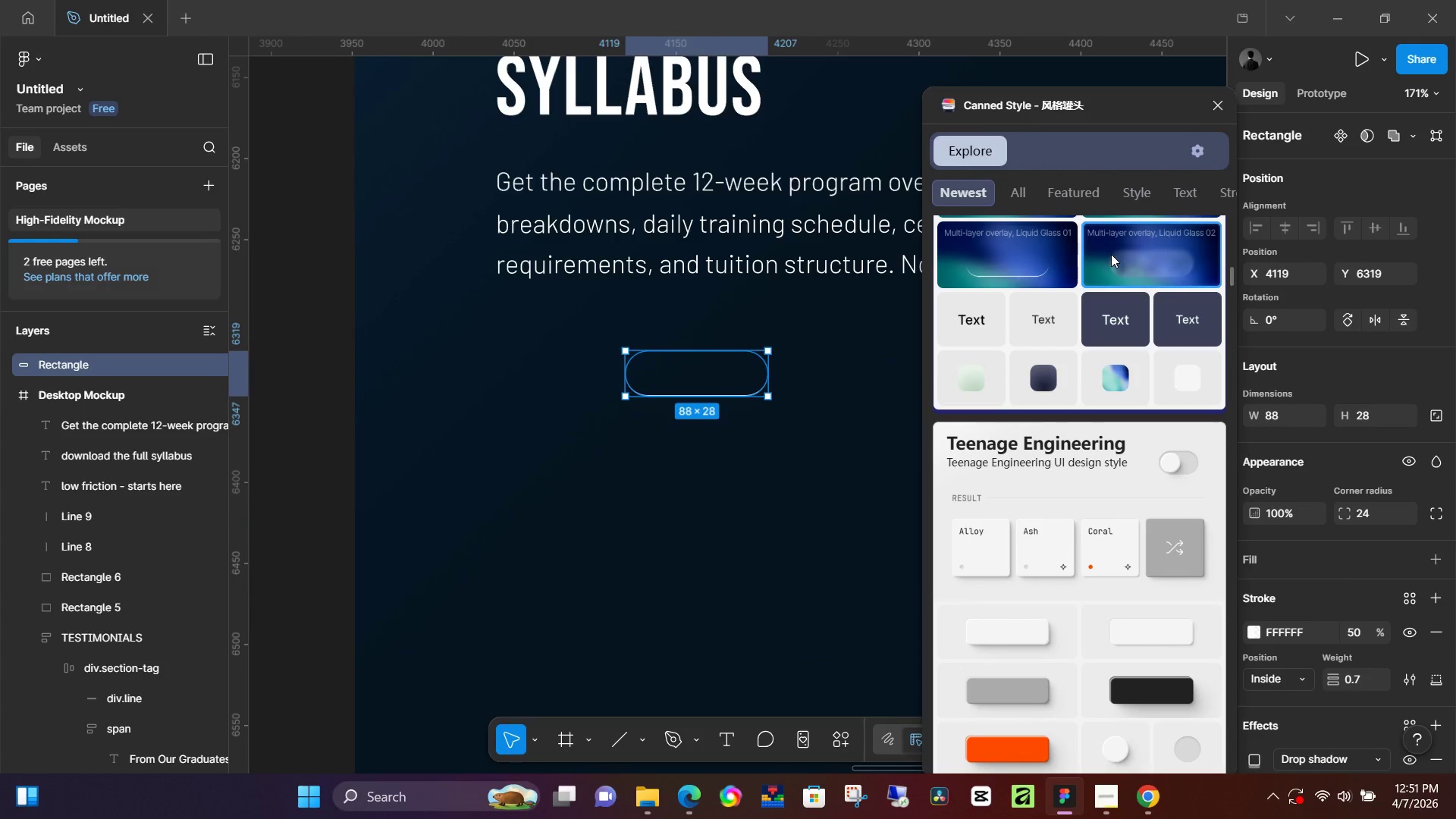 
left_click([1122, 254])
 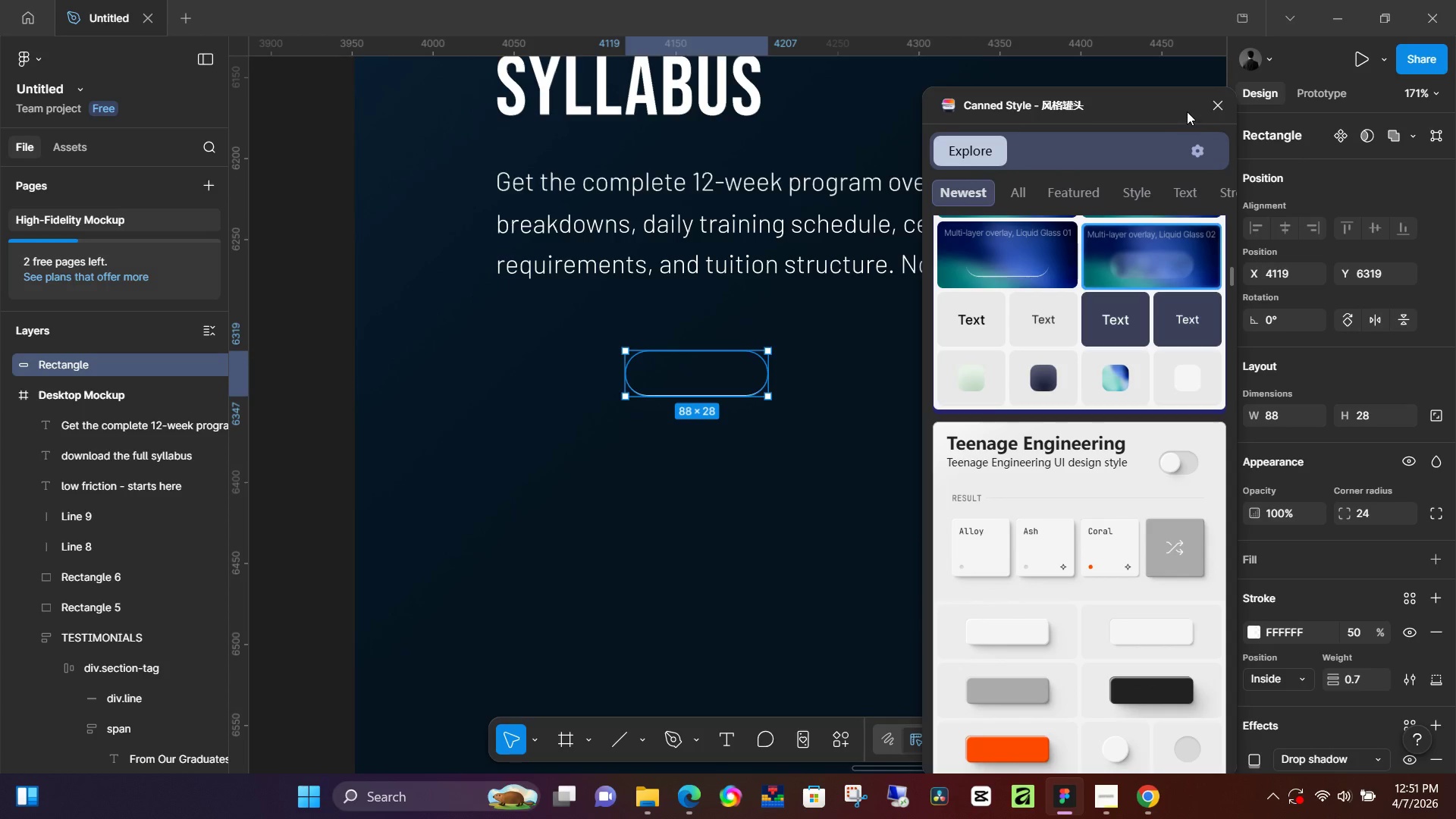 
left_click_drag(start_coordinate=[1159, 104], to_coordinate=[1128, 70])
 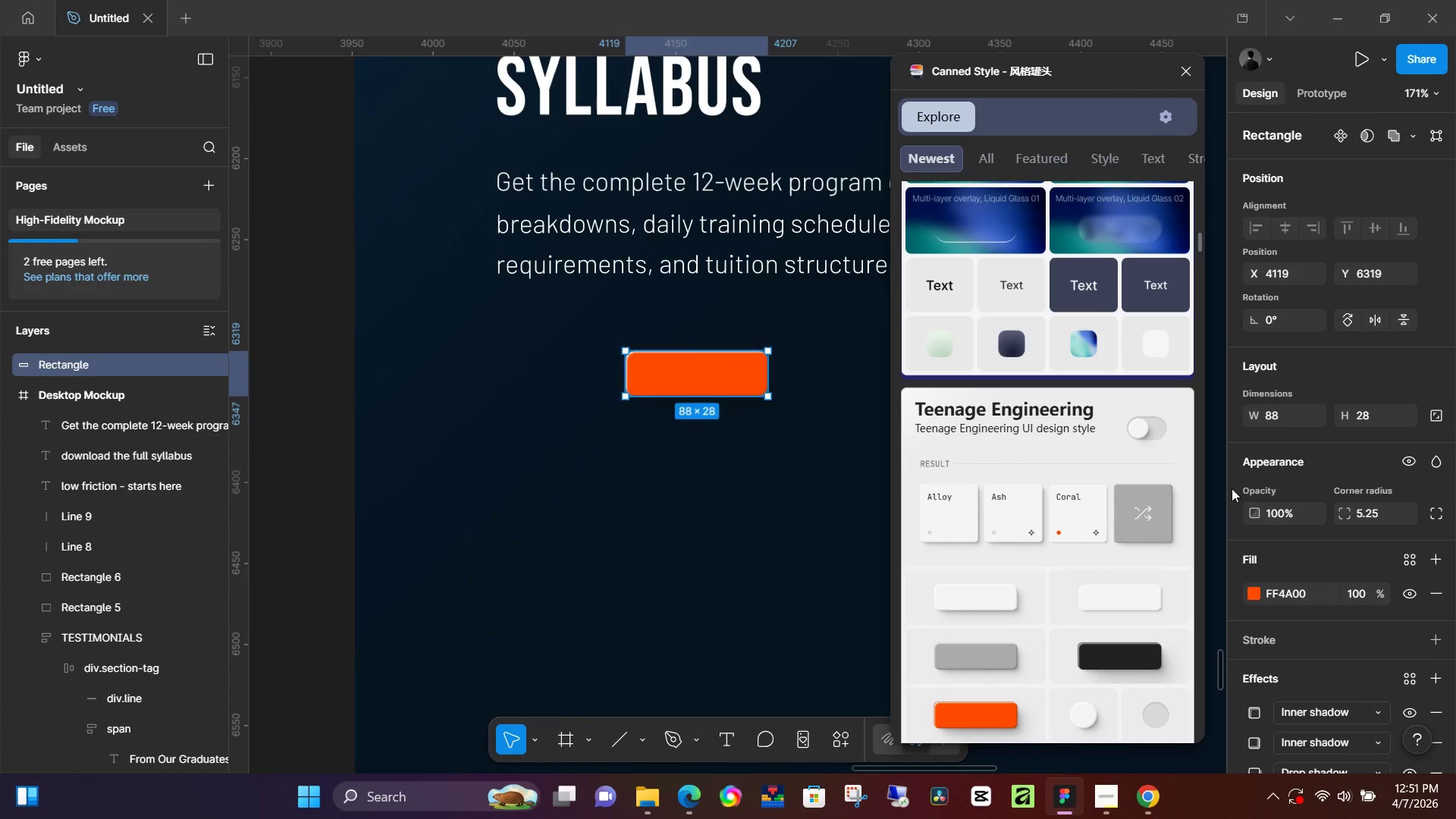 
left_click([1251, 591])
 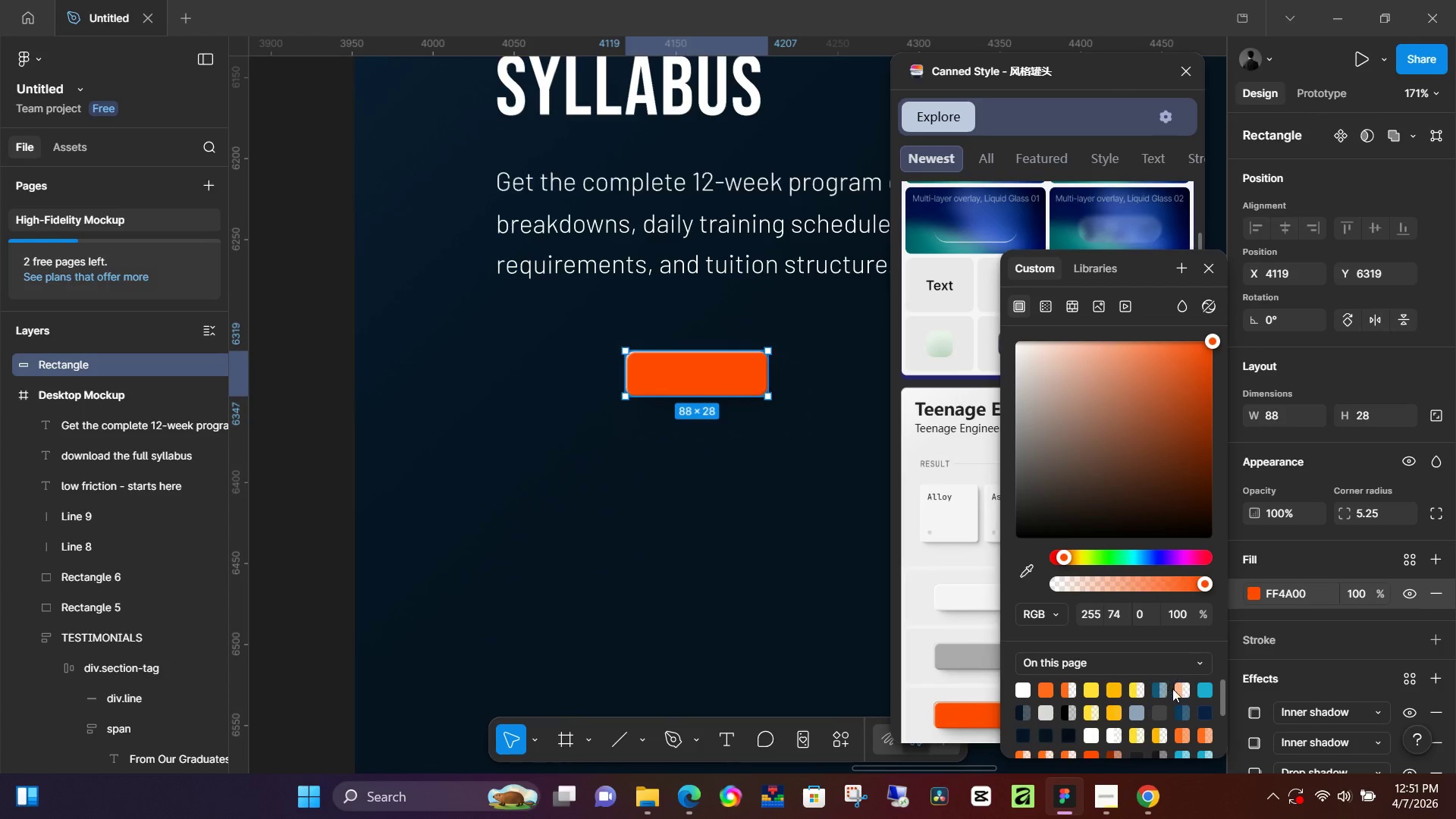 
left_click([1203, 687])
 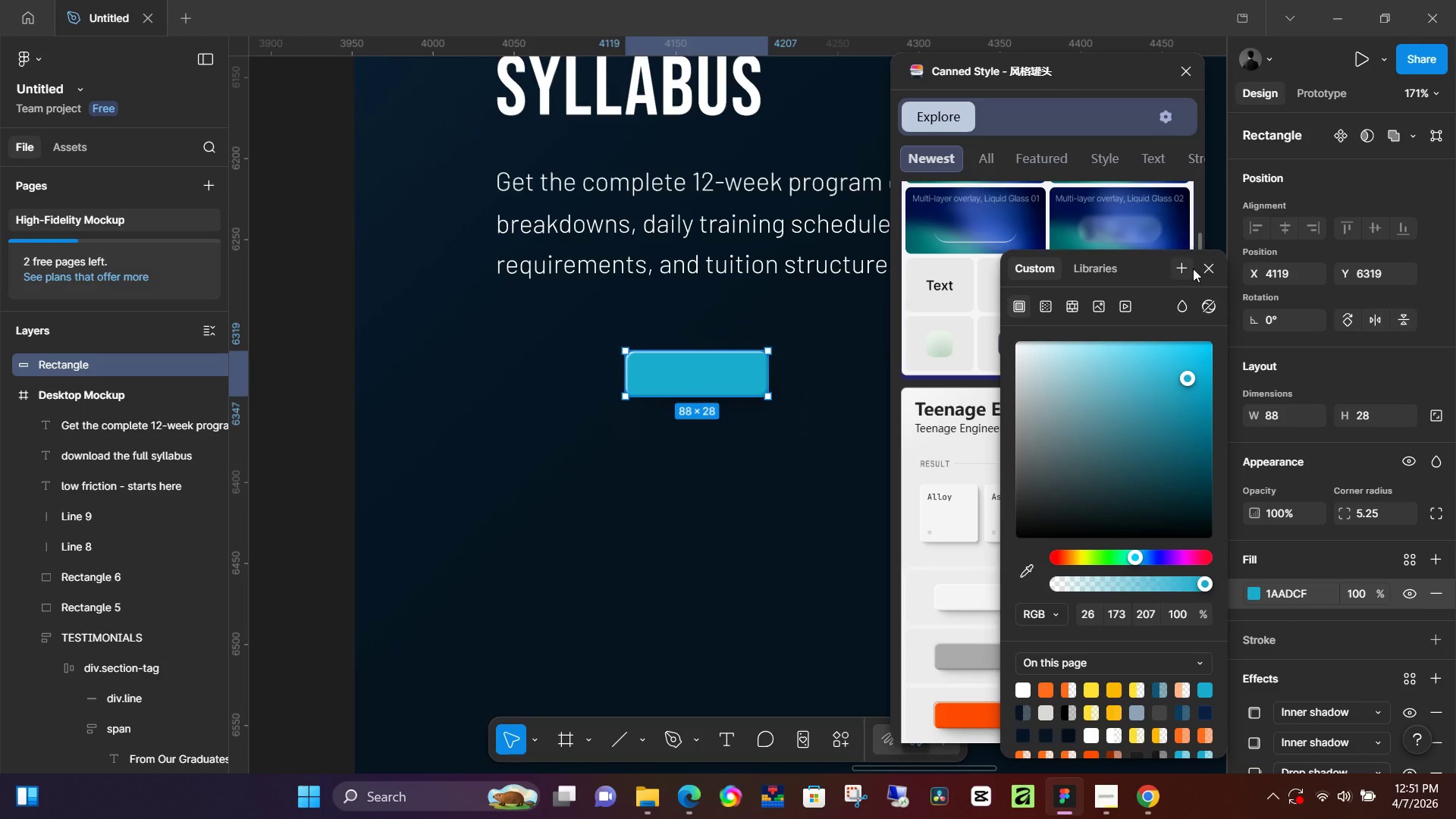 
left_click([1207, 265])
 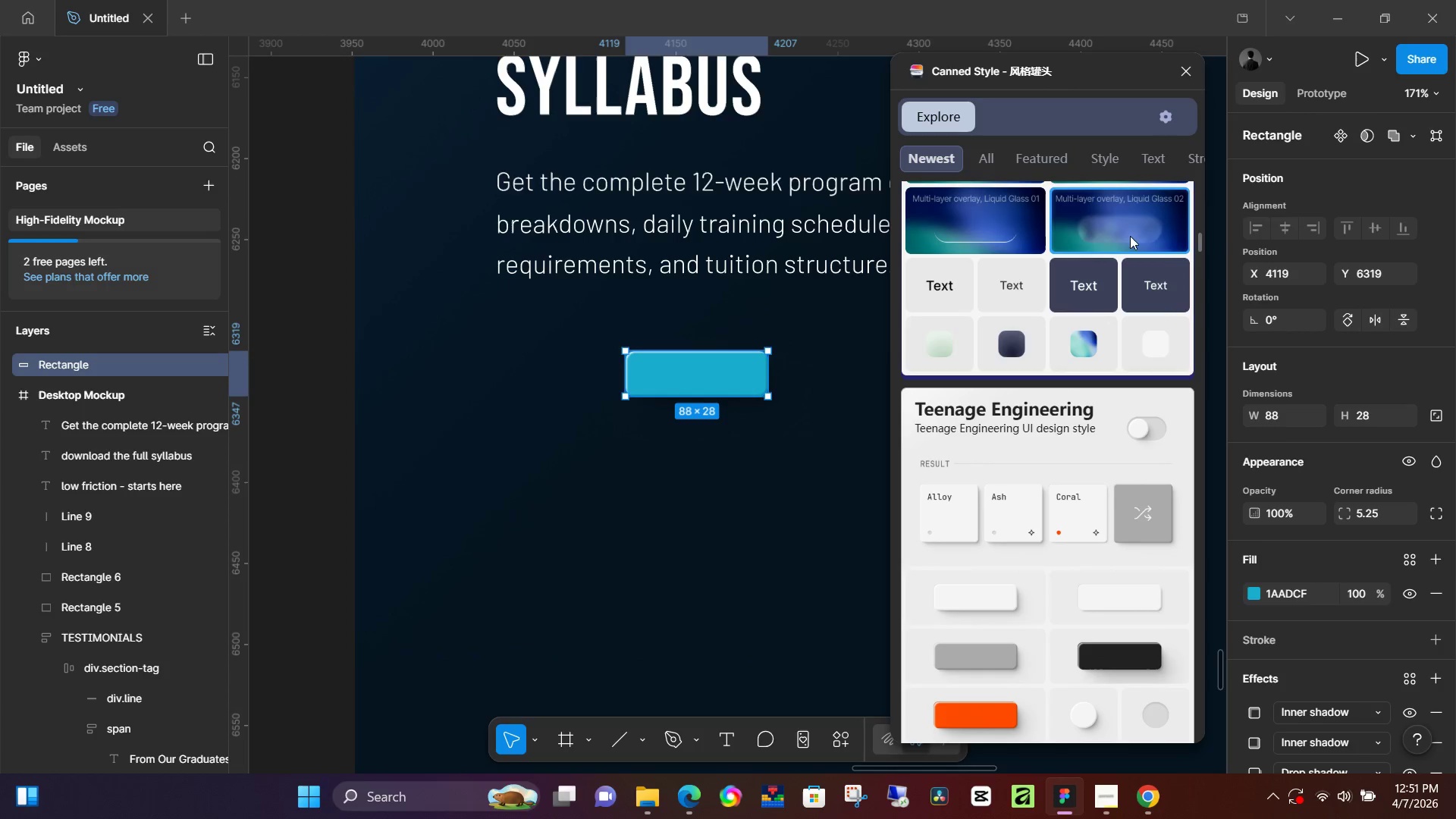 
left_click([984, 231])
 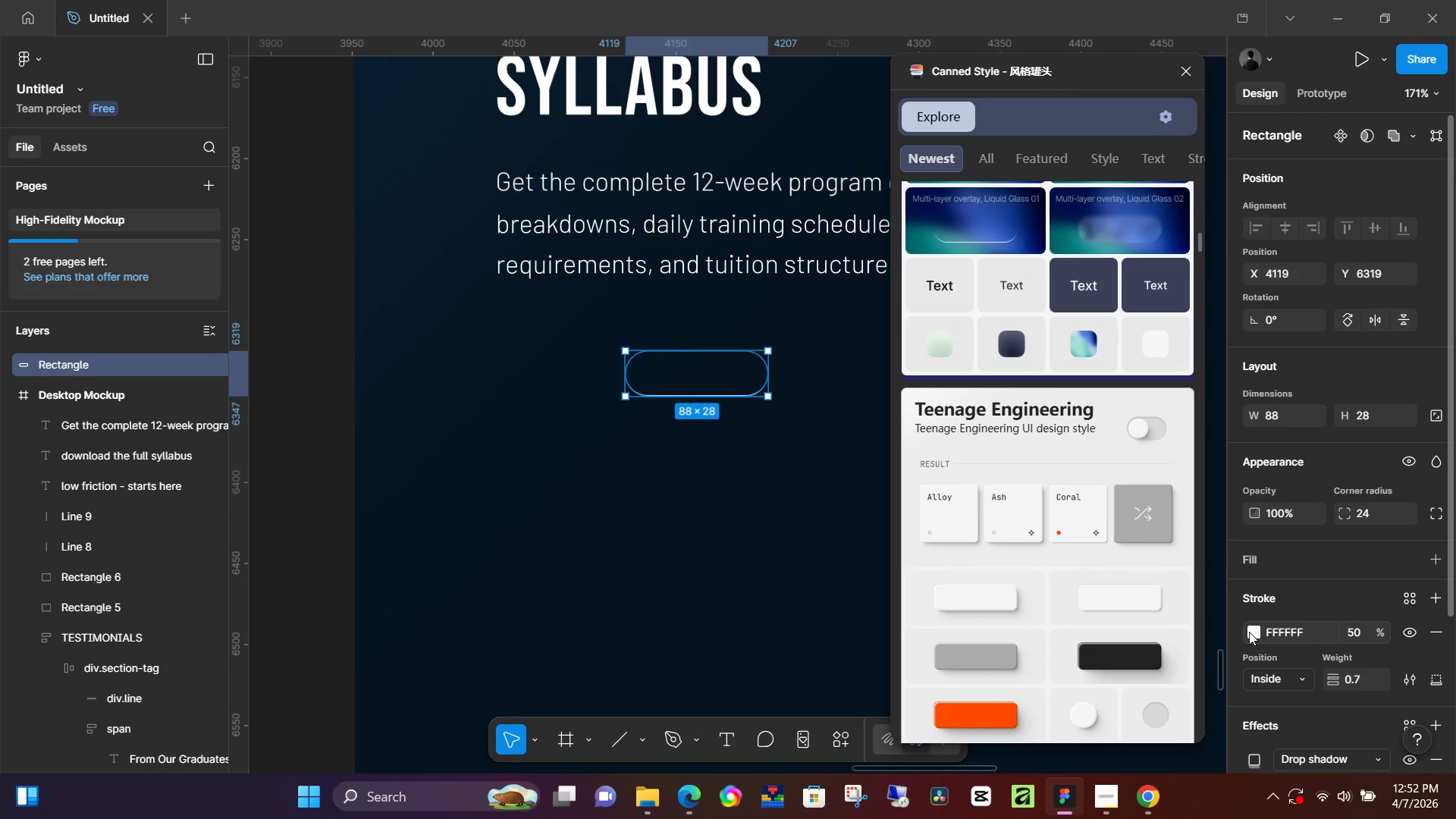 
left_click([1251, 629])
 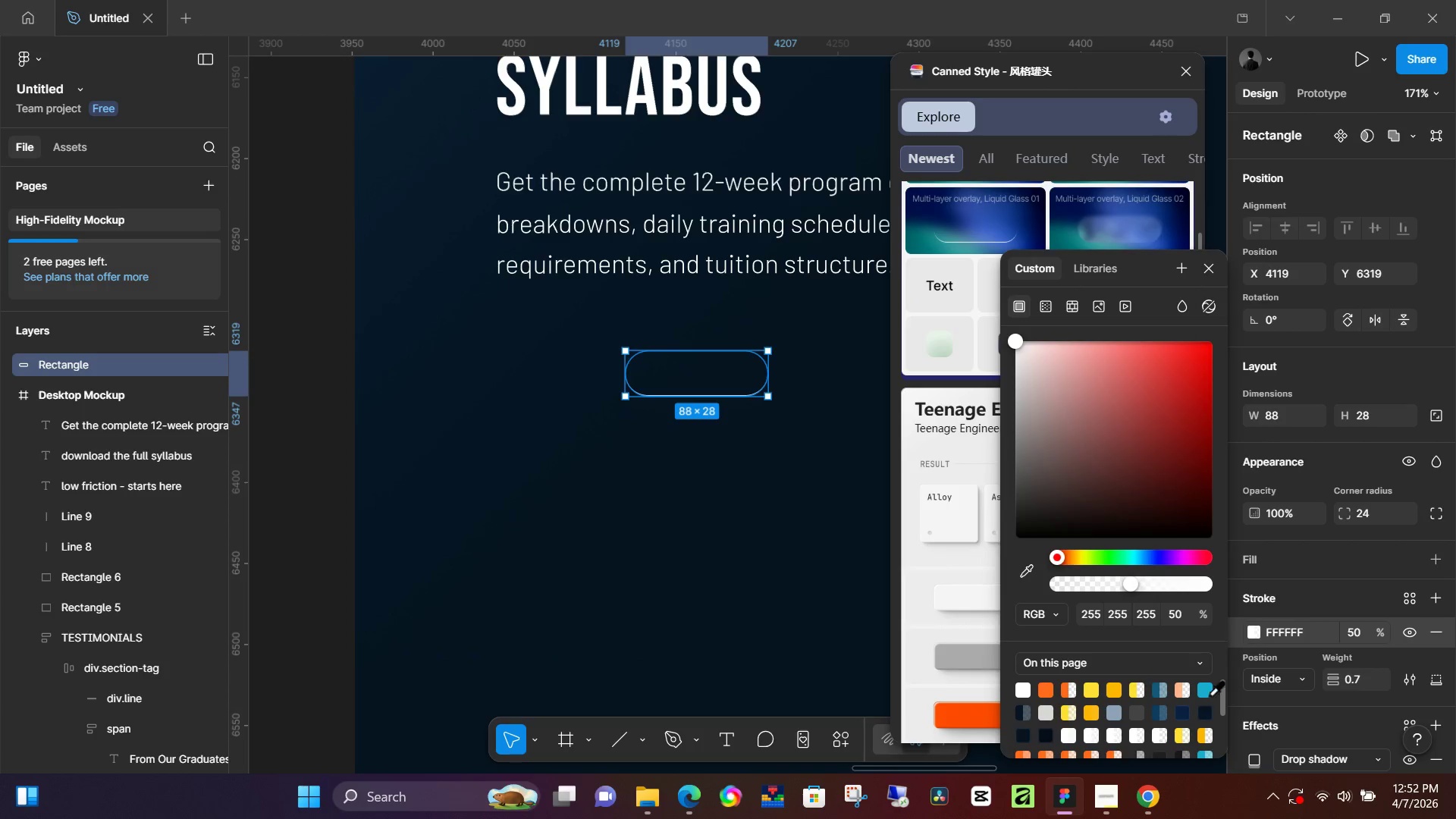 
left_click([1211, 691])
 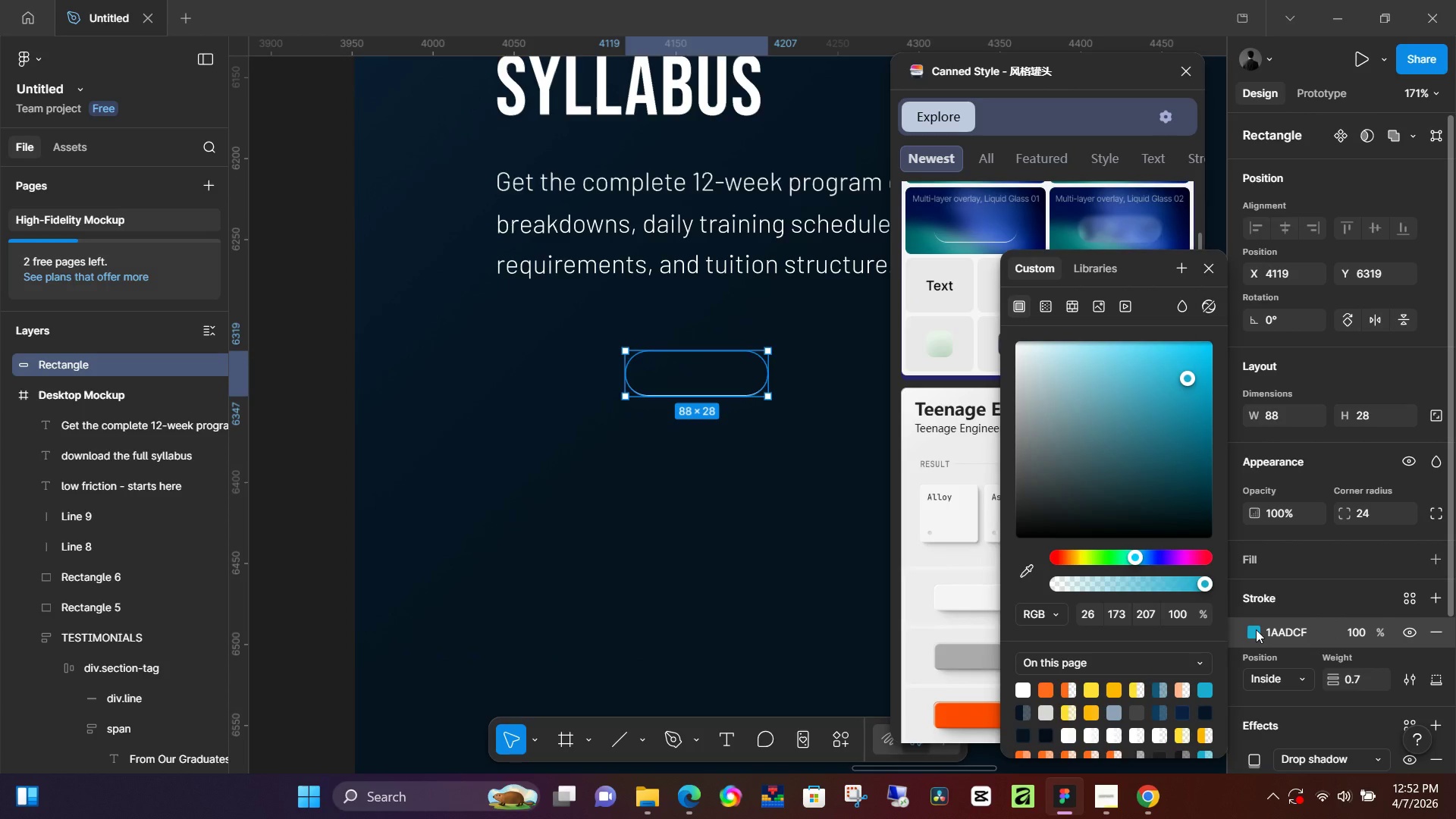 
left_click([795, 546])
 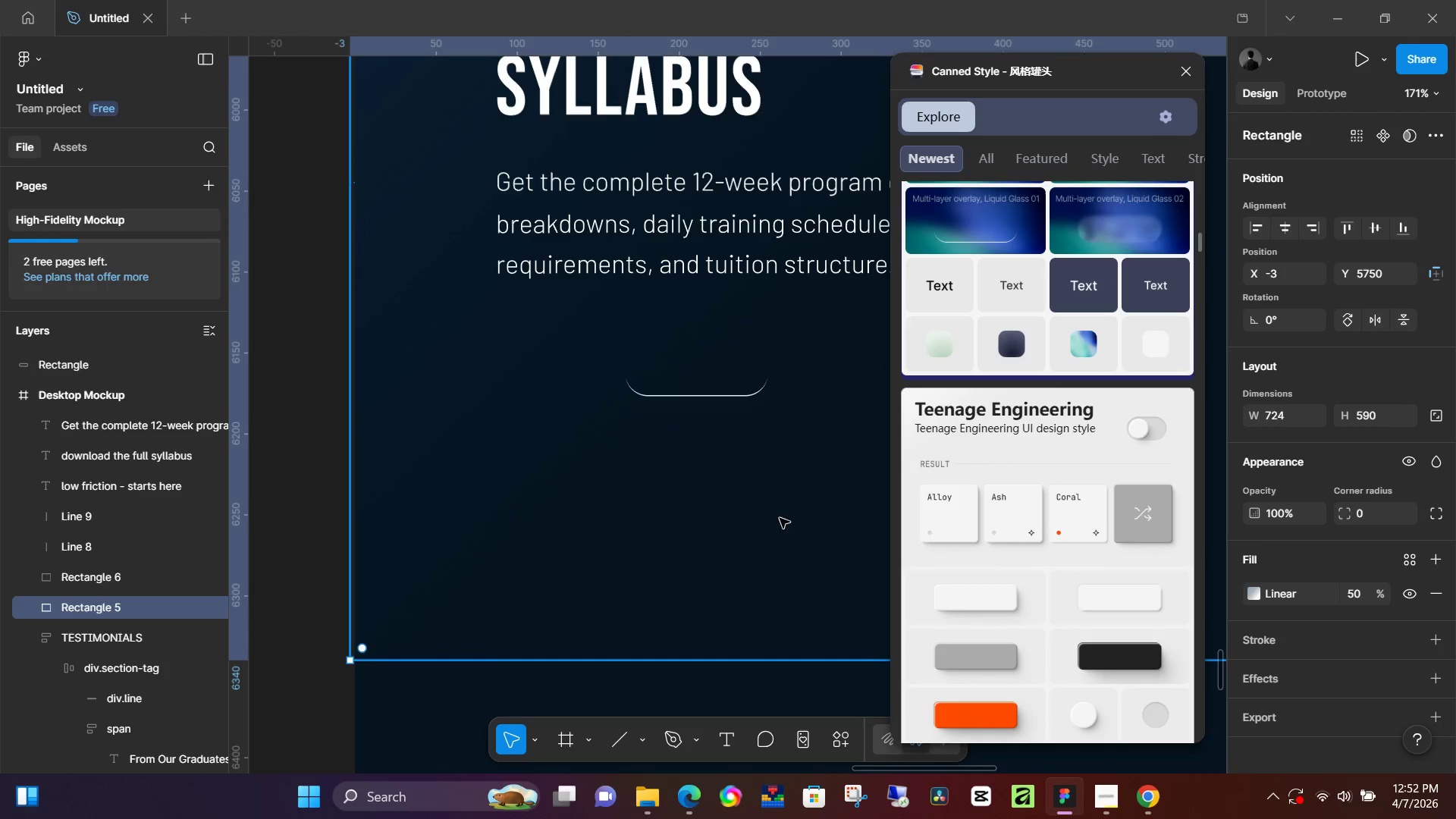 
hold_key(key=ControlLeft, duration=1.52)
scroll: coordinate [718, 412], scroll_direction: up, amount: 12.0
 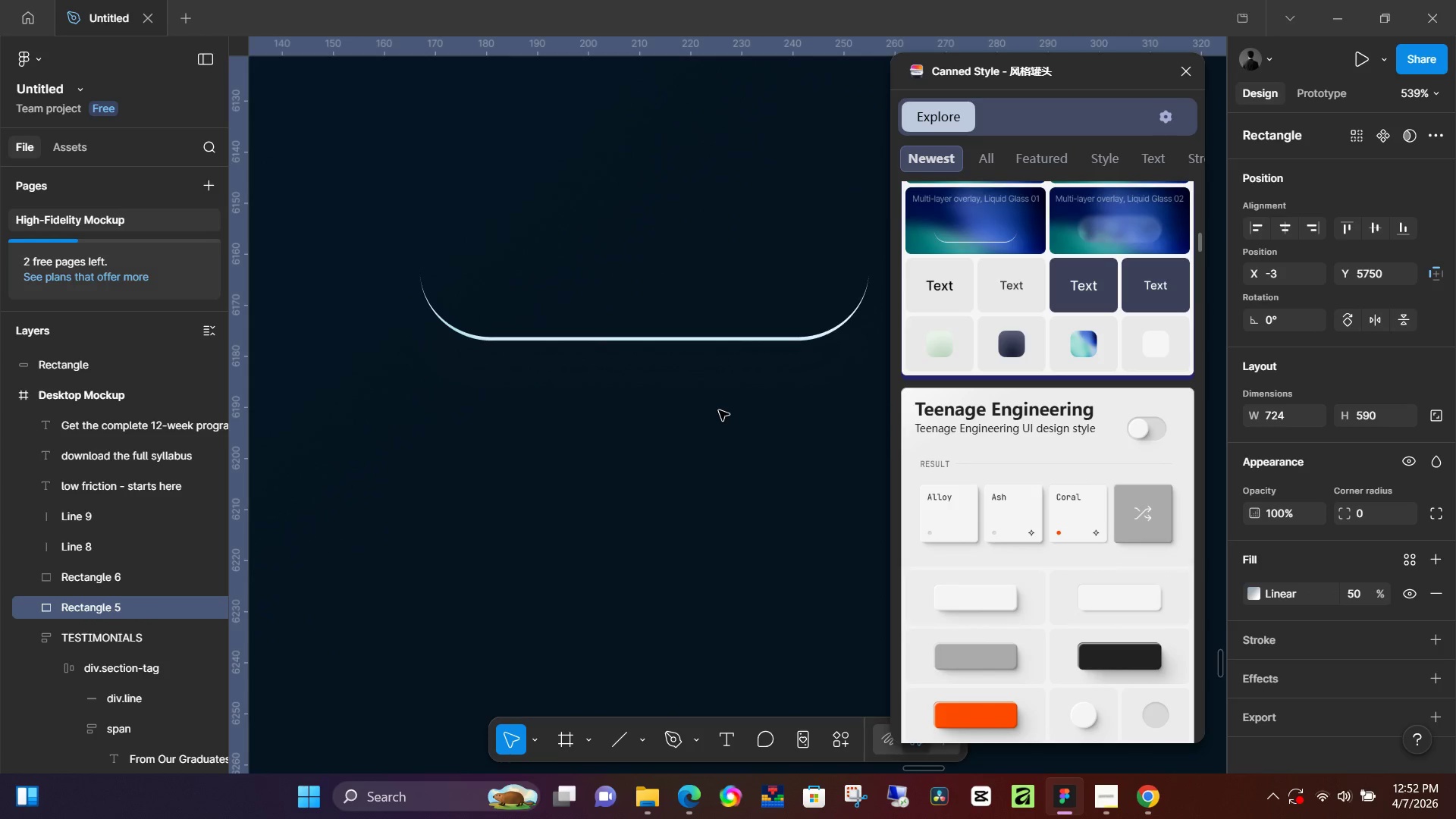 
hold_key(key=ControlLeft, duration=0.89)
 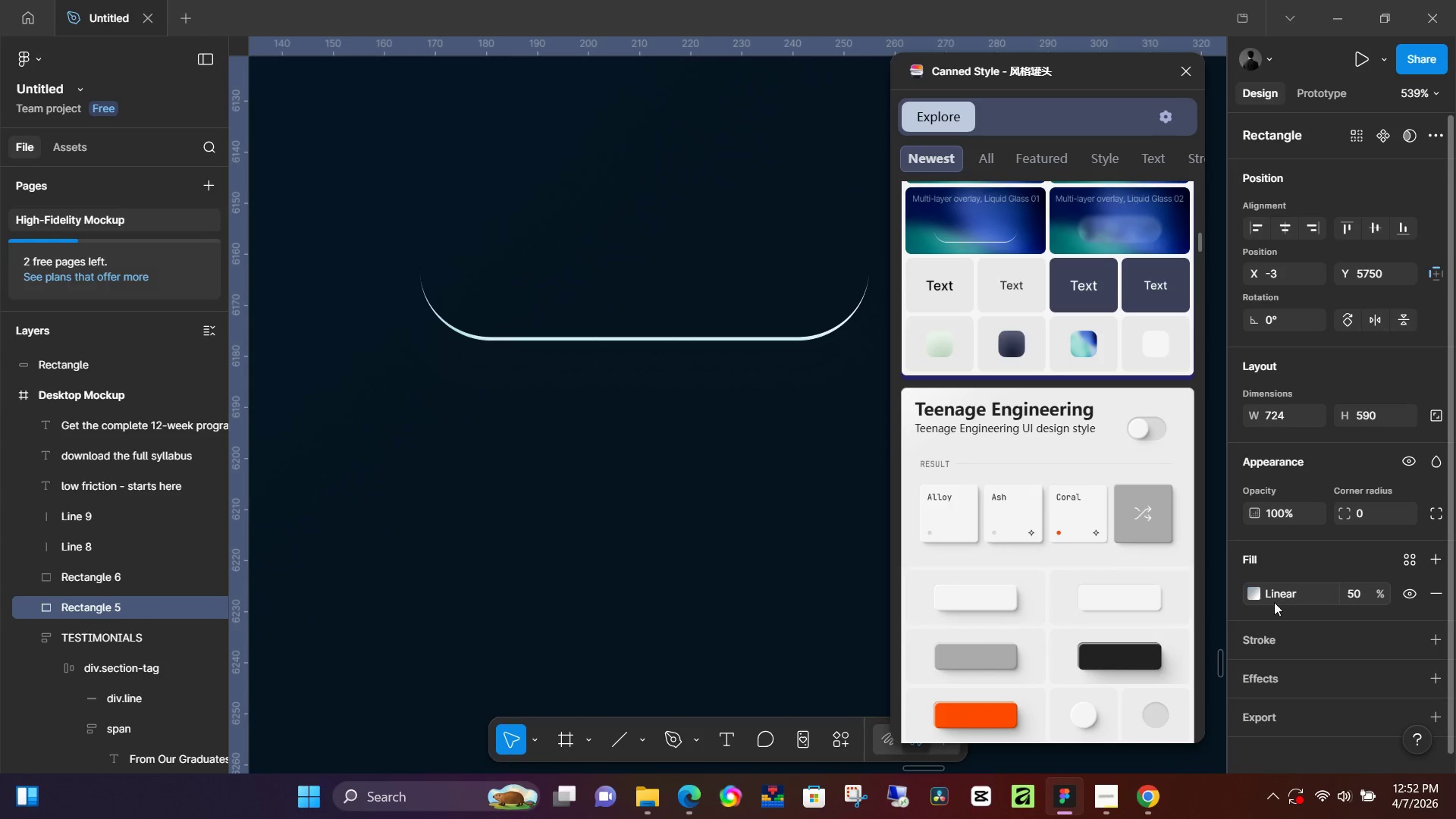 
left_click([1251, 592])
 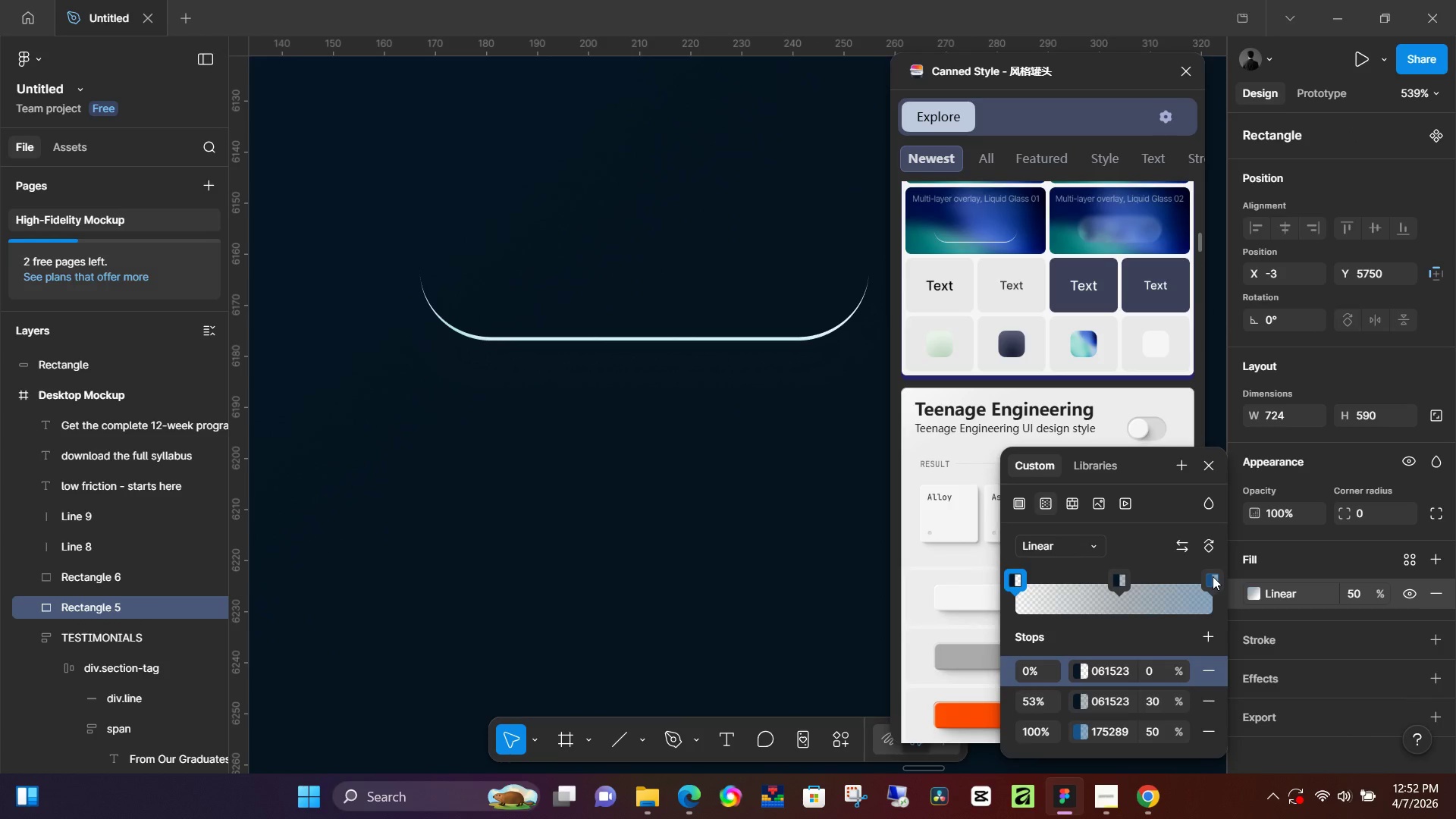 
left_click([1162, 734])
 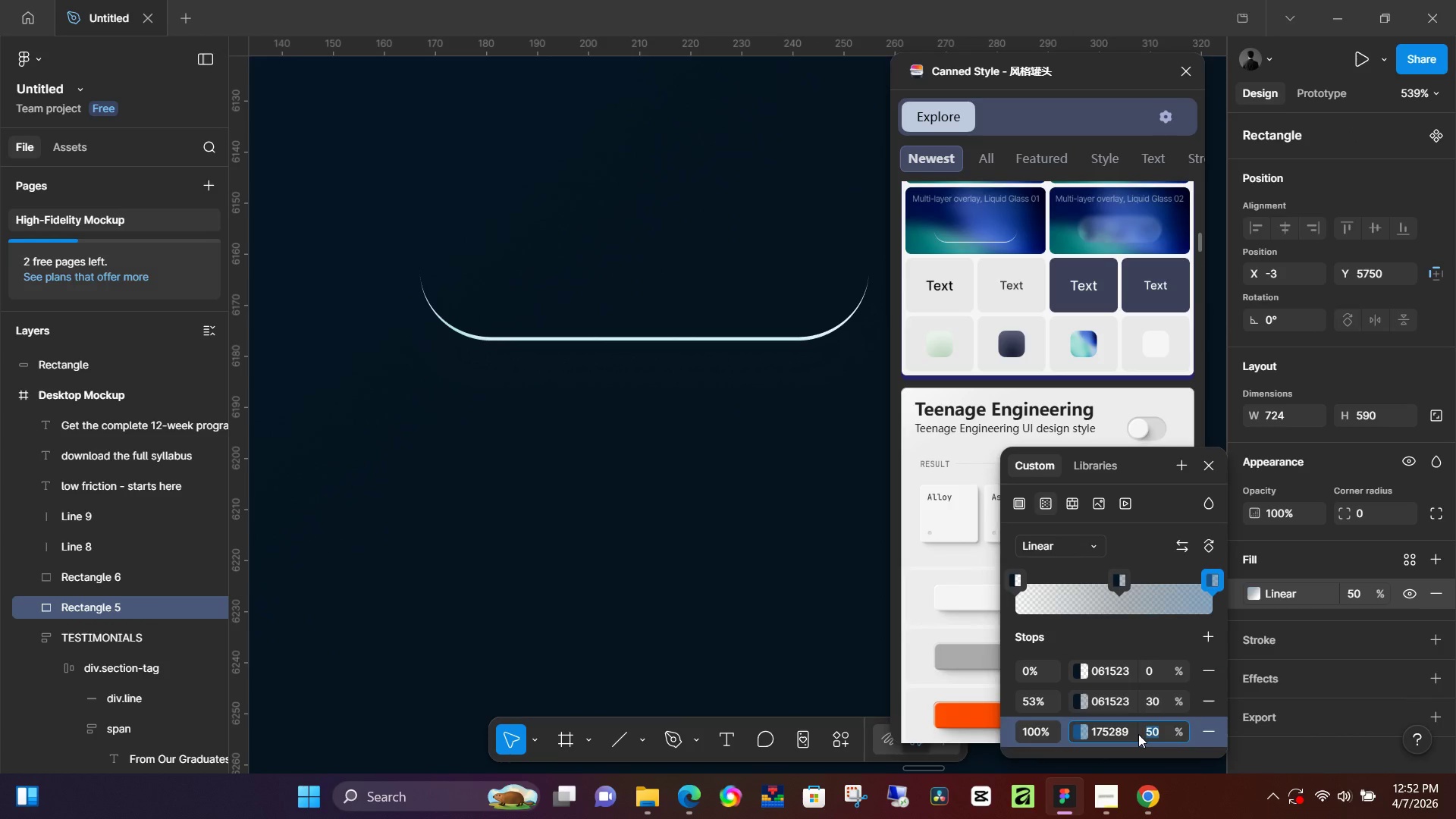 
key(Numpad1)
 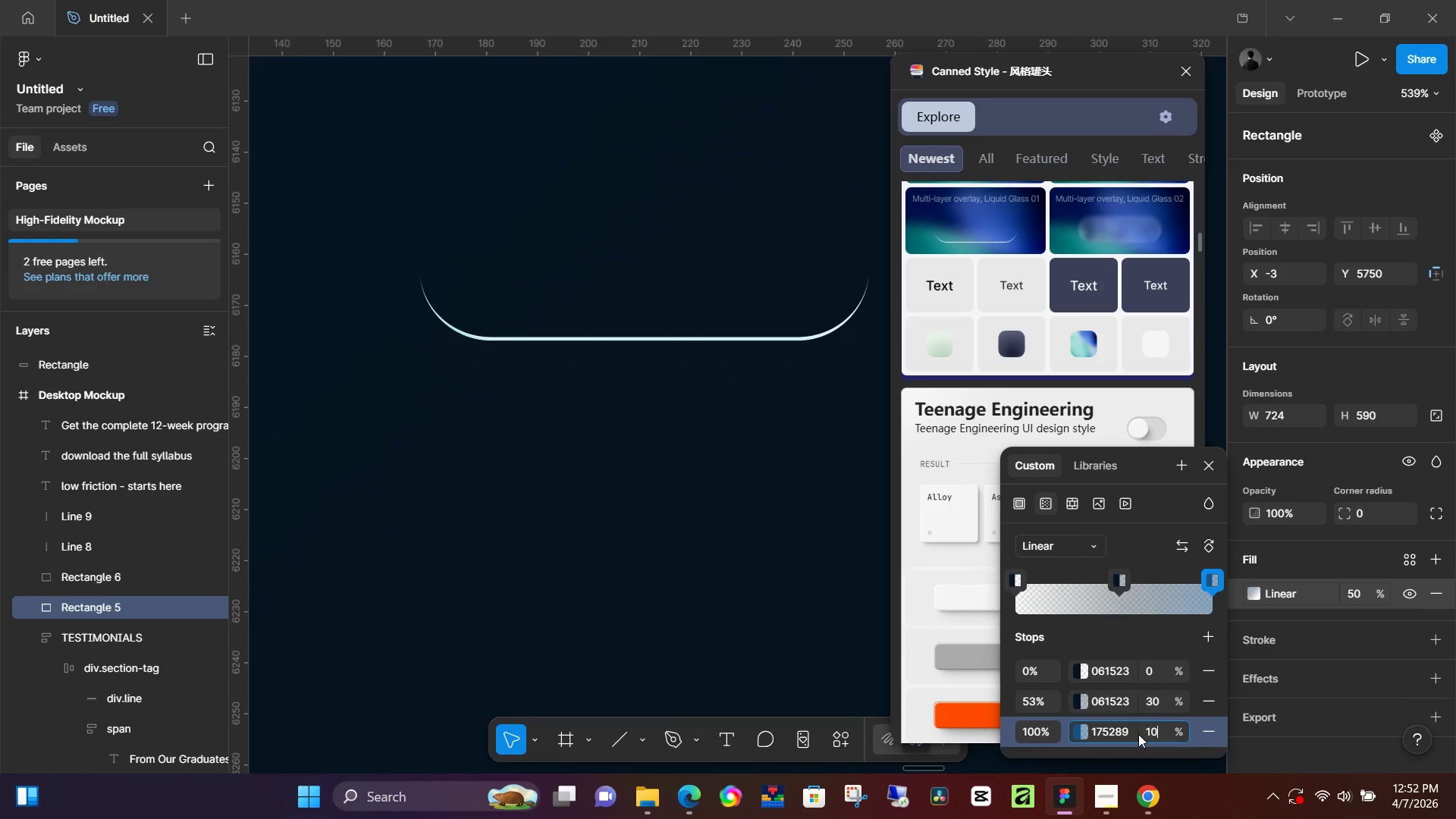 
key(Numpad0)
 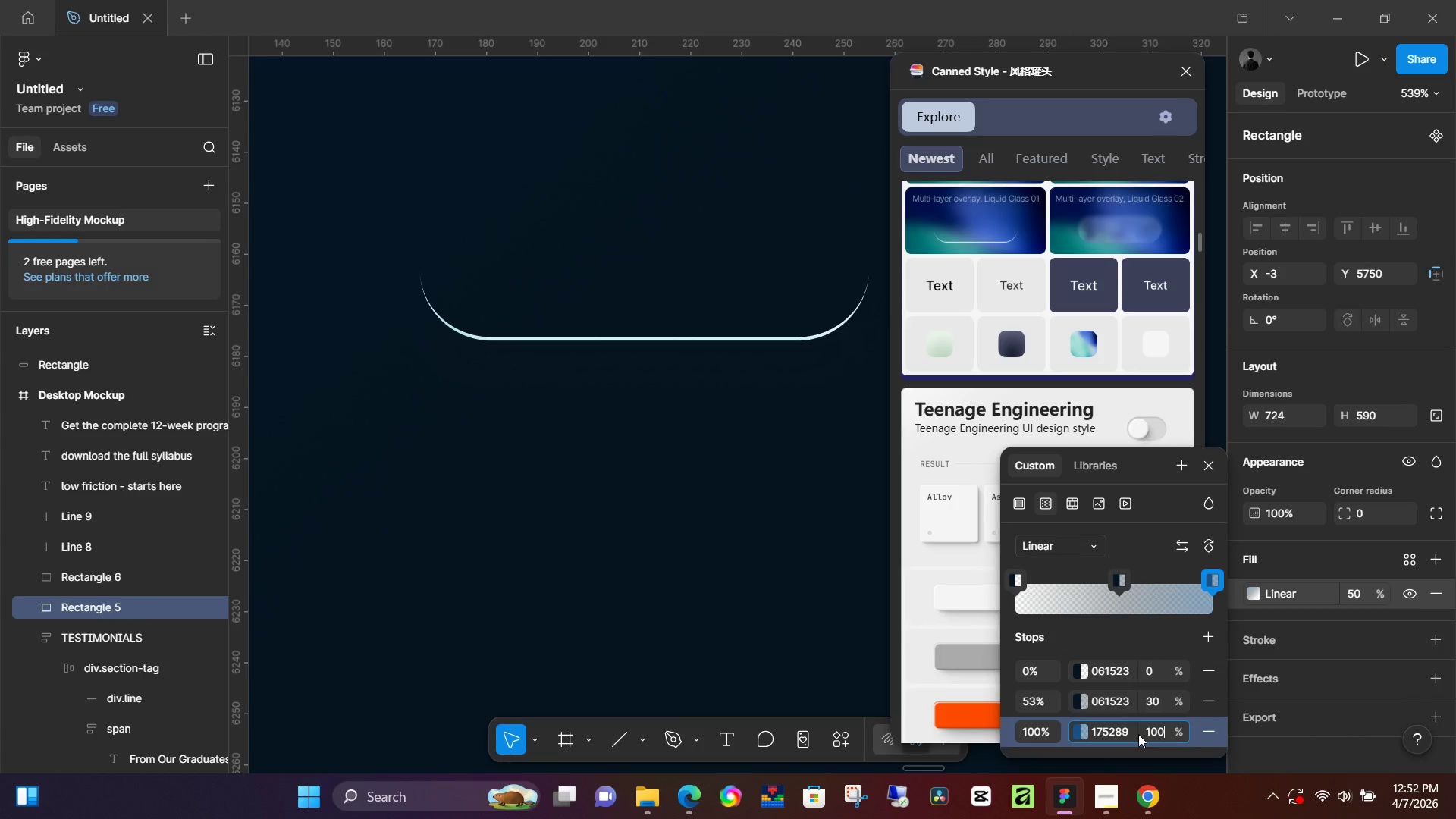 
key(Numpad0)
 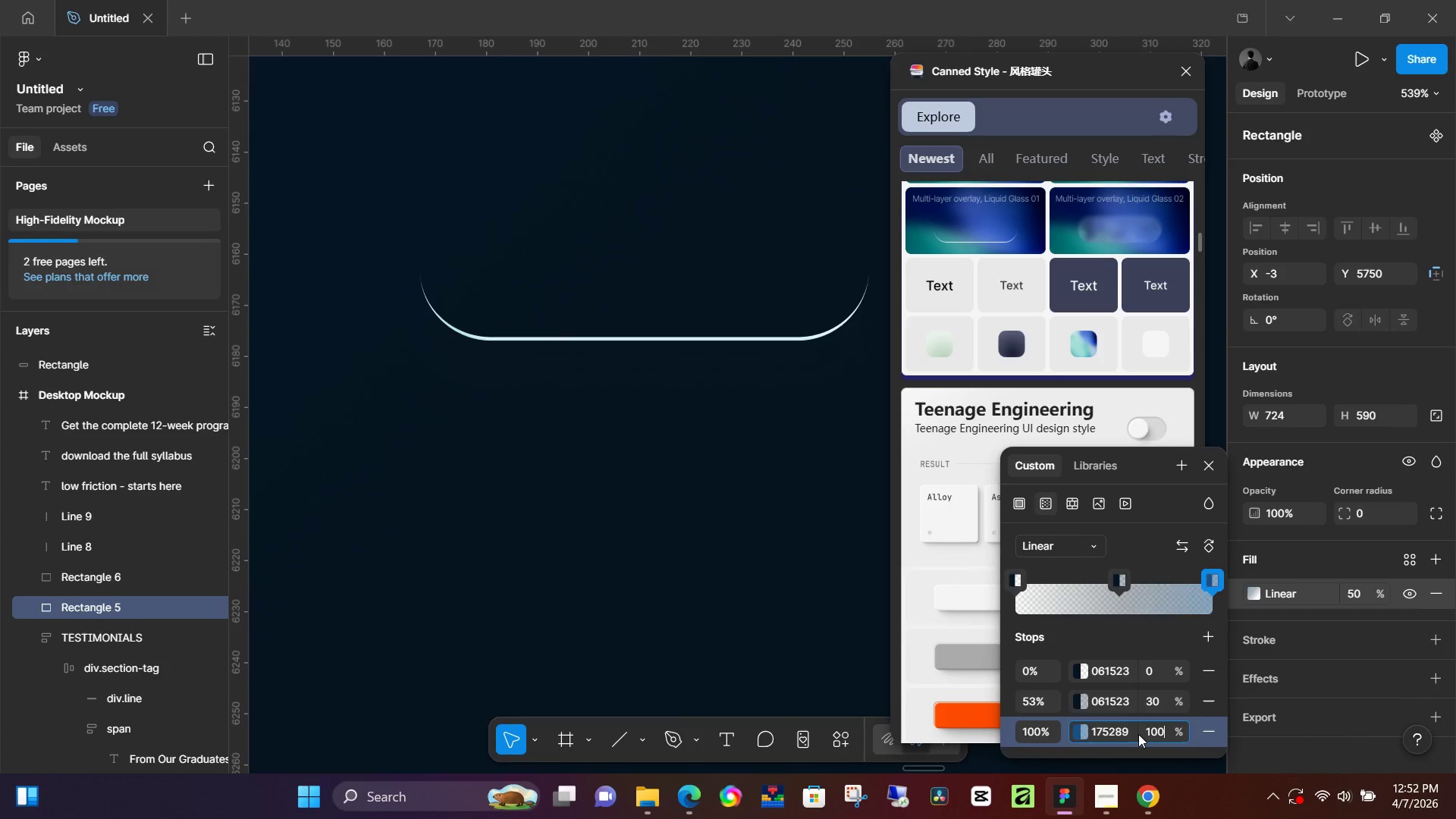 
key(NumpadEnter)
 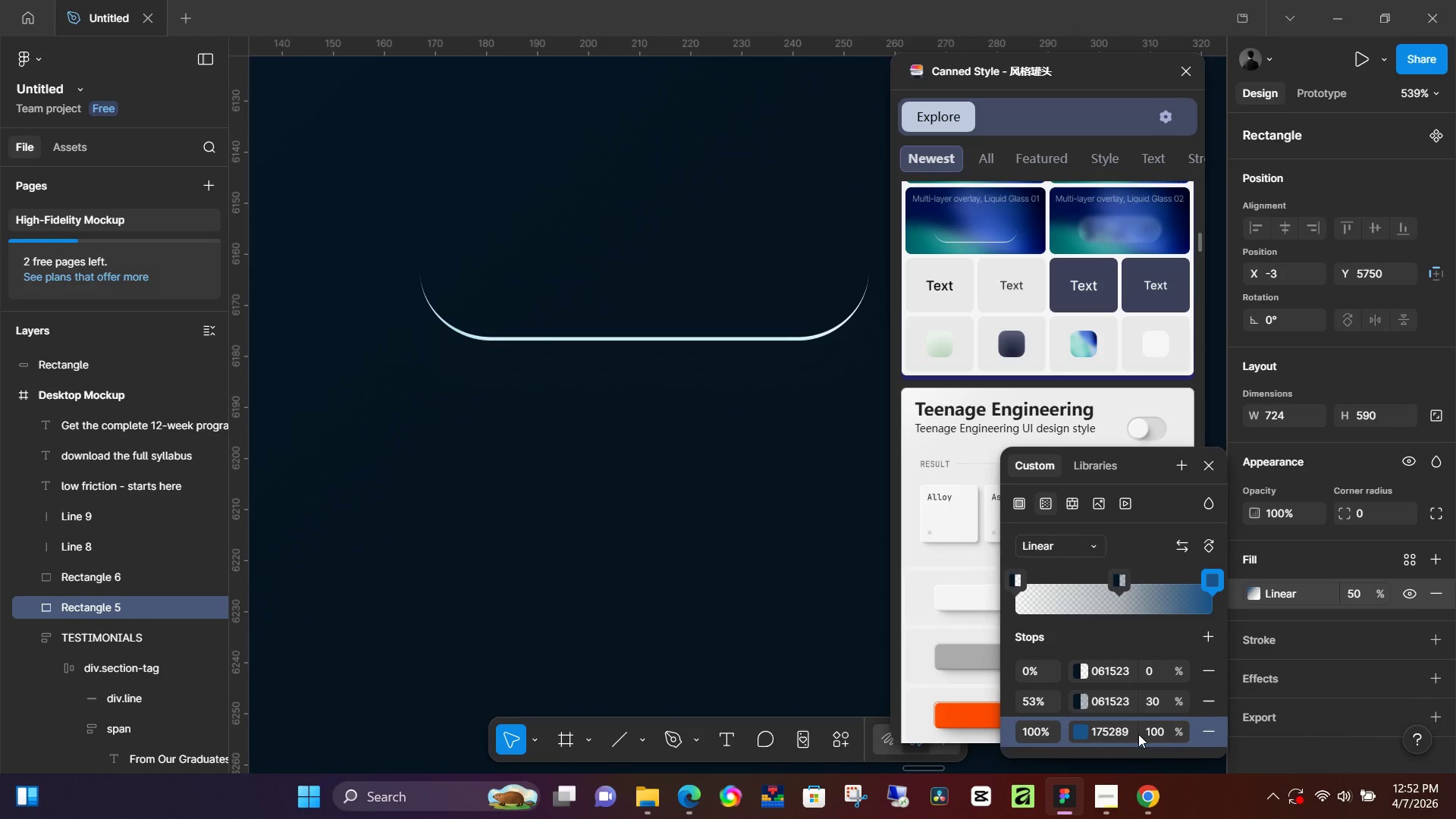 
key(Control+Z)
 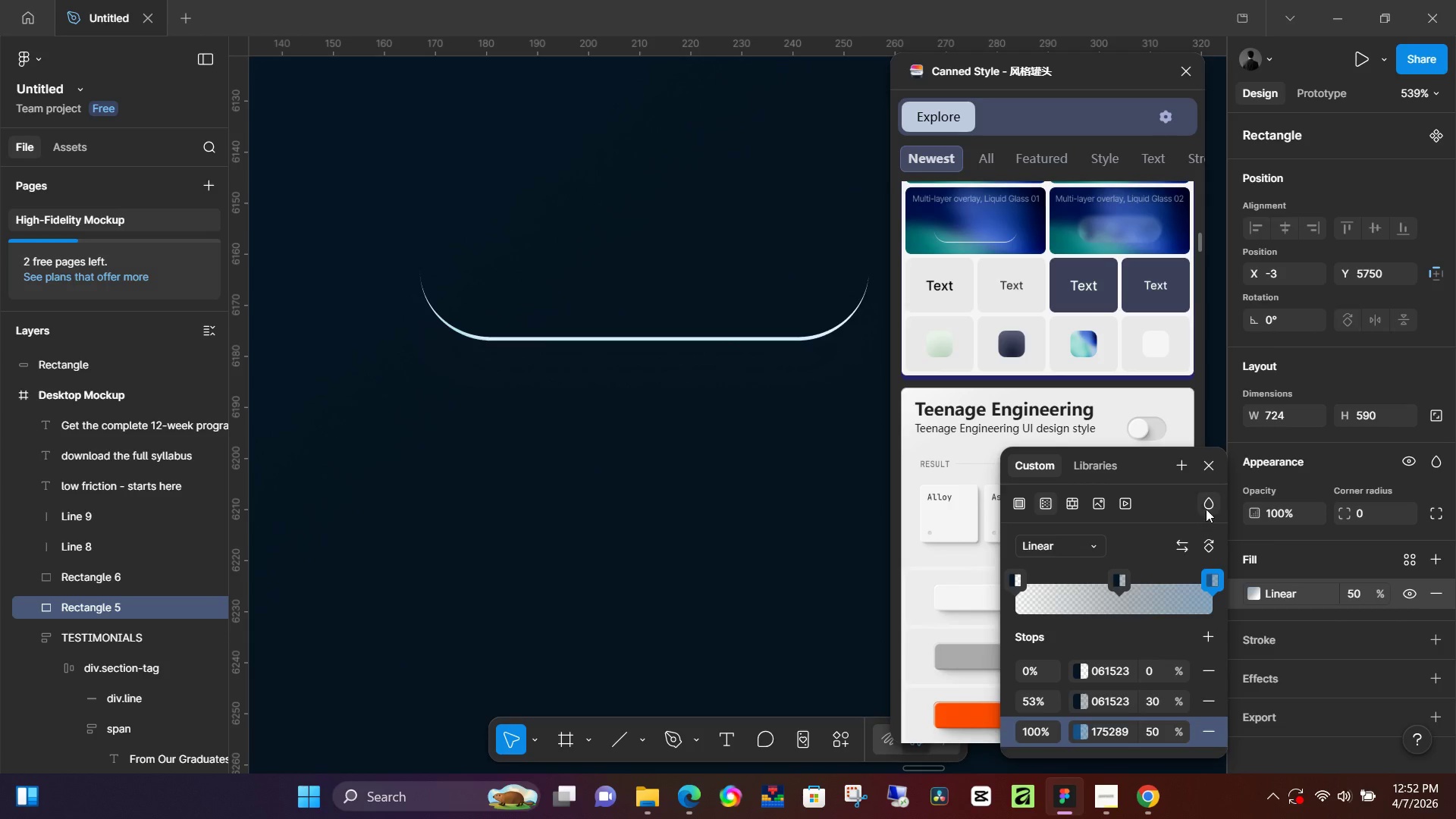 
key(Control+Z)
 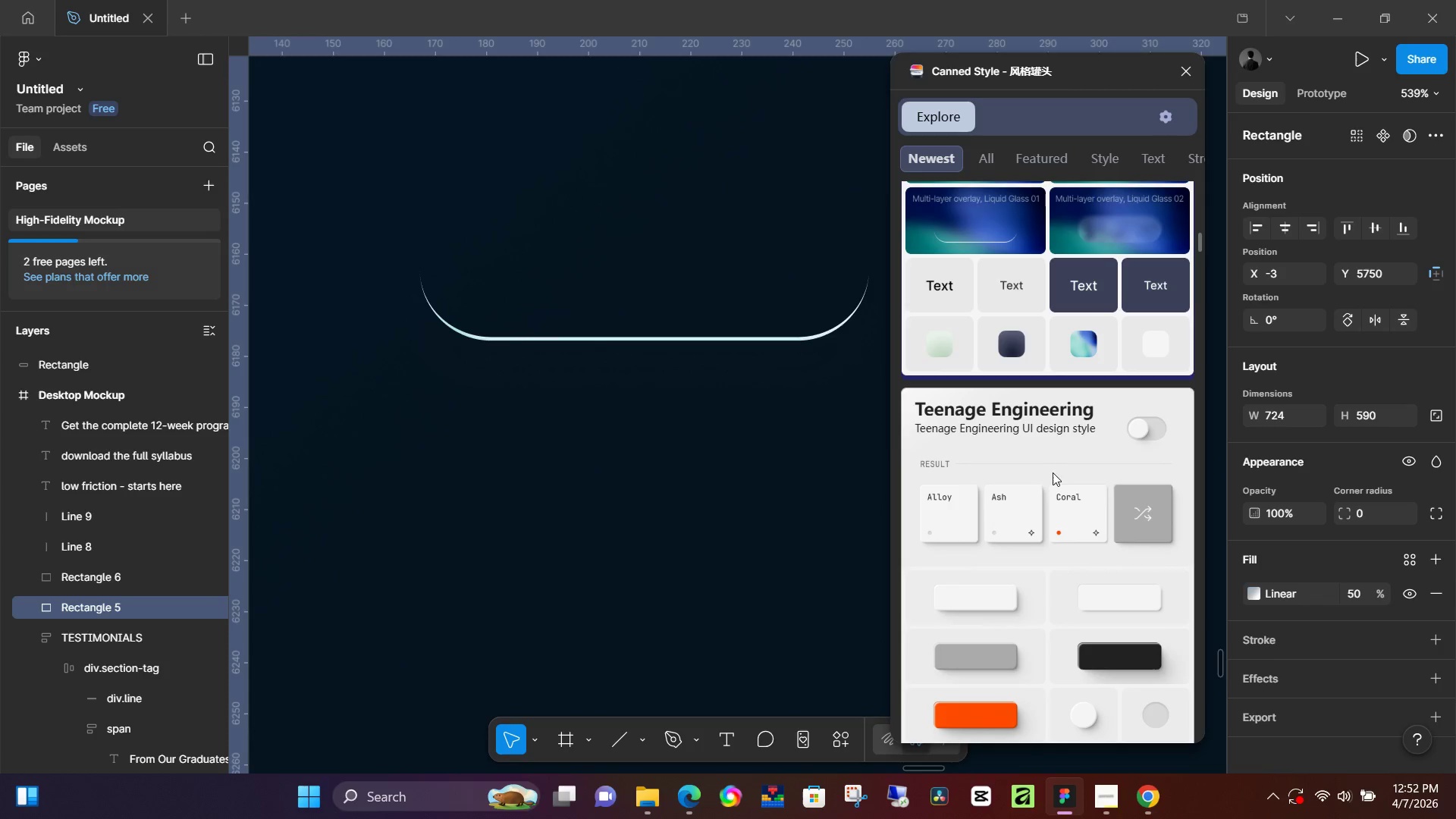 
key(Control+Z)
 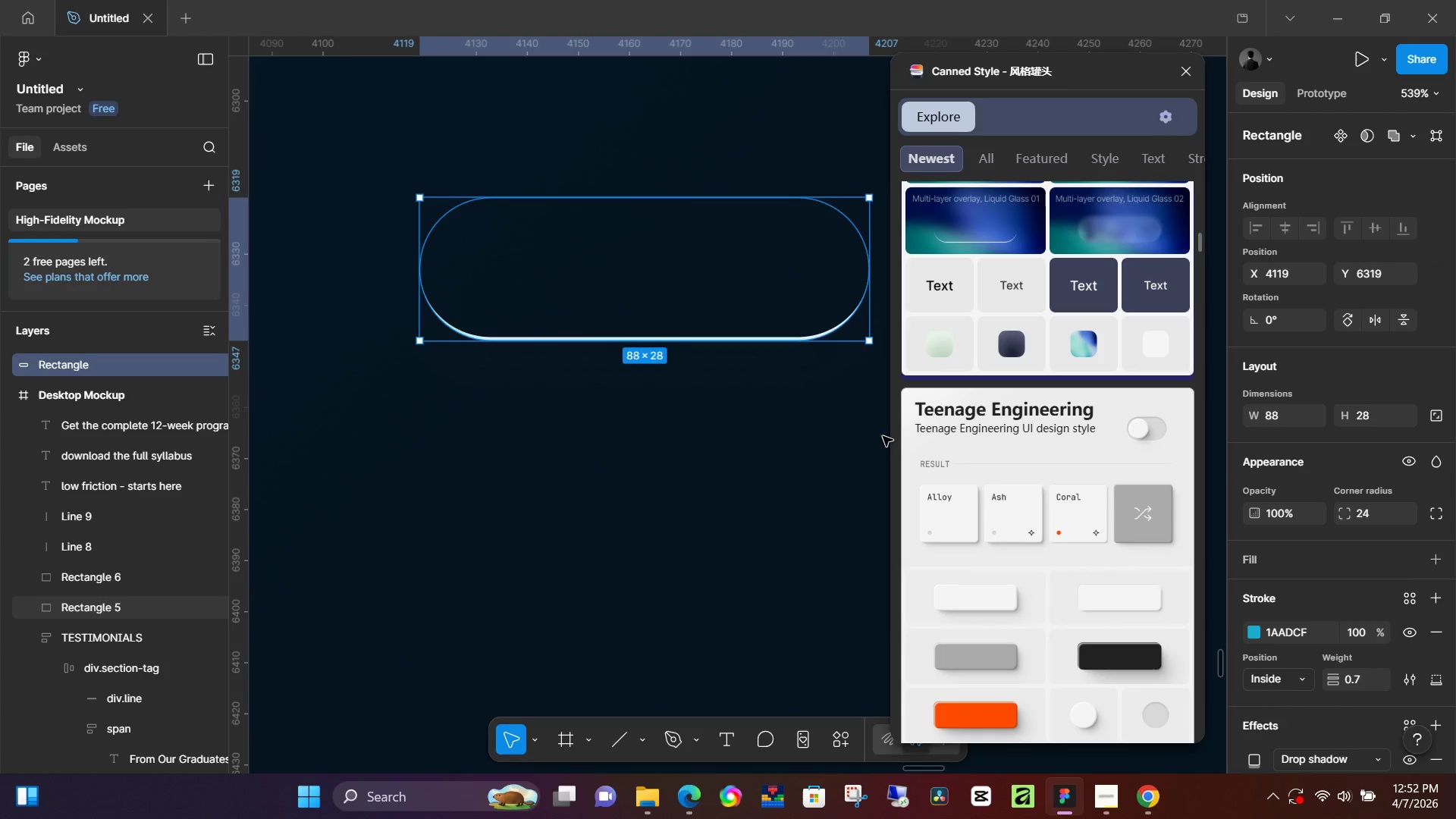 
key(Control+Z)
 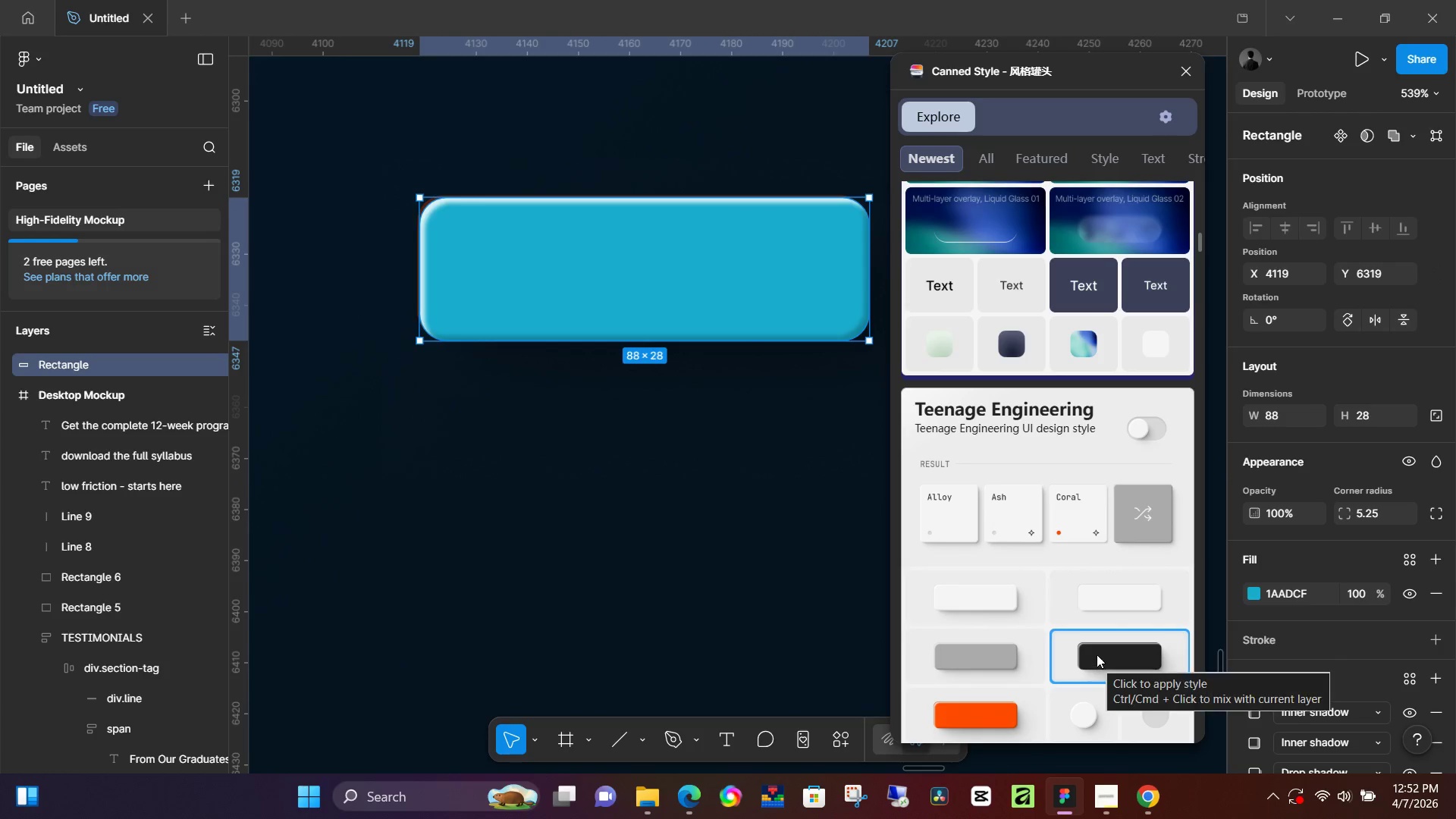 
scroll: coordinate [1064, 402], scroll_direction: up, amount: 4.0
 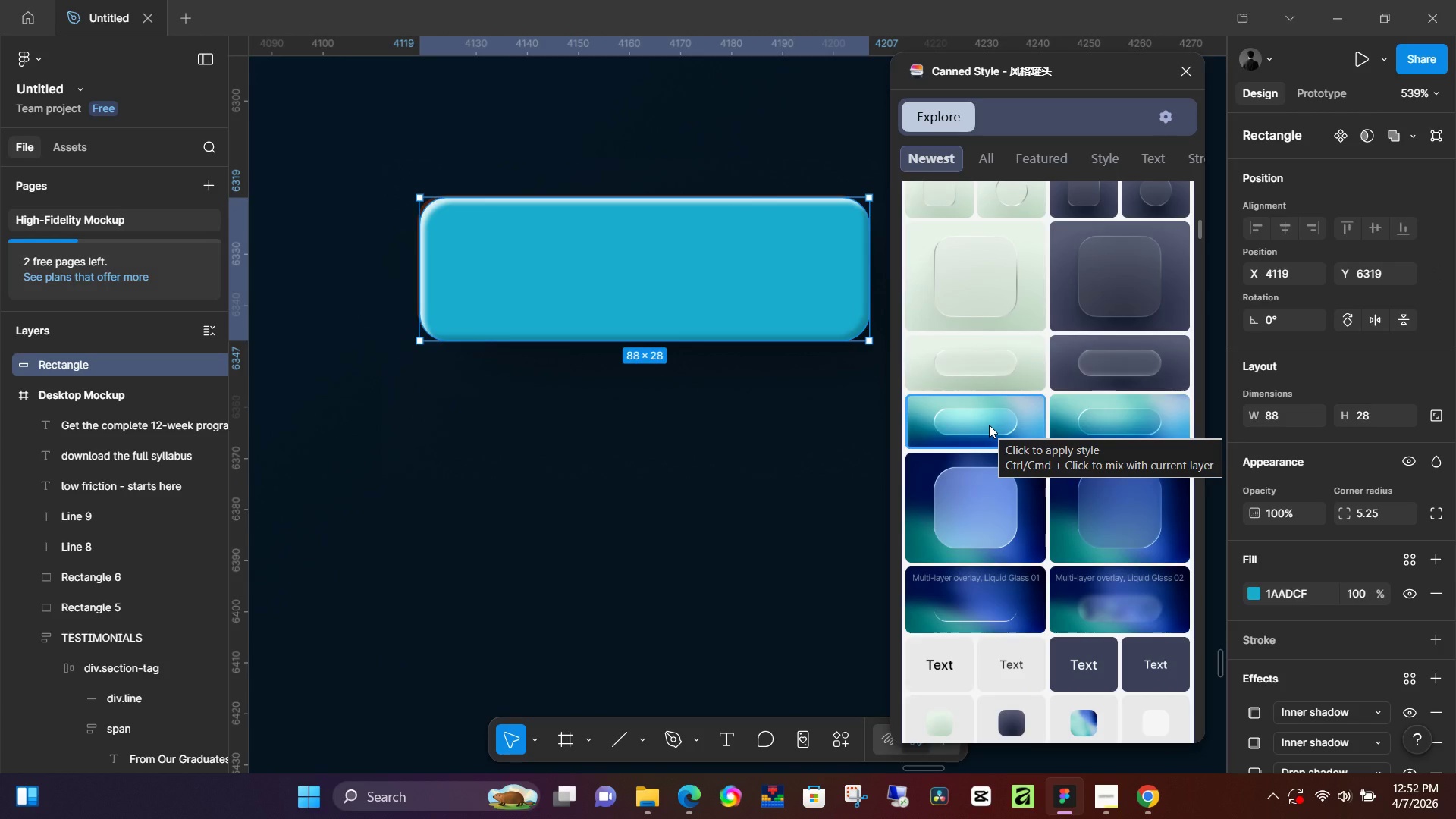 
left_click([989, 425])
 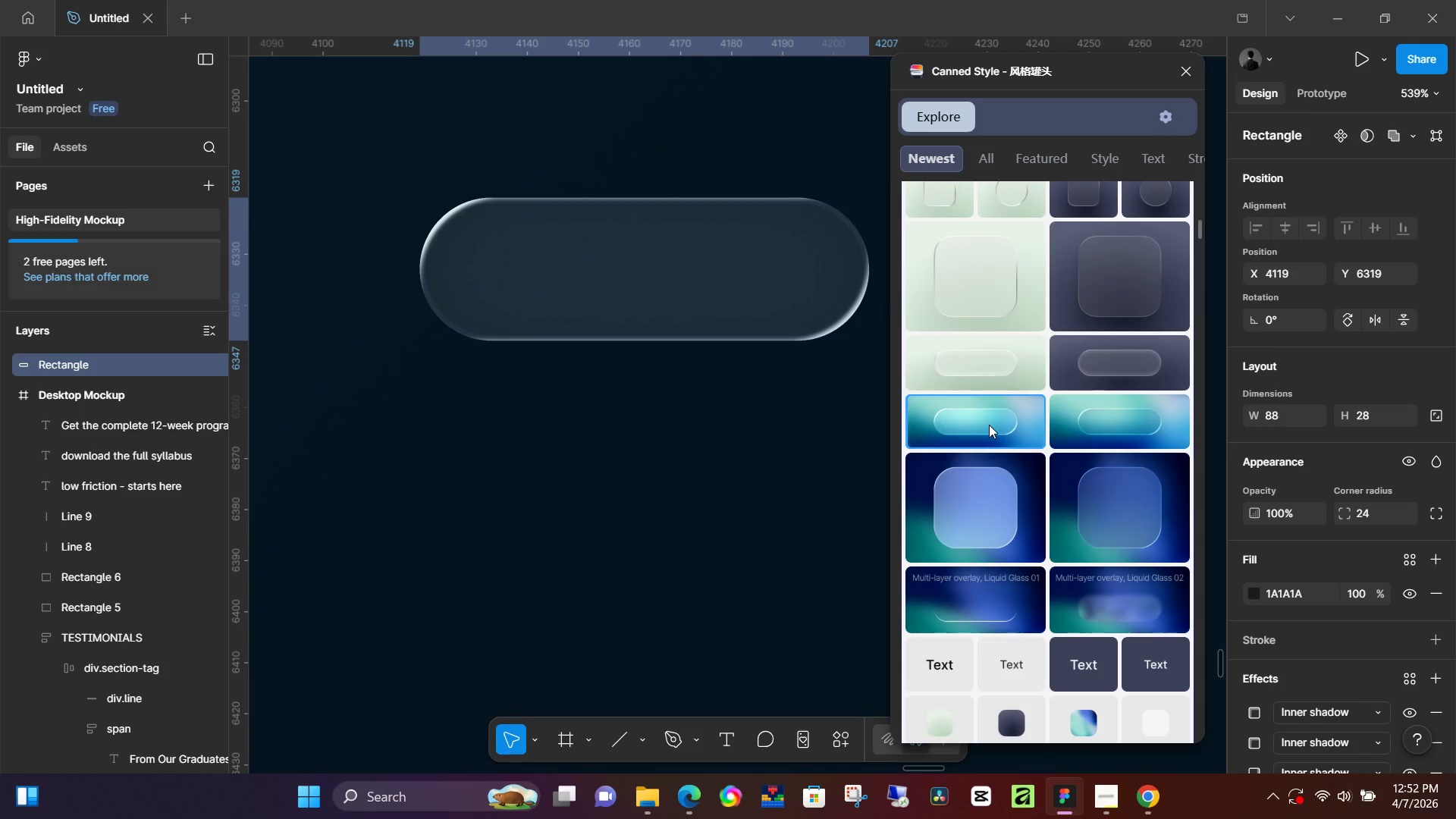 
hold_key(key=ControlLeft, duration=1.44)
scroll: coordinate [632, 429], scroll_direction: down, amount: 14.0
 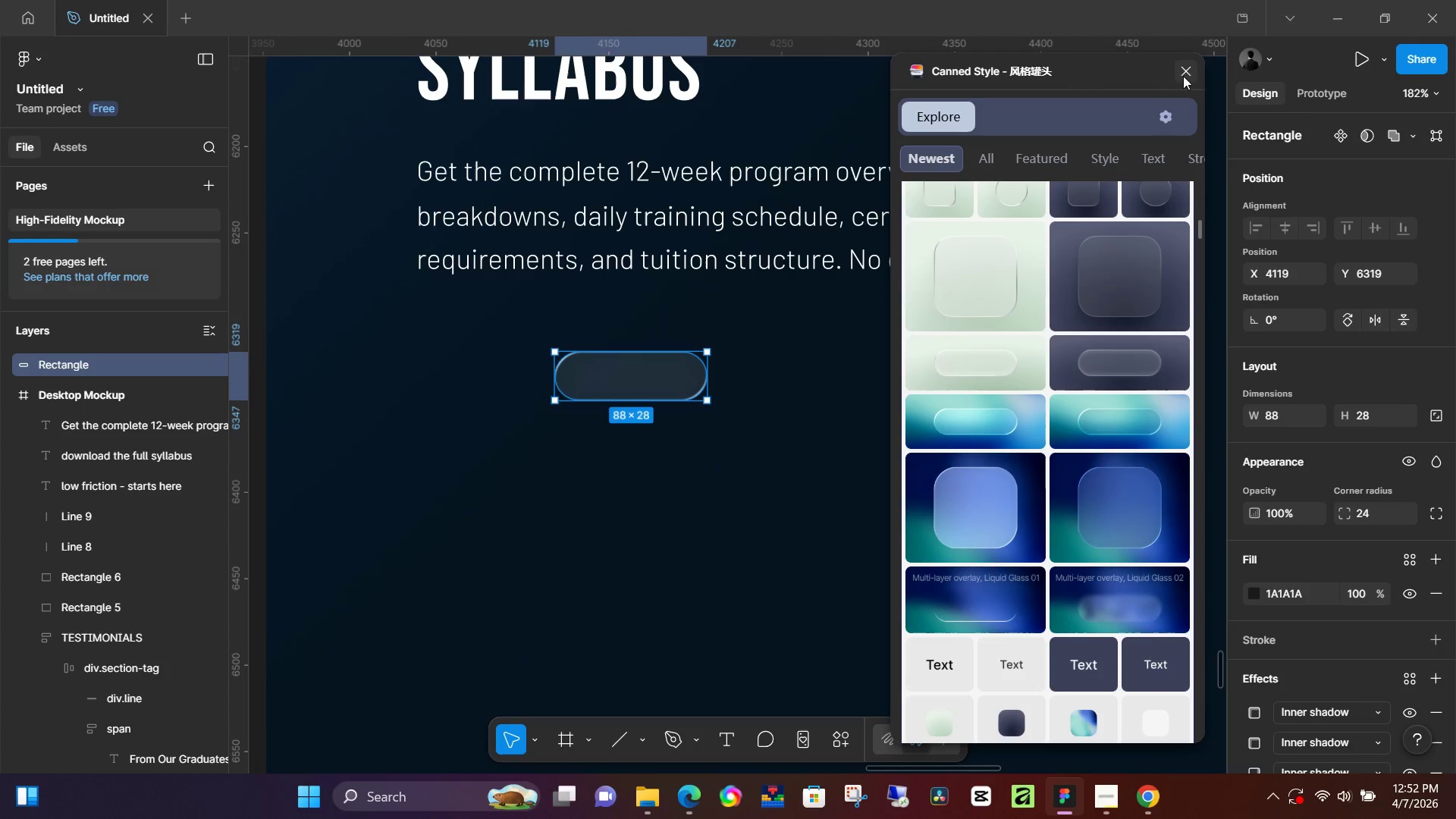 
left_click([1185, 69])
 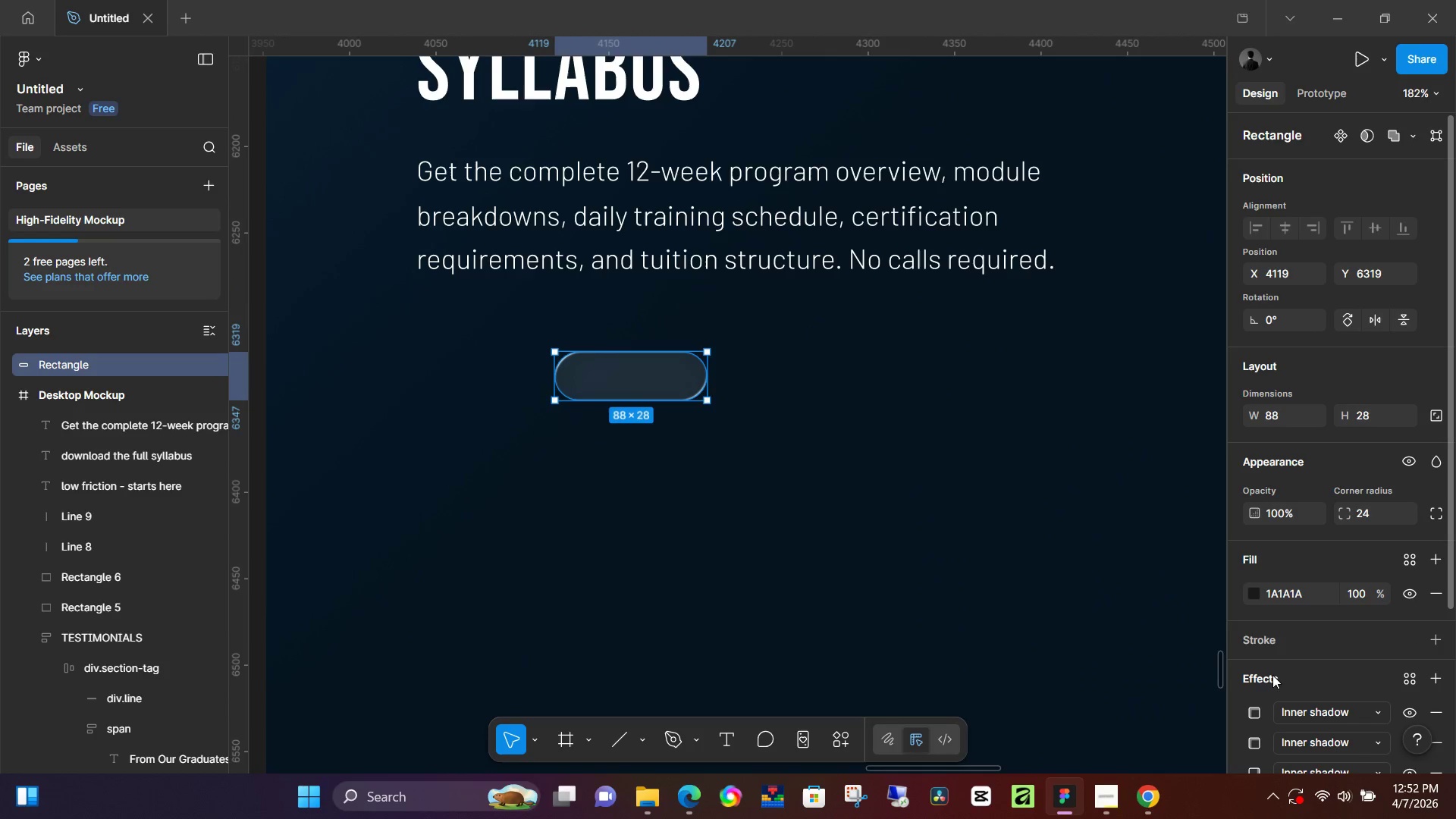 
left_click([1256, 595])
 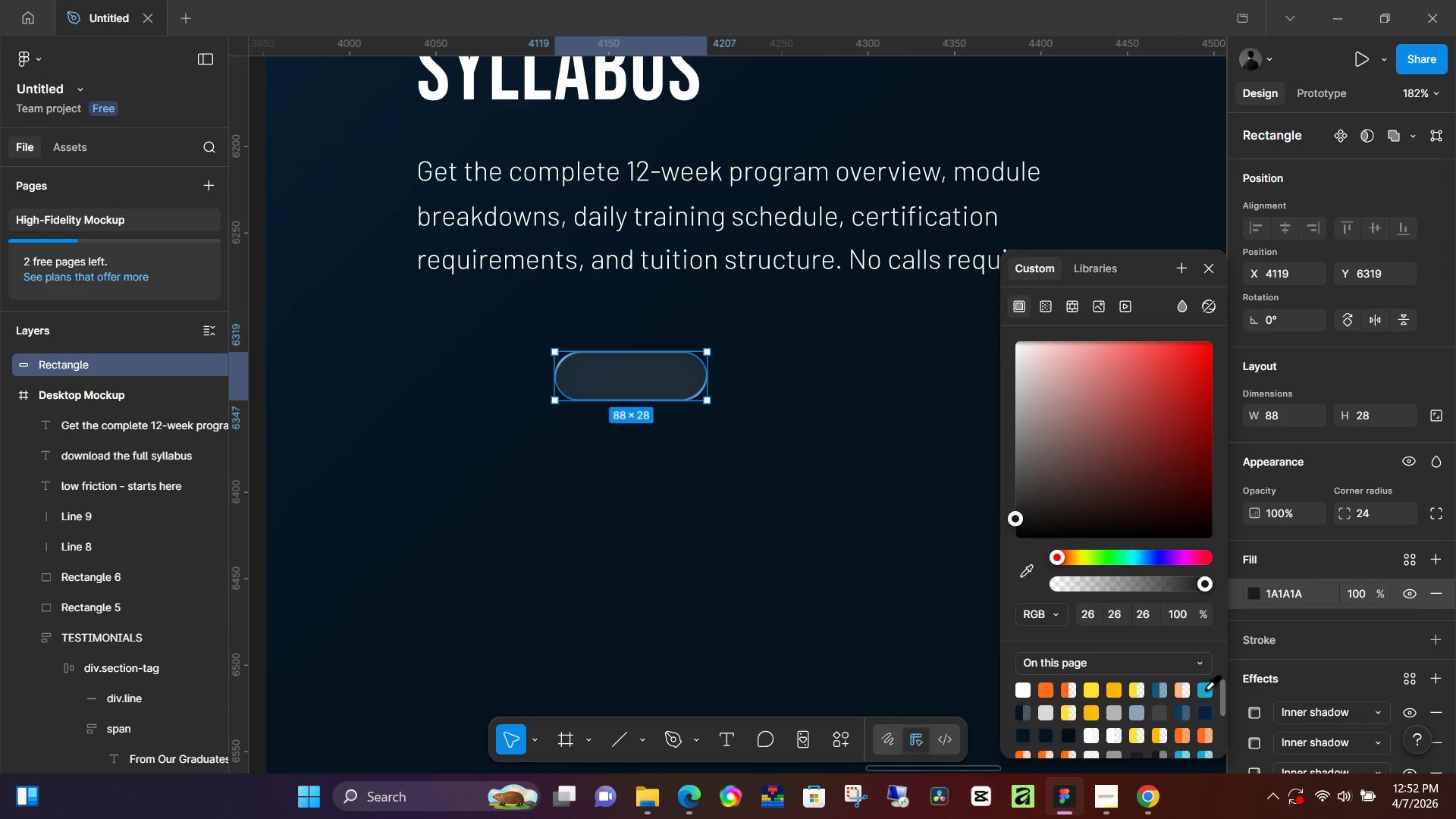 
left_click([1205, 688])
 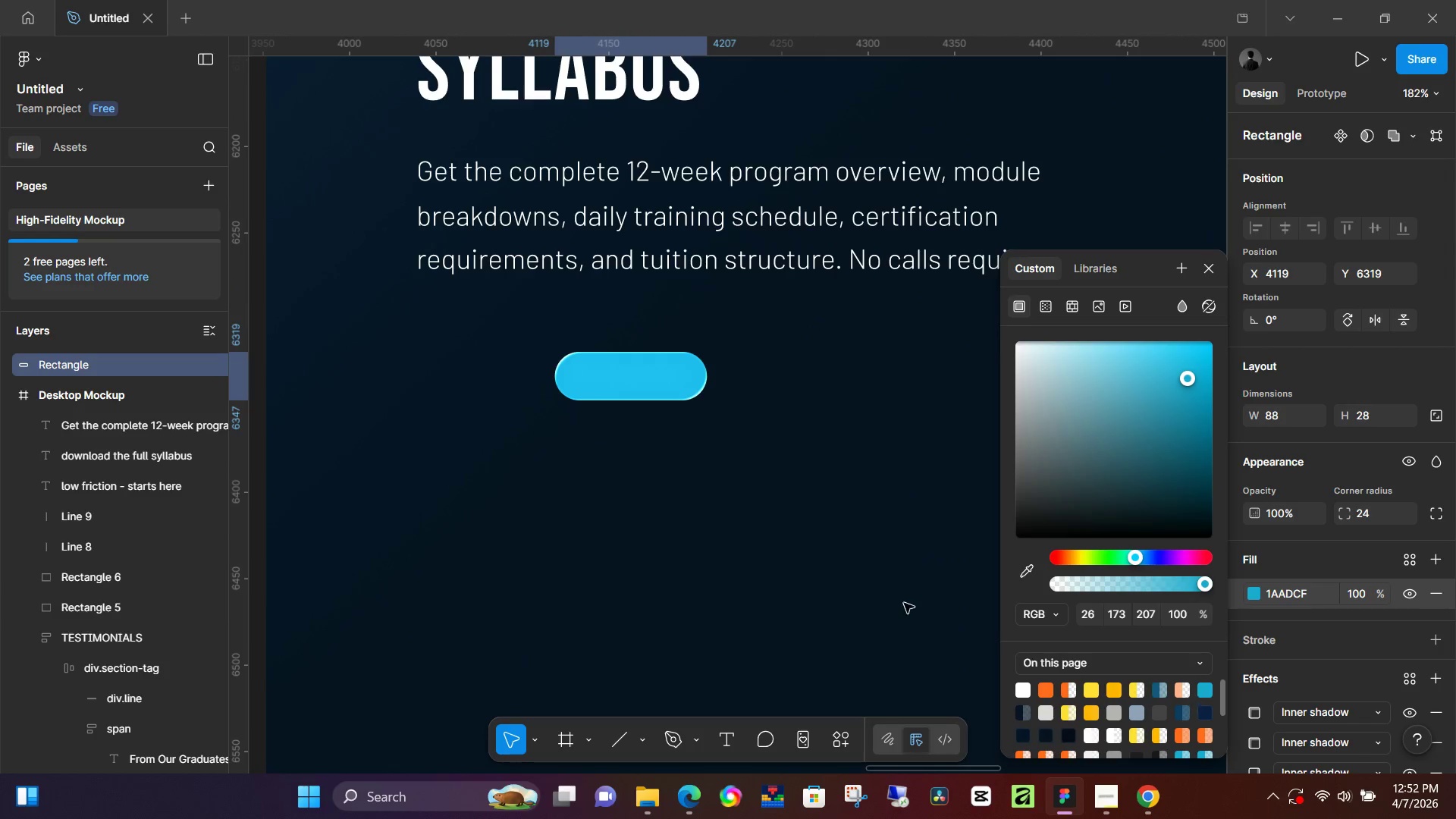 
left_click([742, 519])
 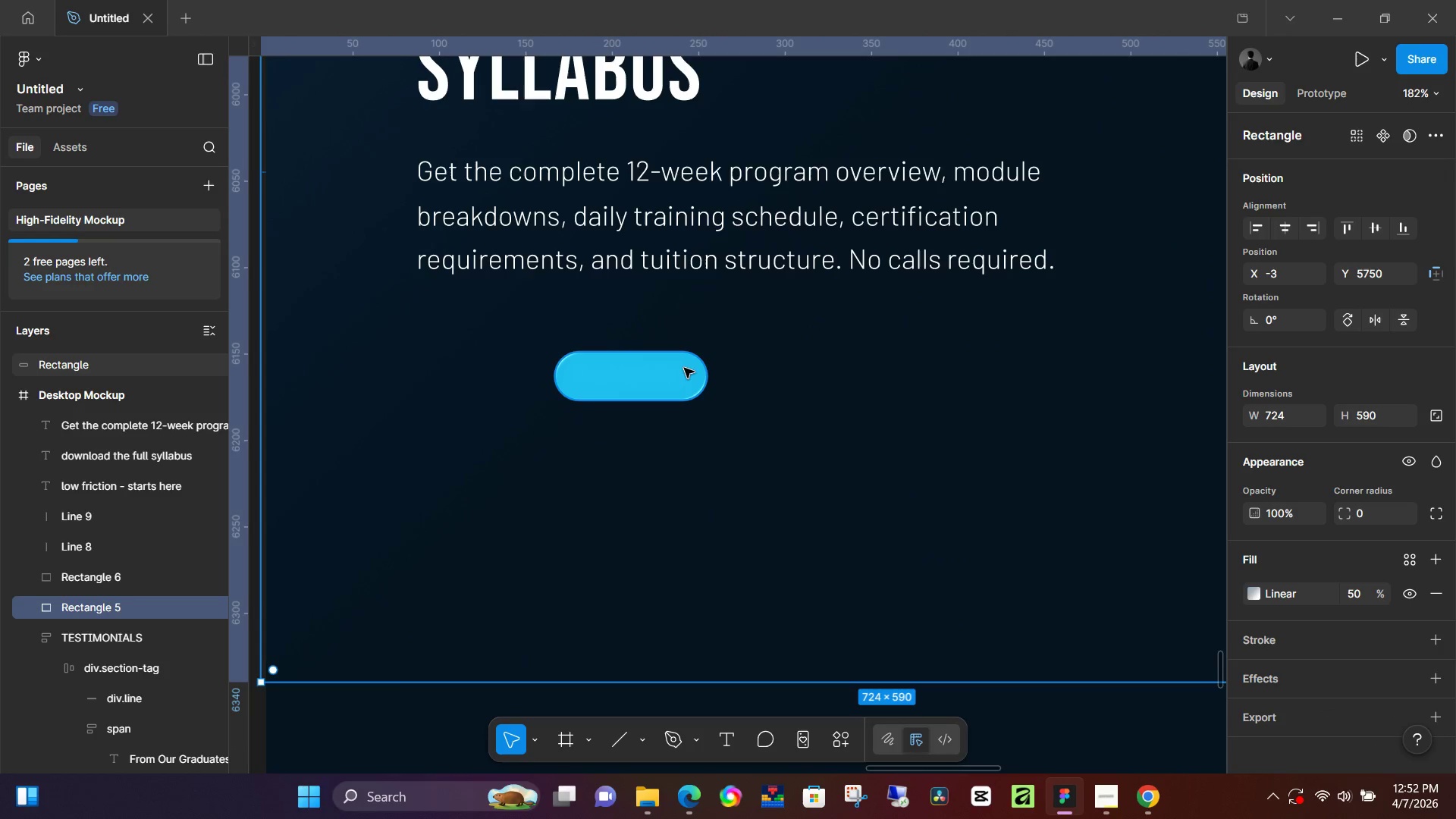 
left_click([682, 372])
 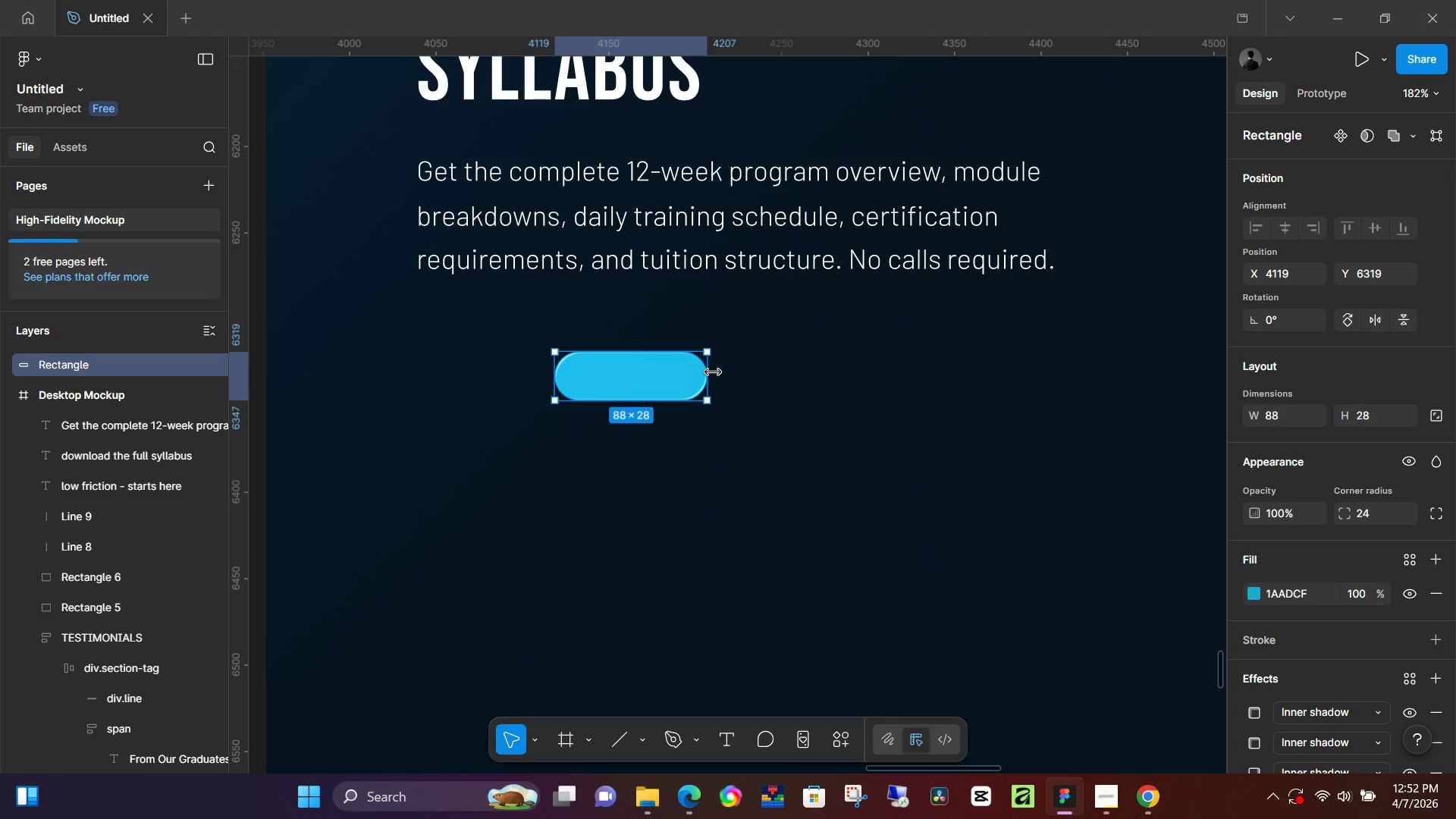 
left_click_drag(start_coordinate=[712, 372], to_coordinate=[924, 375])
 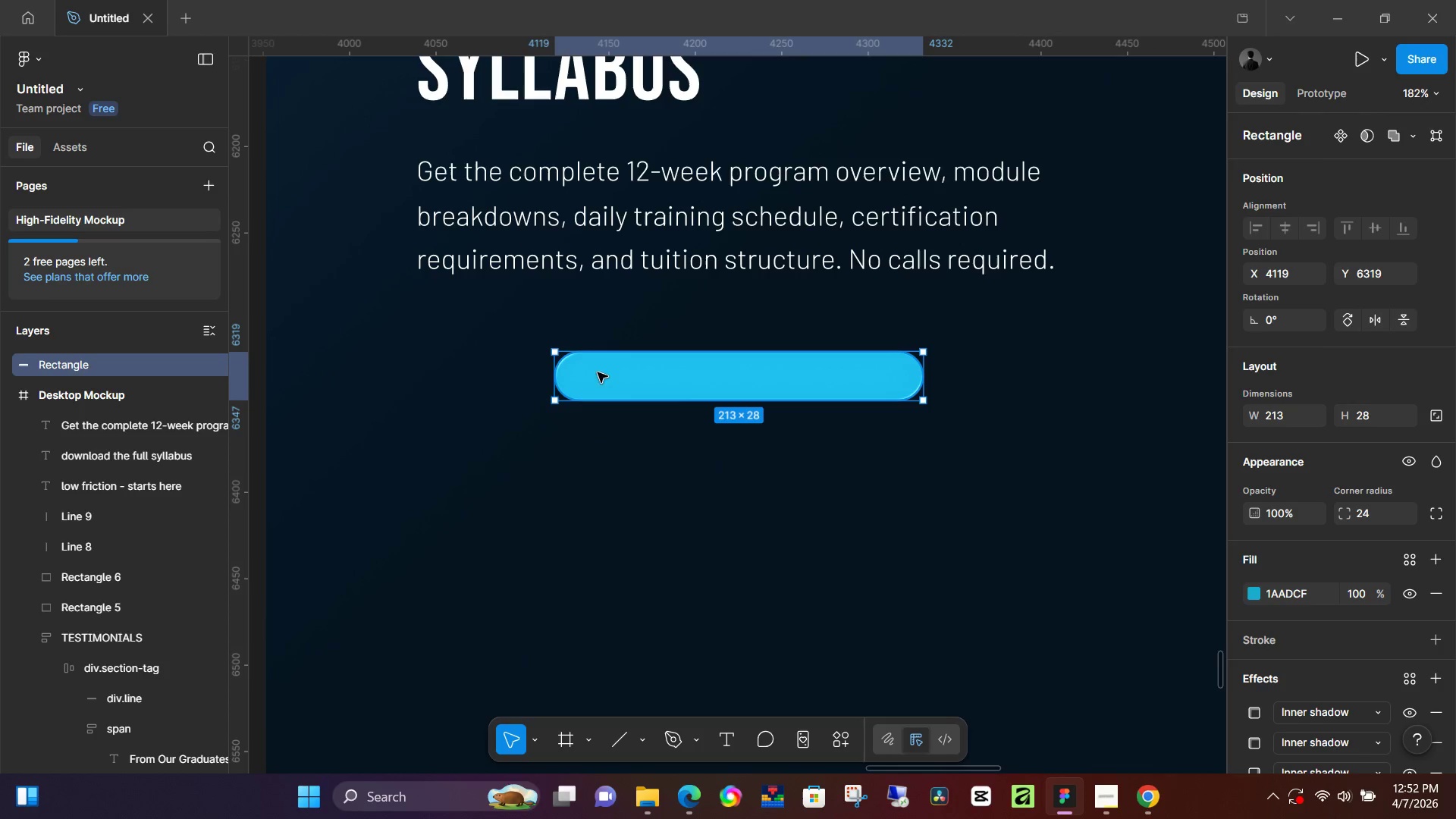 
left_click_drag(start_coordinate=[679, 385], to_coordinate=[678, 372])
 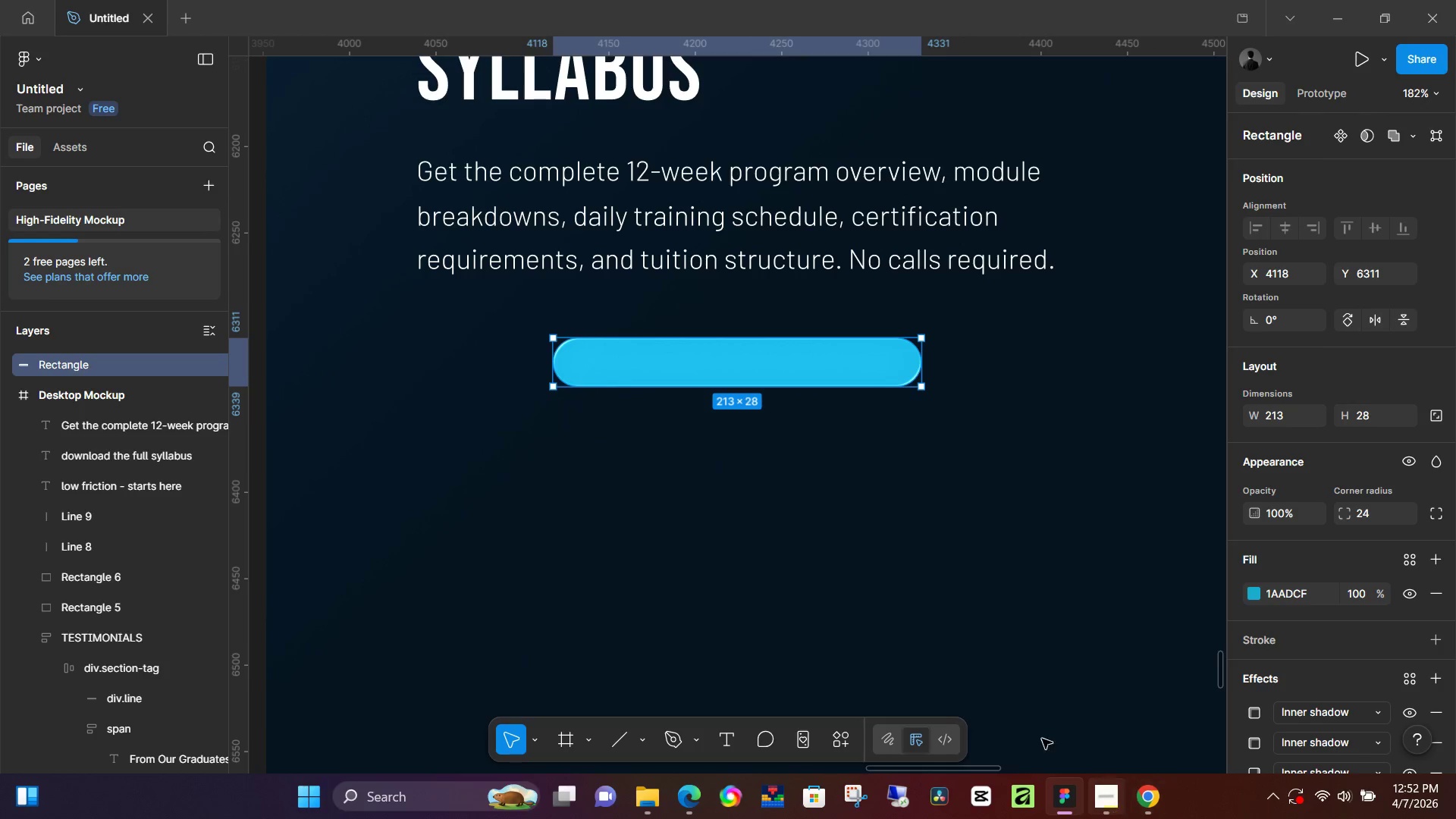 
hold_key(key=ControlLeft, duration=0.44)
 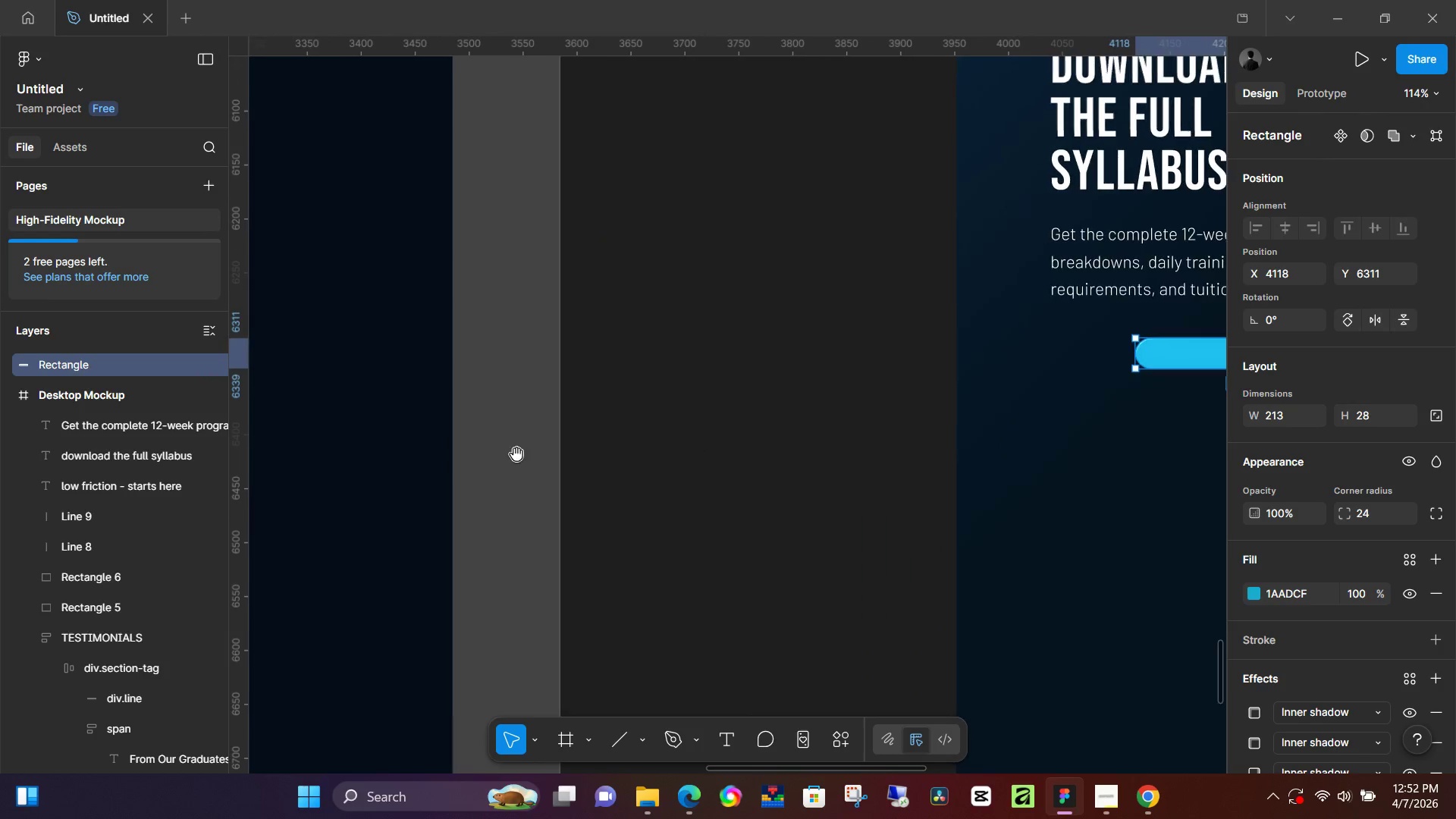 
hold_key(key=Space, duration=1.52)
 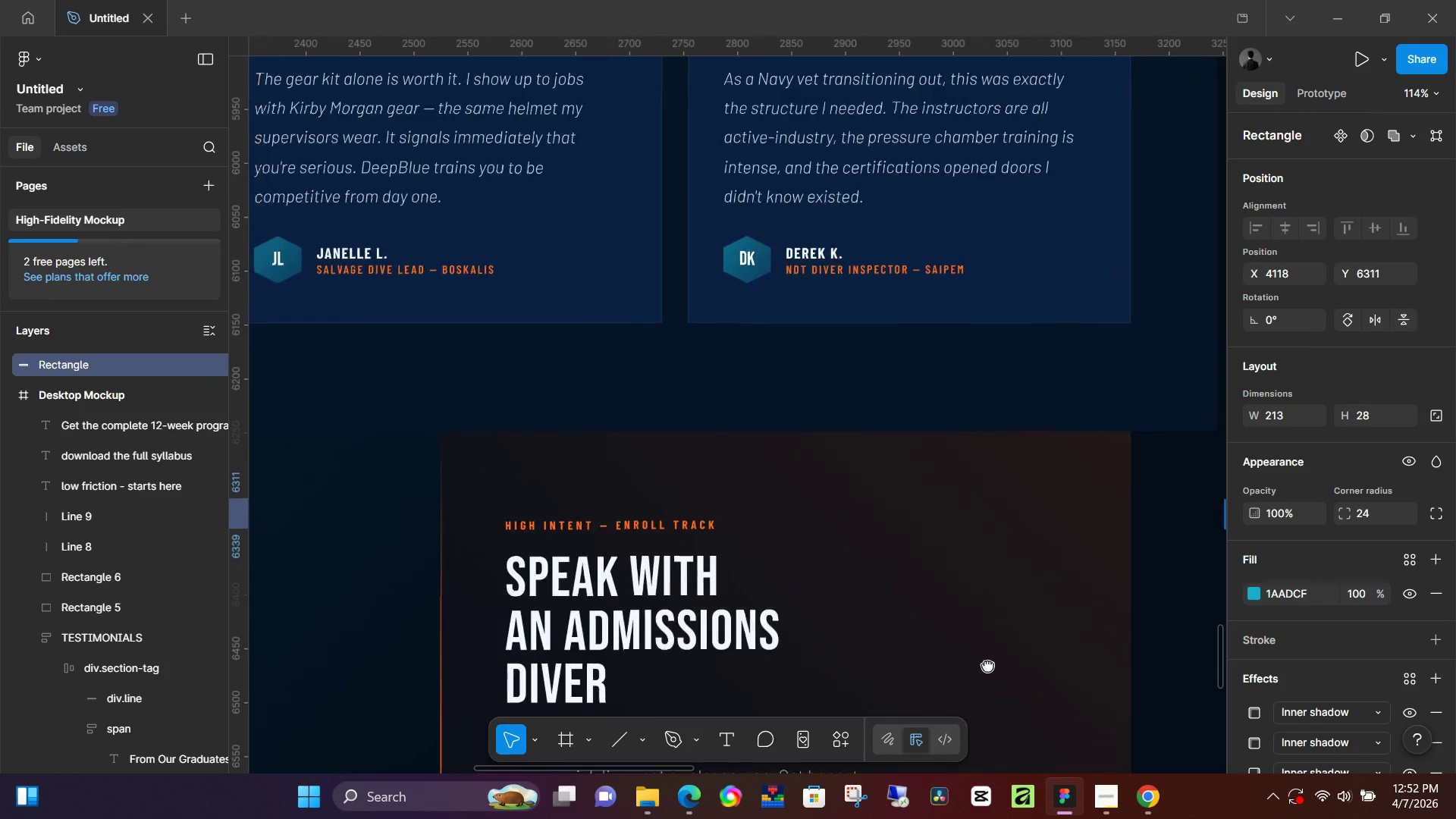 
scroll: coordinate [843, 559], scroll_direction: down, amount: 5.0
 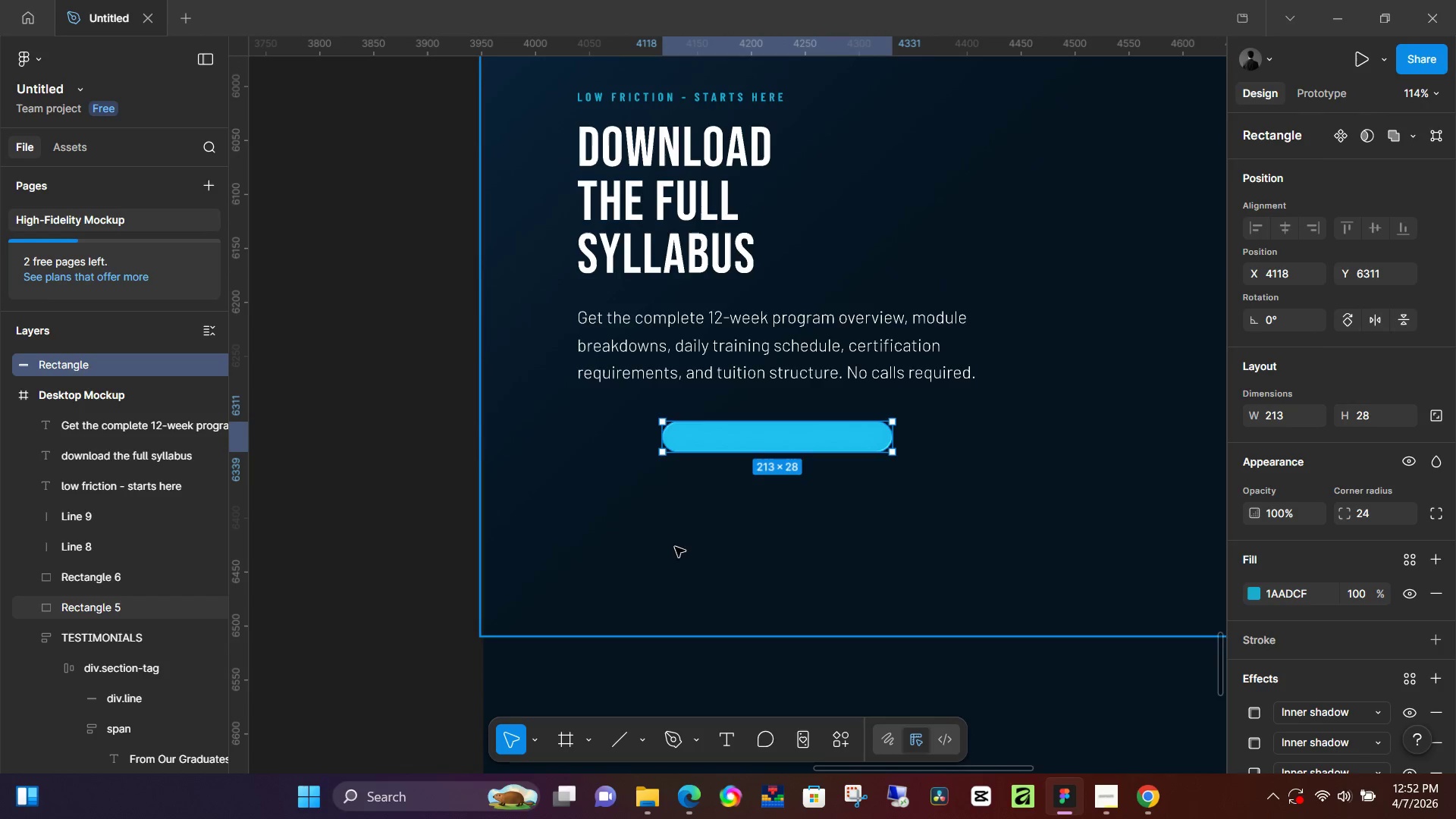 
left_click_drag(start_coordinate=[579, 526], to_coordinate=[1052, 442])
 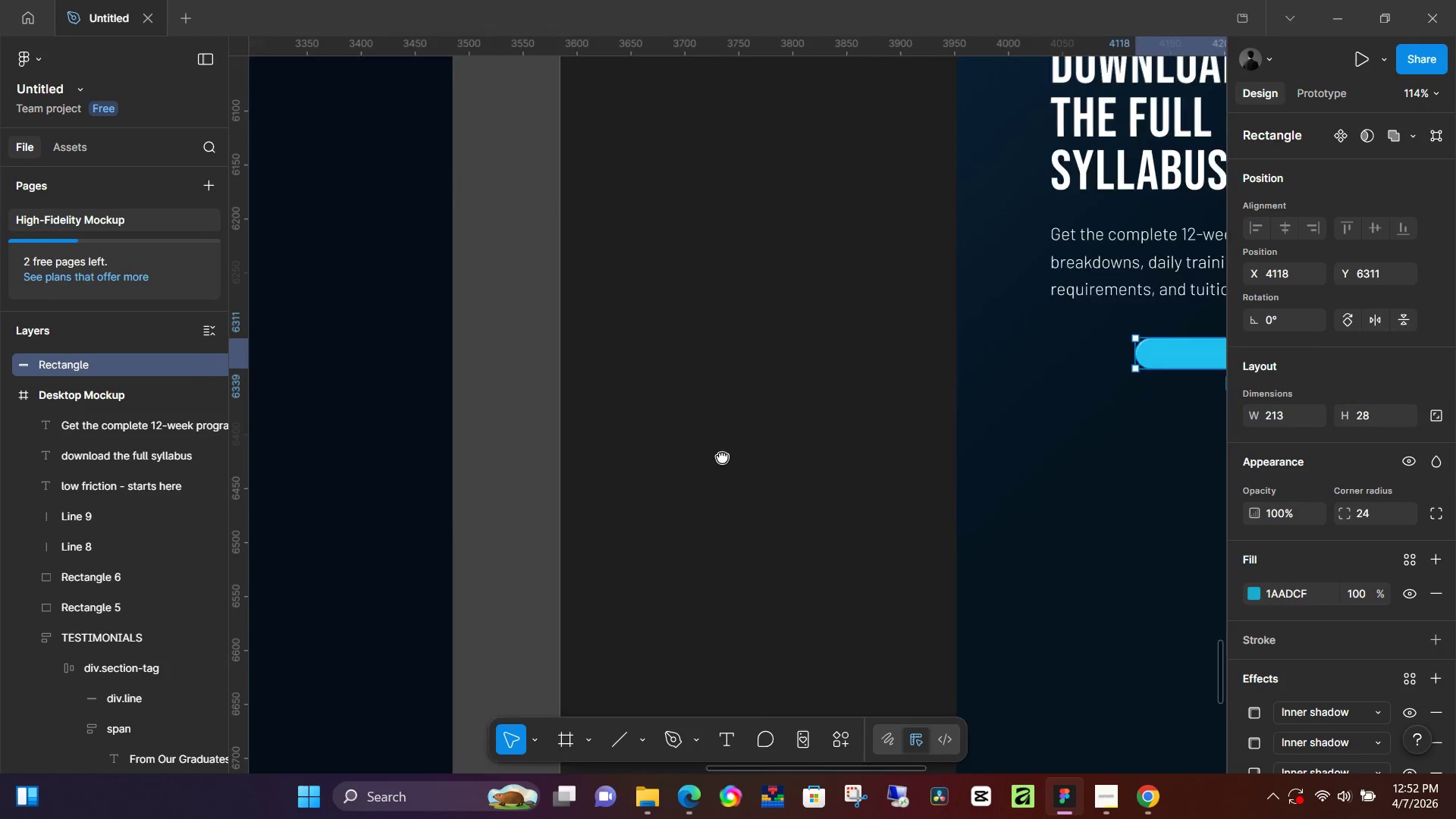 
left_click_drag(start_coordinate=[518, 457], to_coordinate=[1048, 423])
 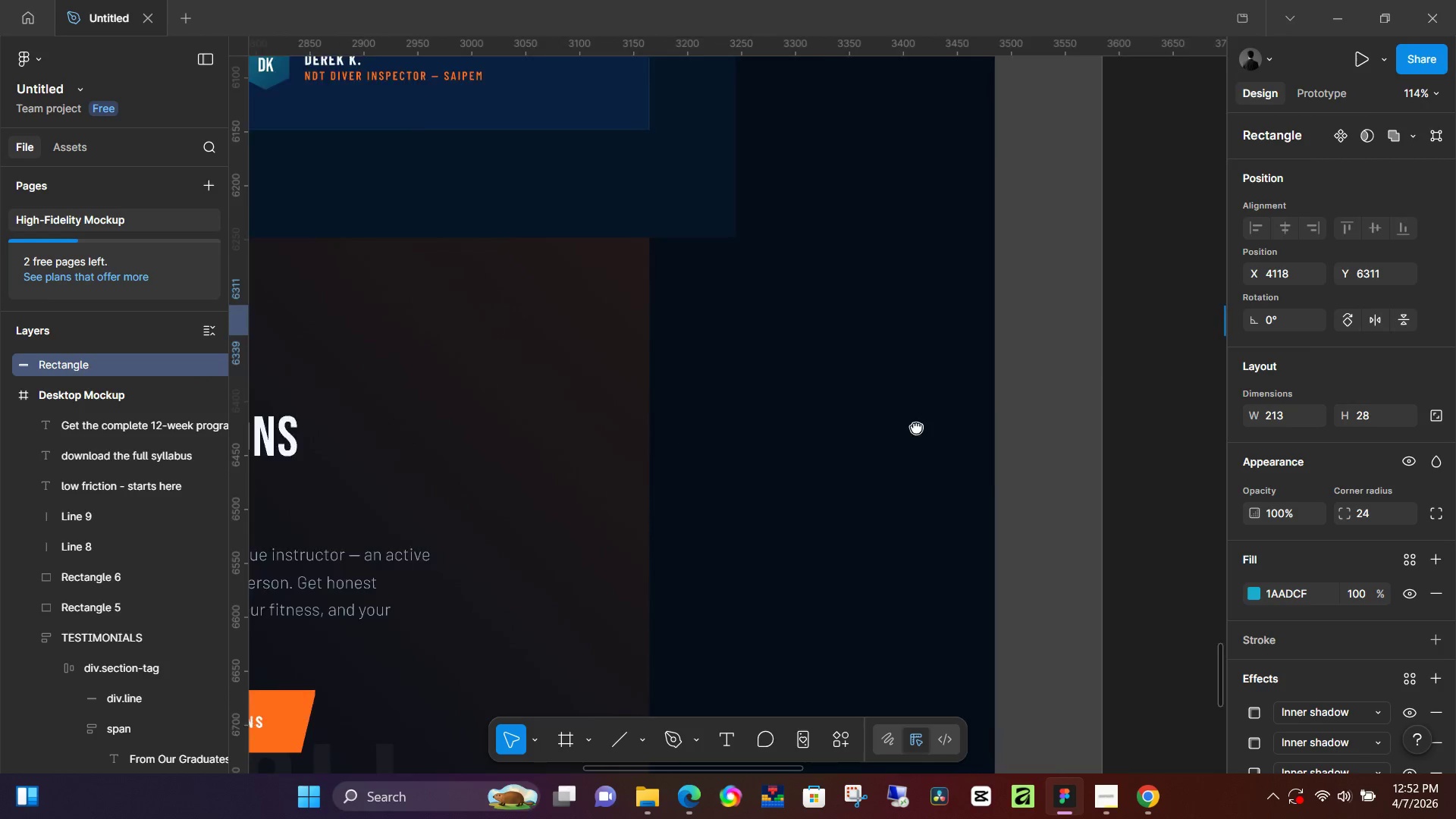 
left_click_drag(start_coordinate=[632, 443], to_coordinate=[1078, 361])
 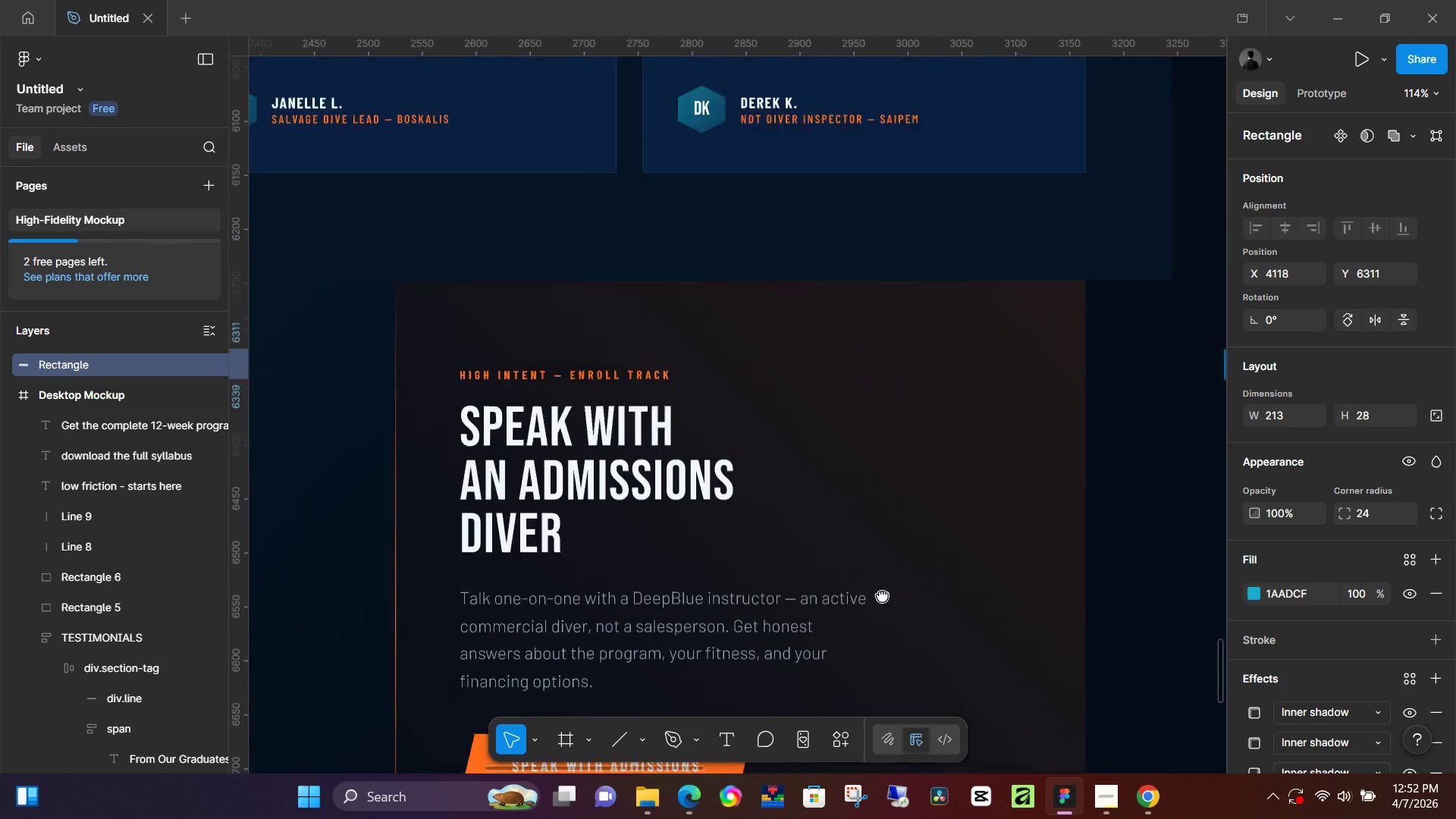 
left_click_drag(start_coordinate=[877, 413], to_coordinate=[1016, 222])
 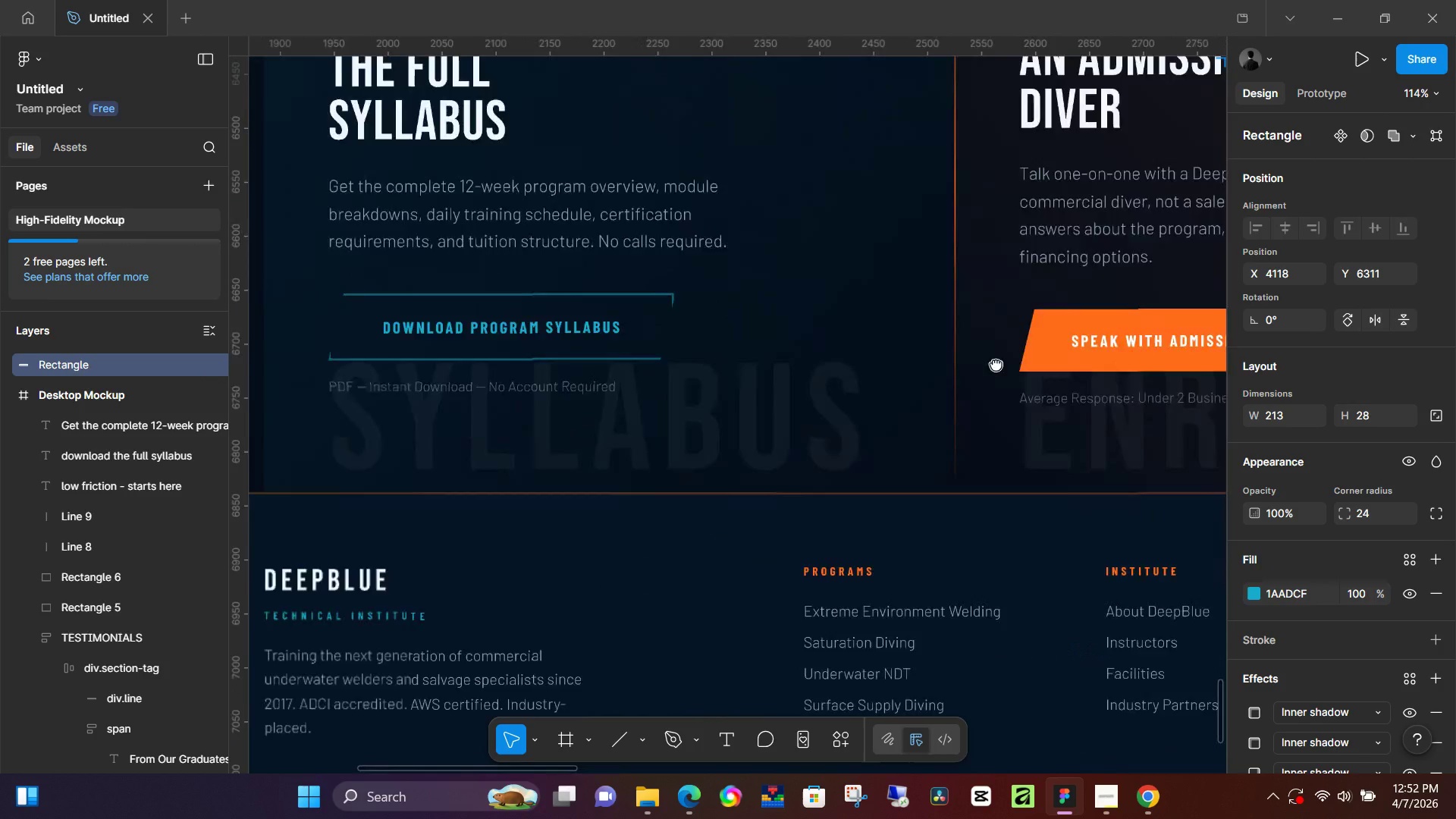 
hold_key(key=Space, duration=1.22)
 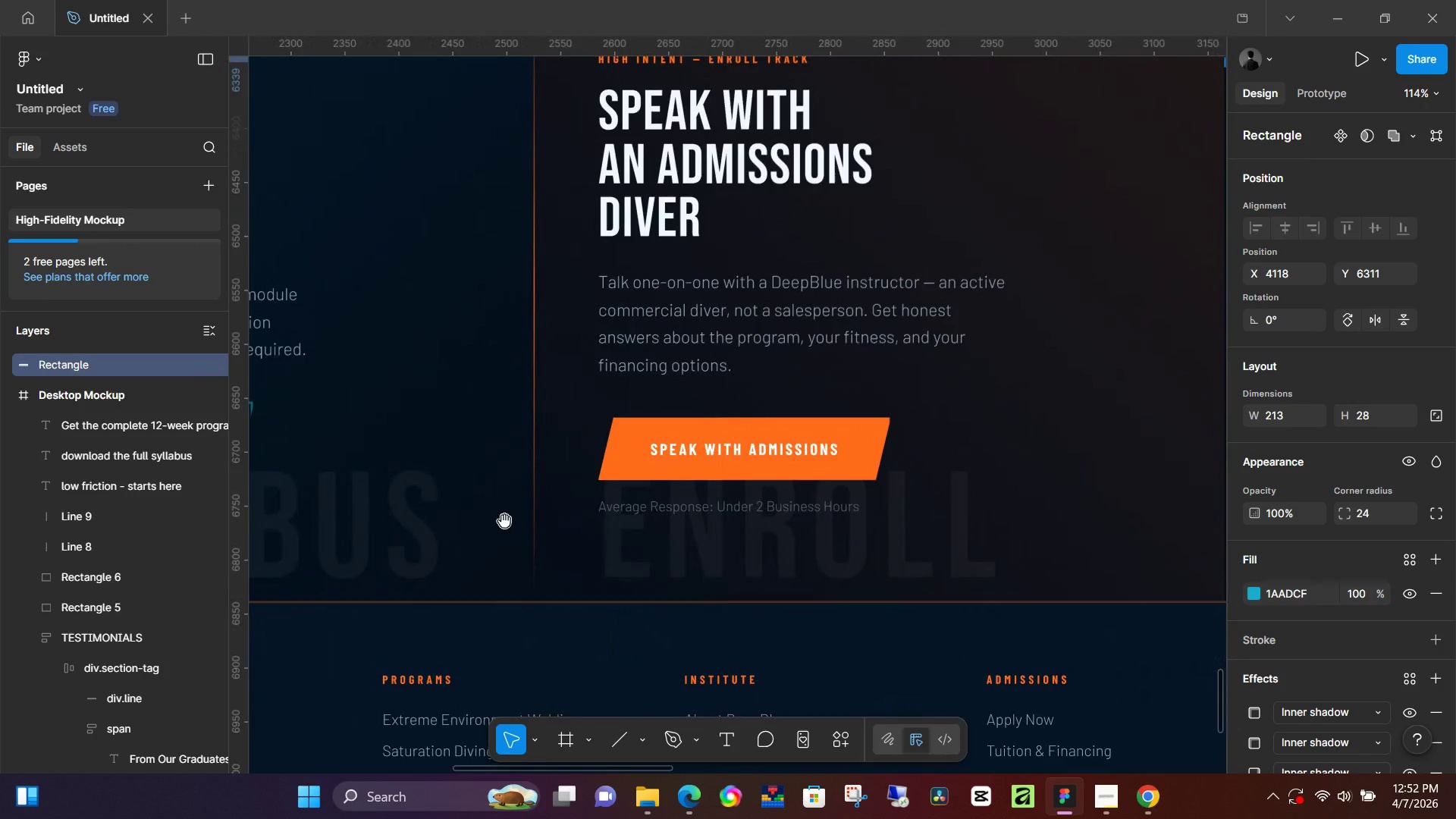 
hold_key(key=Space, duration=1.5)
 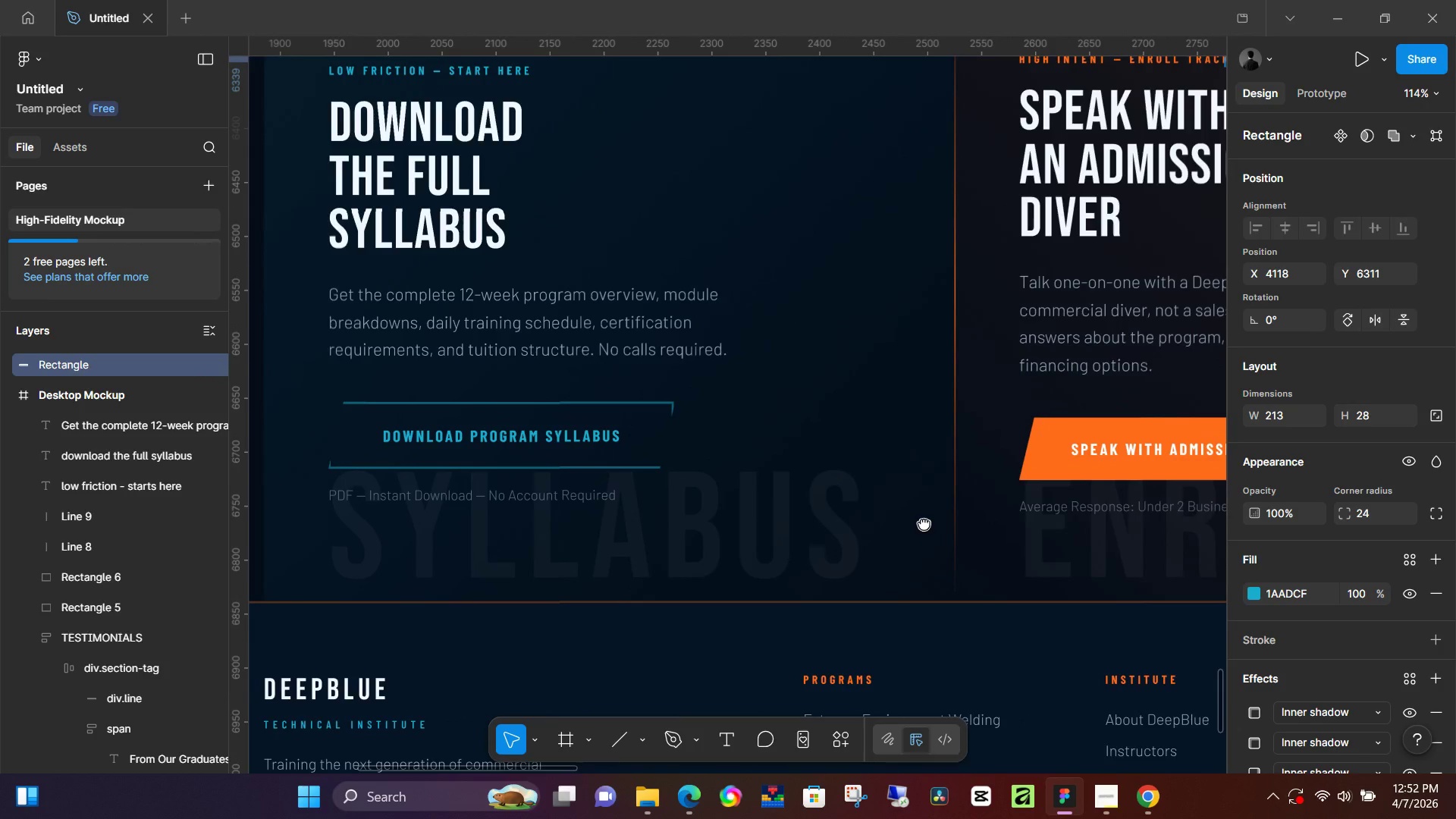 
left_click_drag(start_coordinate=[502, 523], to_coordinate=[560, 510])
 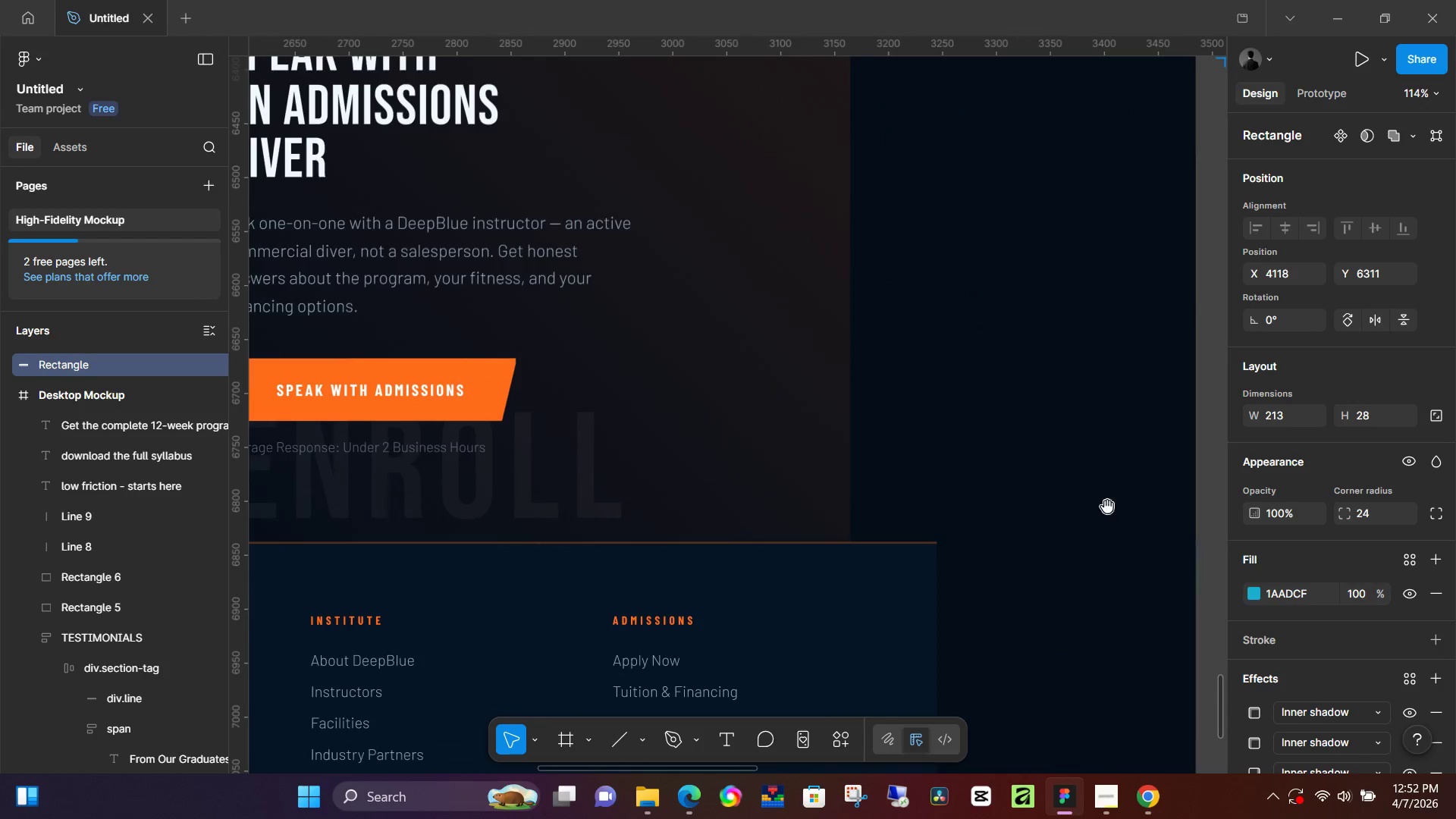 
hold_key(key=Space, duration=1.5)
 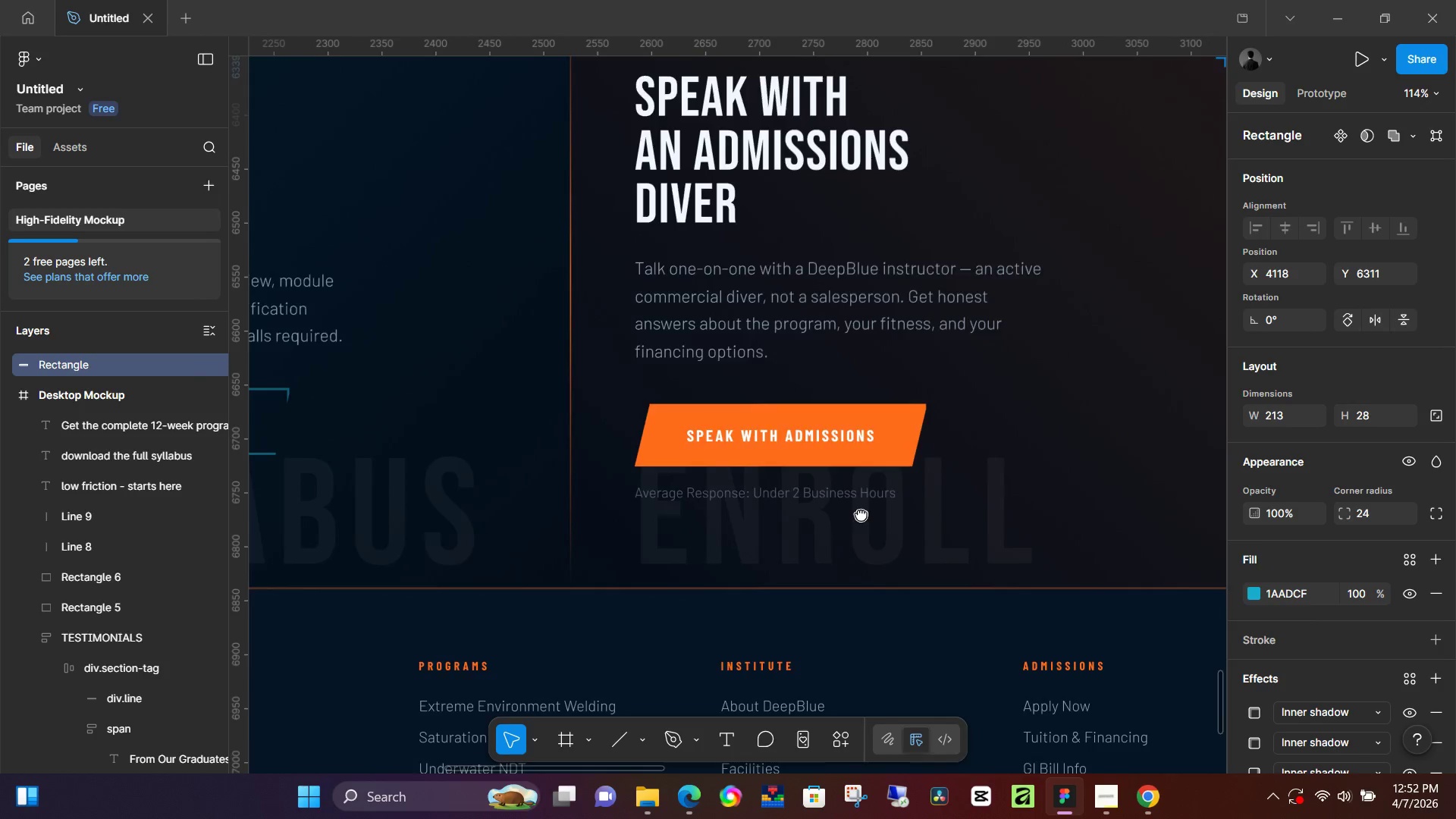 
hold_key(key=Space, duration=1.5)
 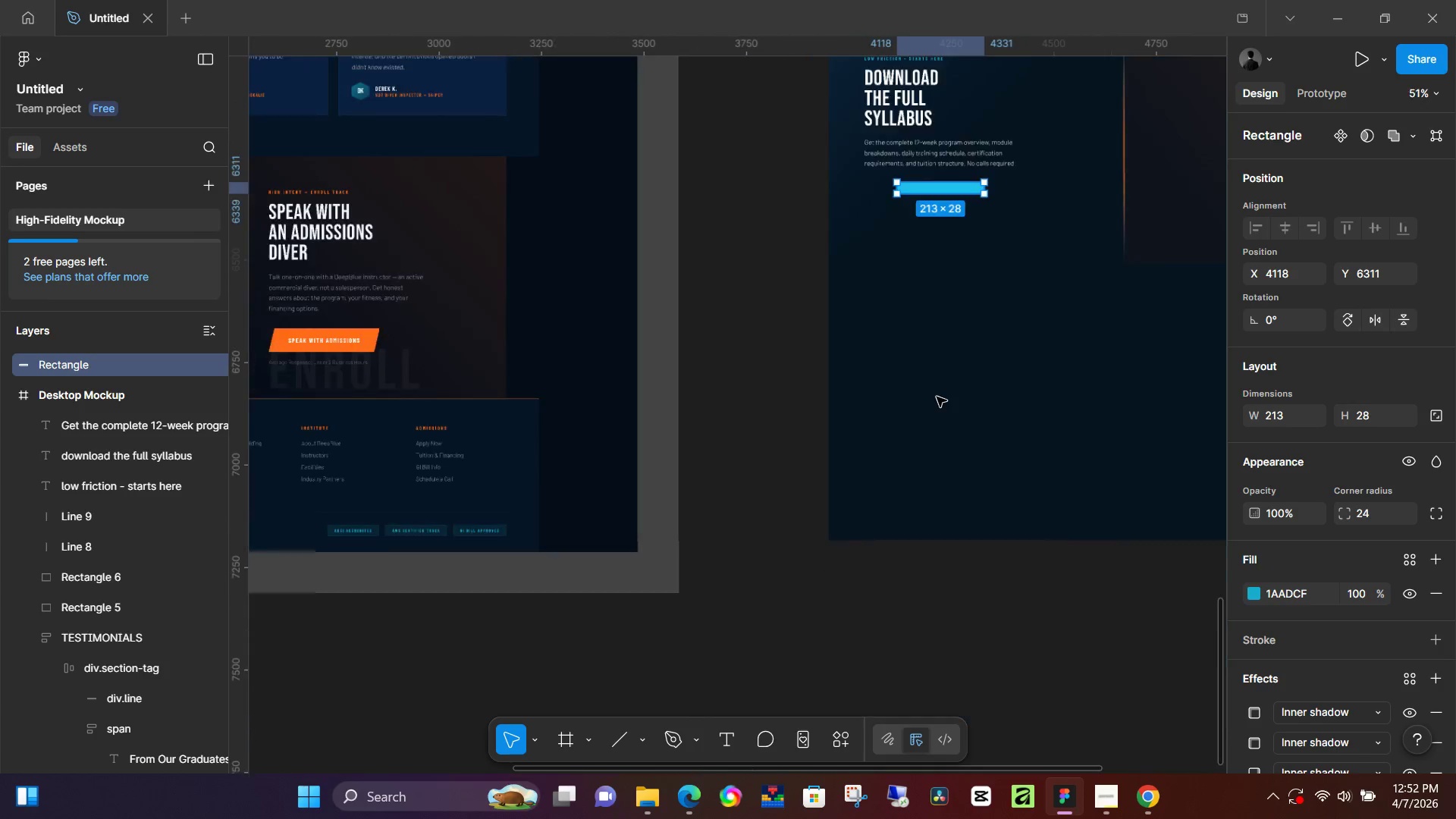 
left_click_drag(start_coordinate=[1053, 529], to_coordinate=[623, 483])
 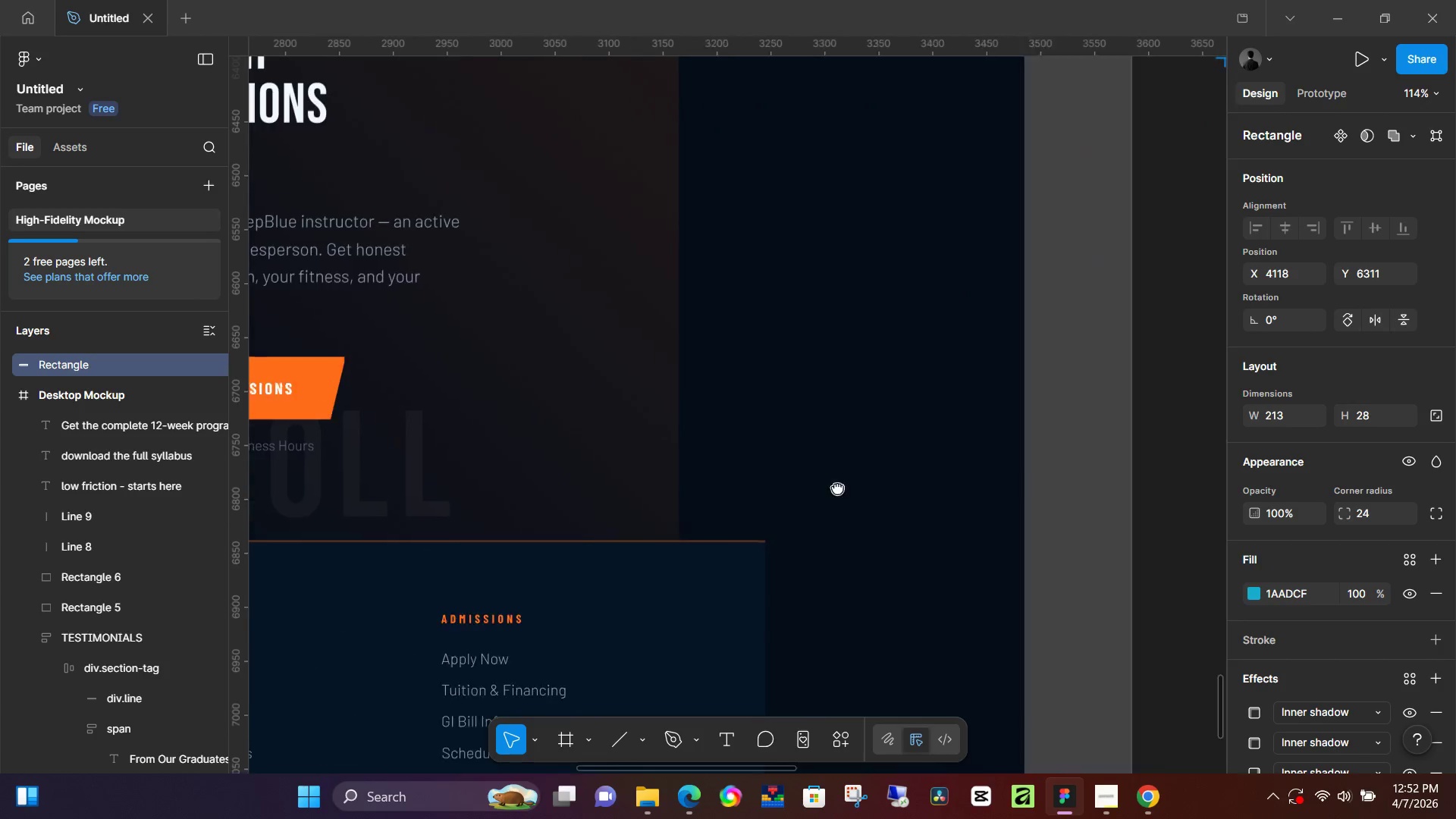 
left_click_drag(start_coordinate=[1107, 507], to_coordinate=[554, 448])
 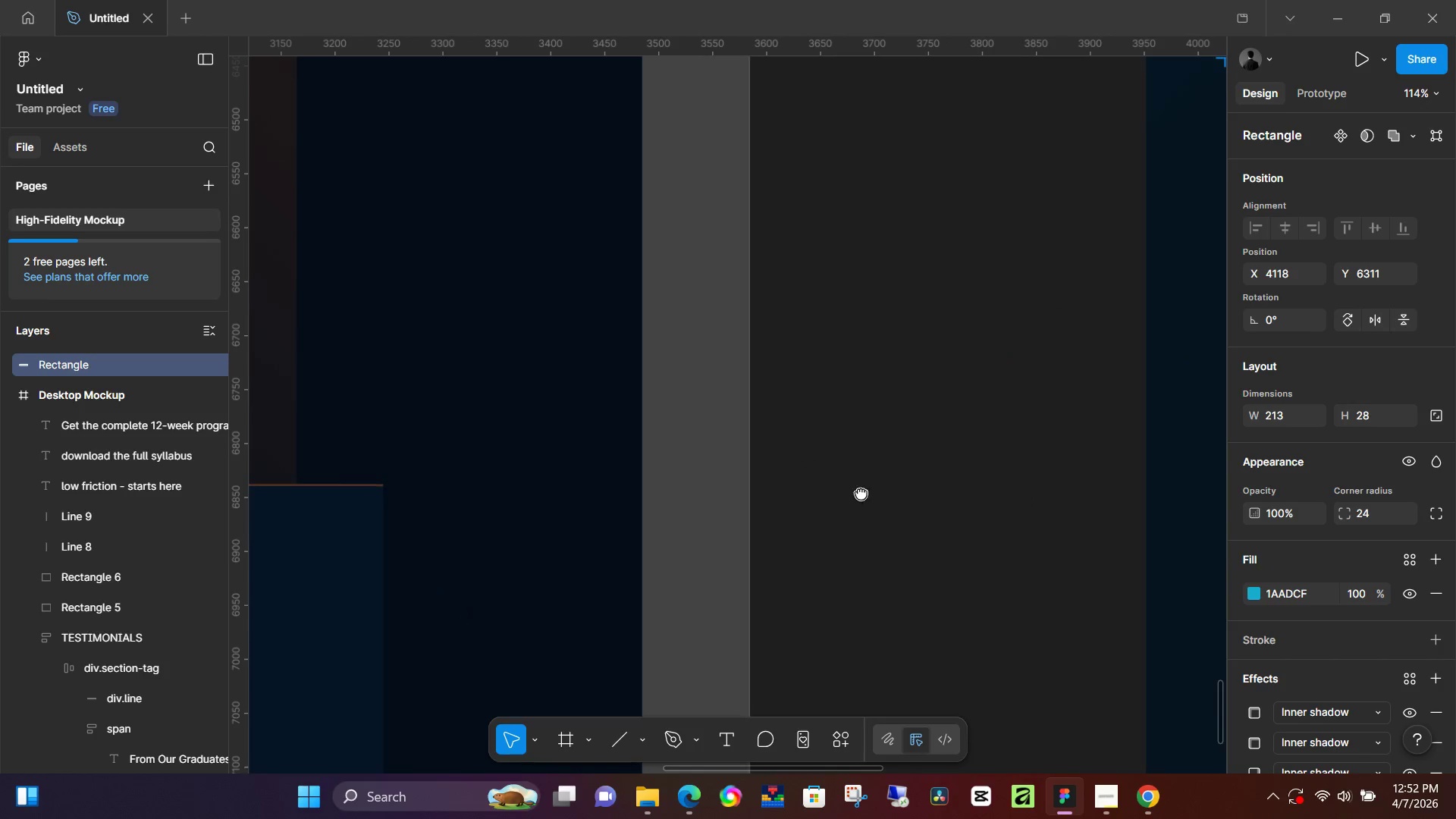 
left_click_drag(start_coordinate=[1024, 494], to_coordinate=[532, 412])
 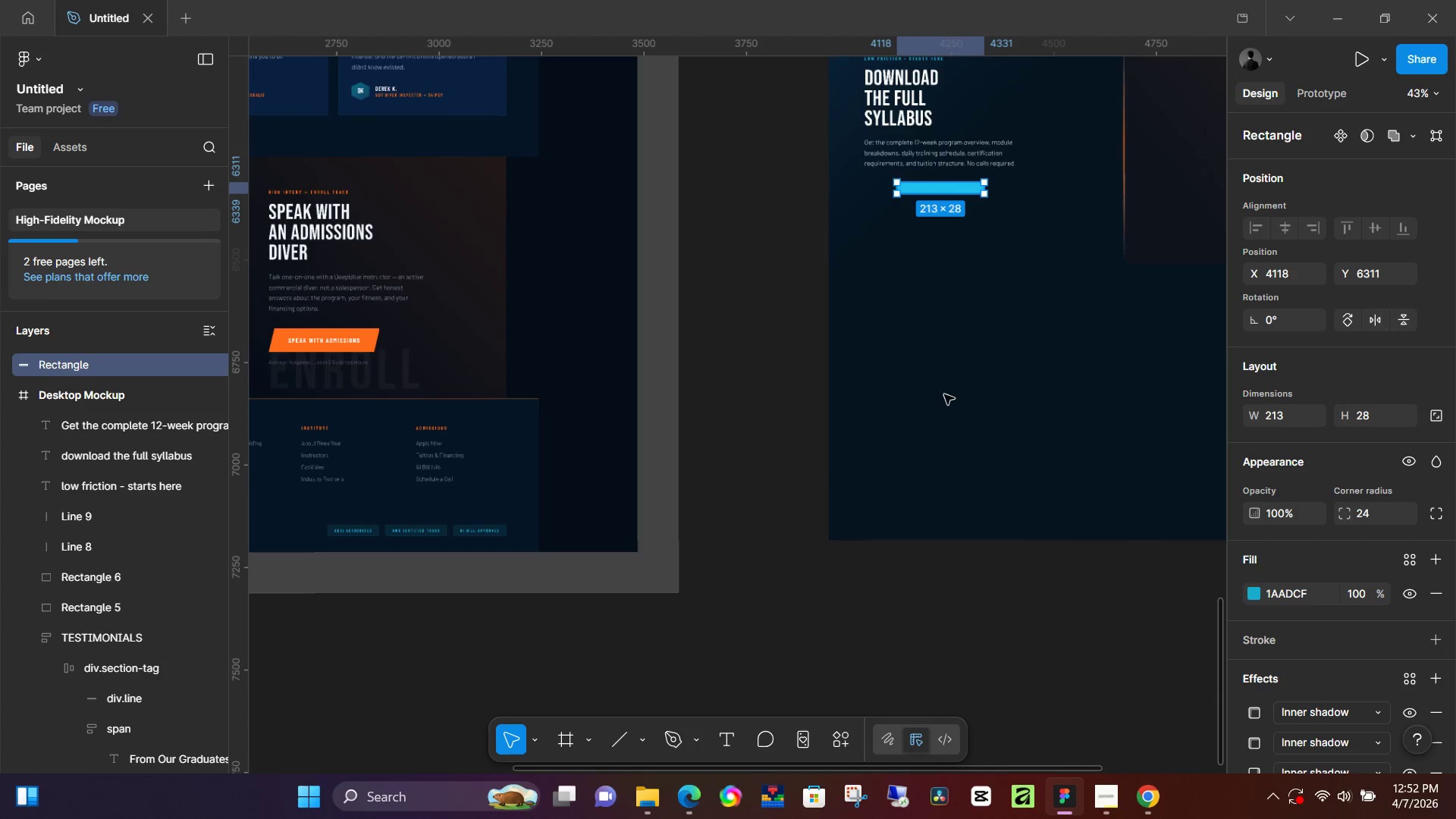 
key(Space)
 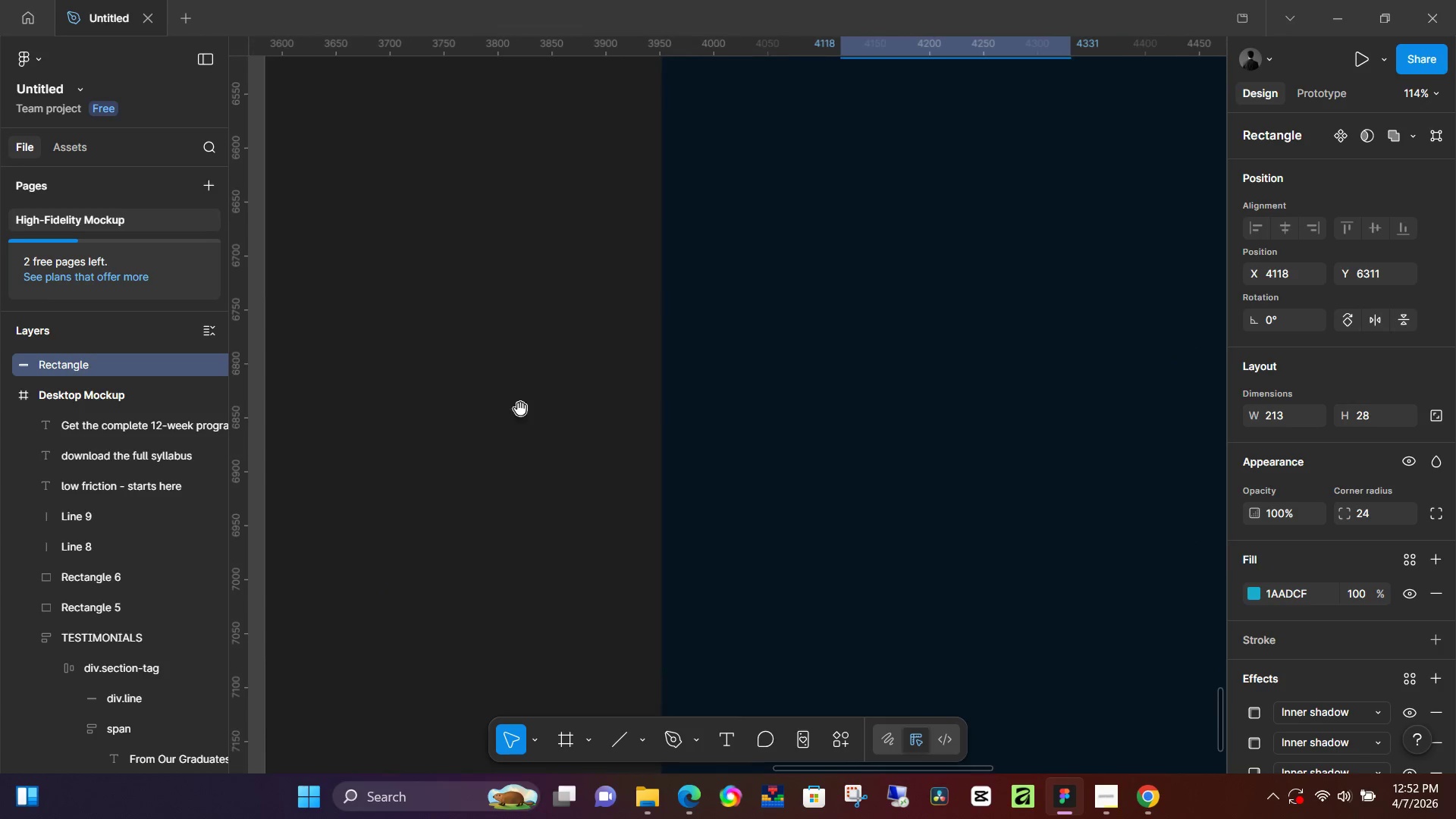 
key(Space)
 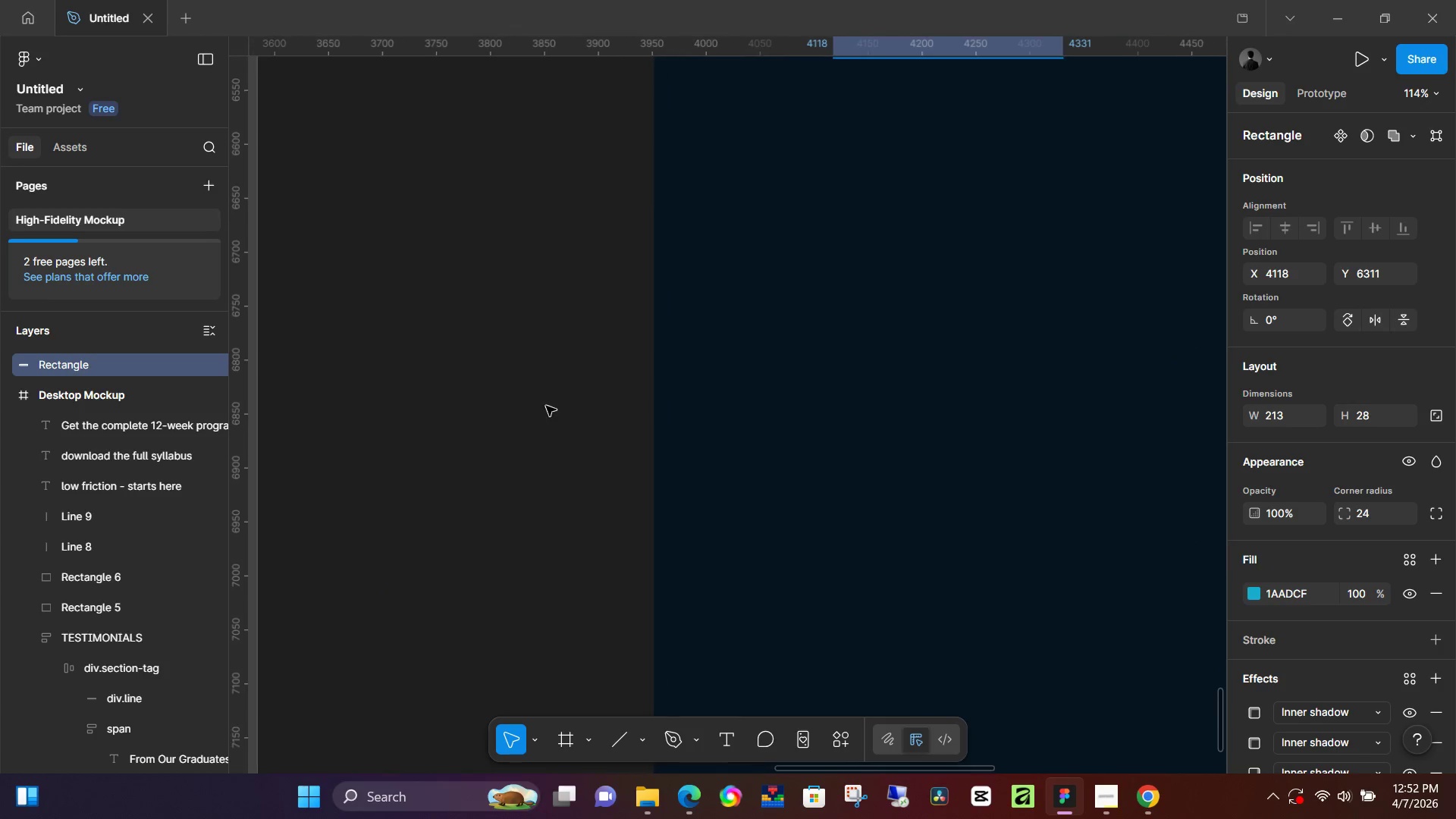 
key(Space)
 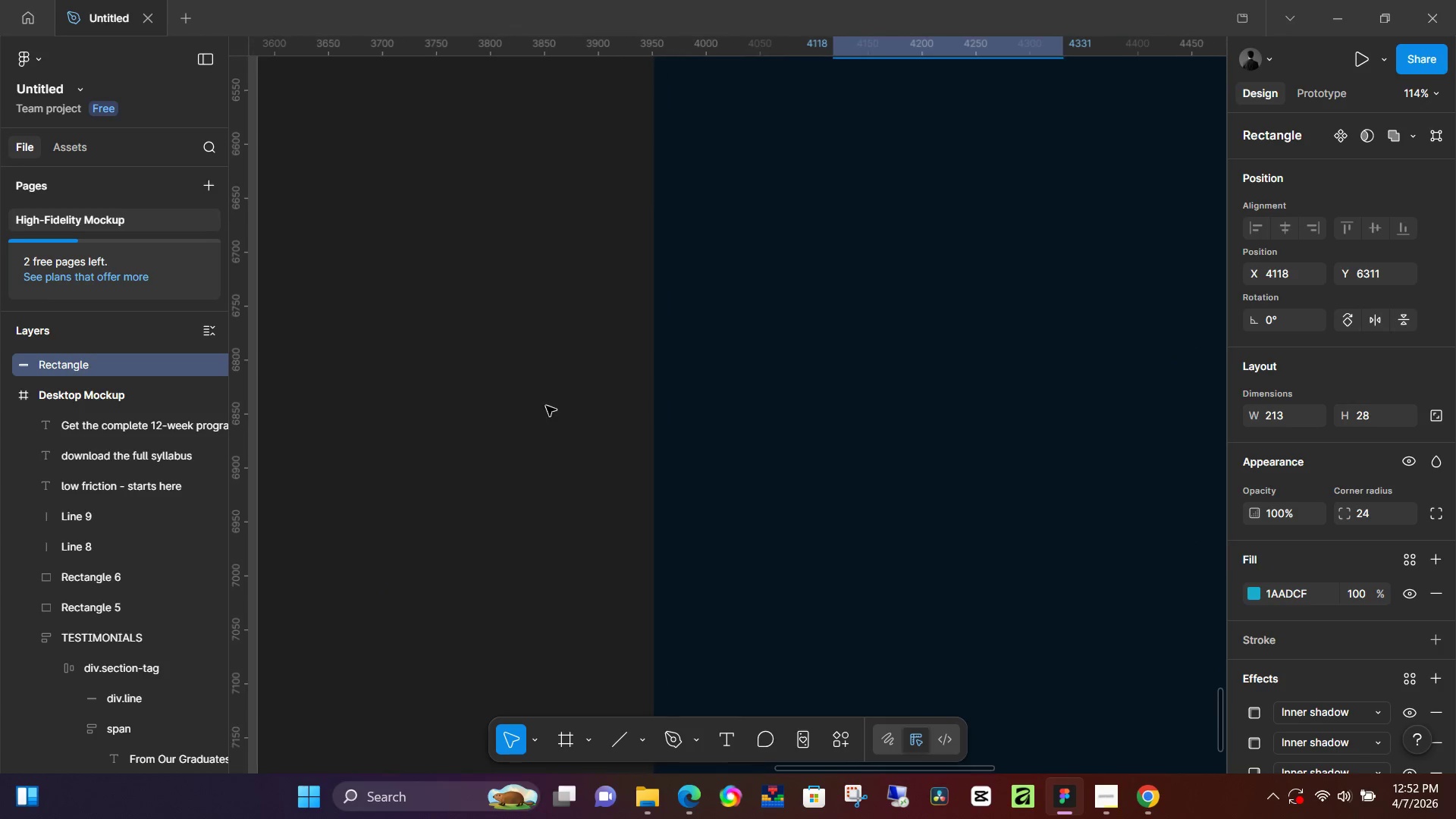 
key(Space)
 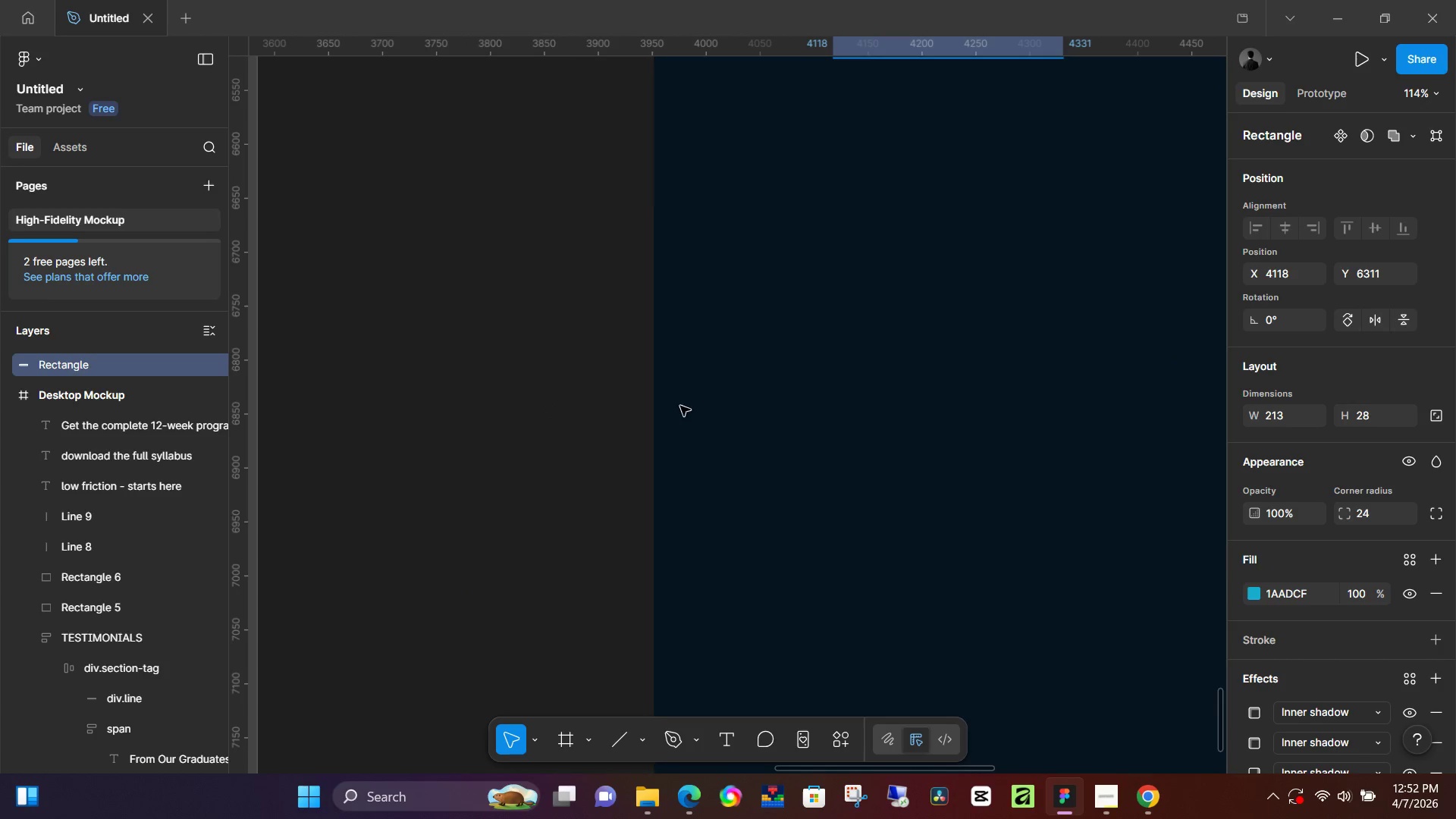 
key(Space)
 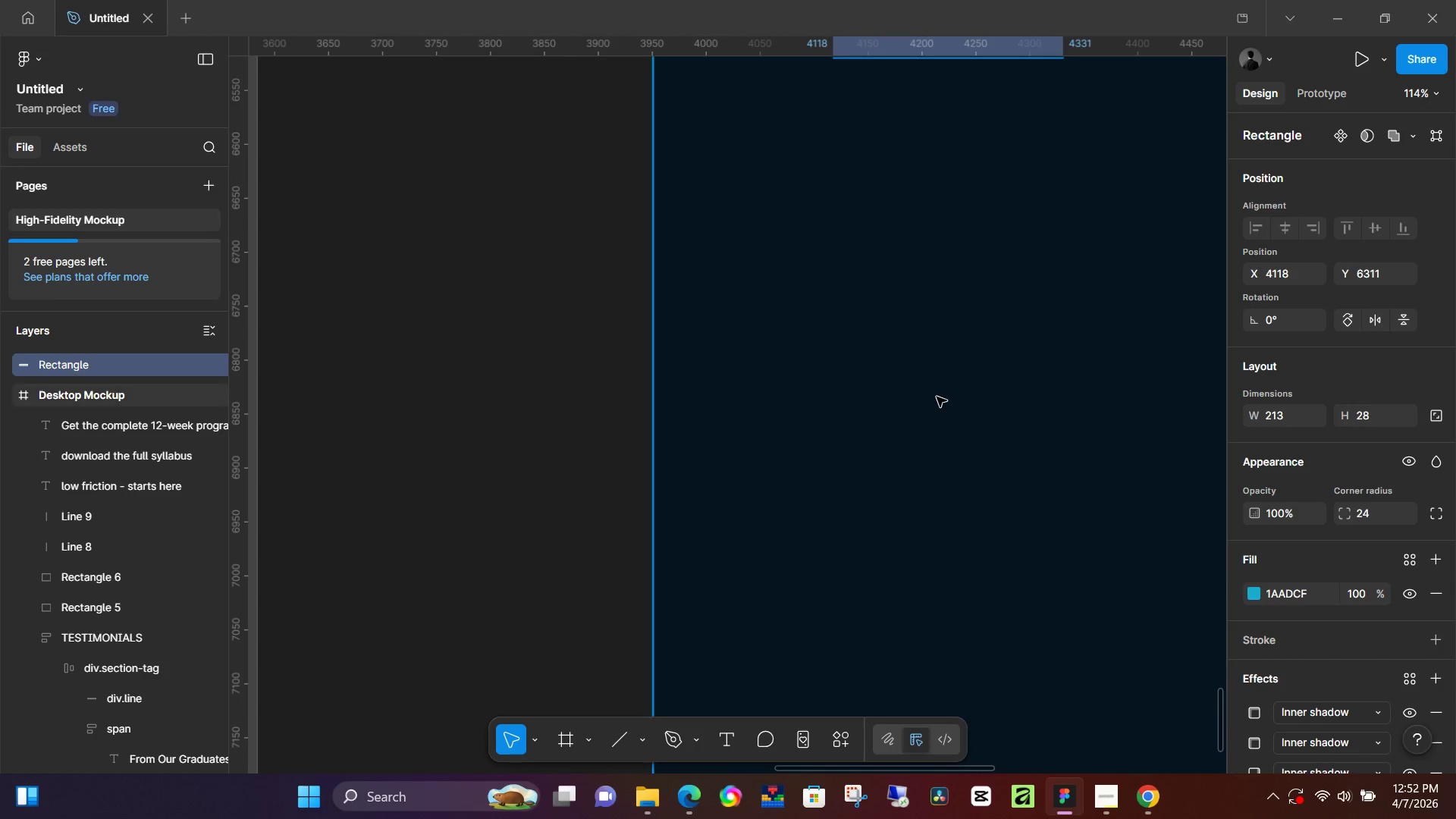 
hold_key(key=ControlLeft, duration=0.36)
 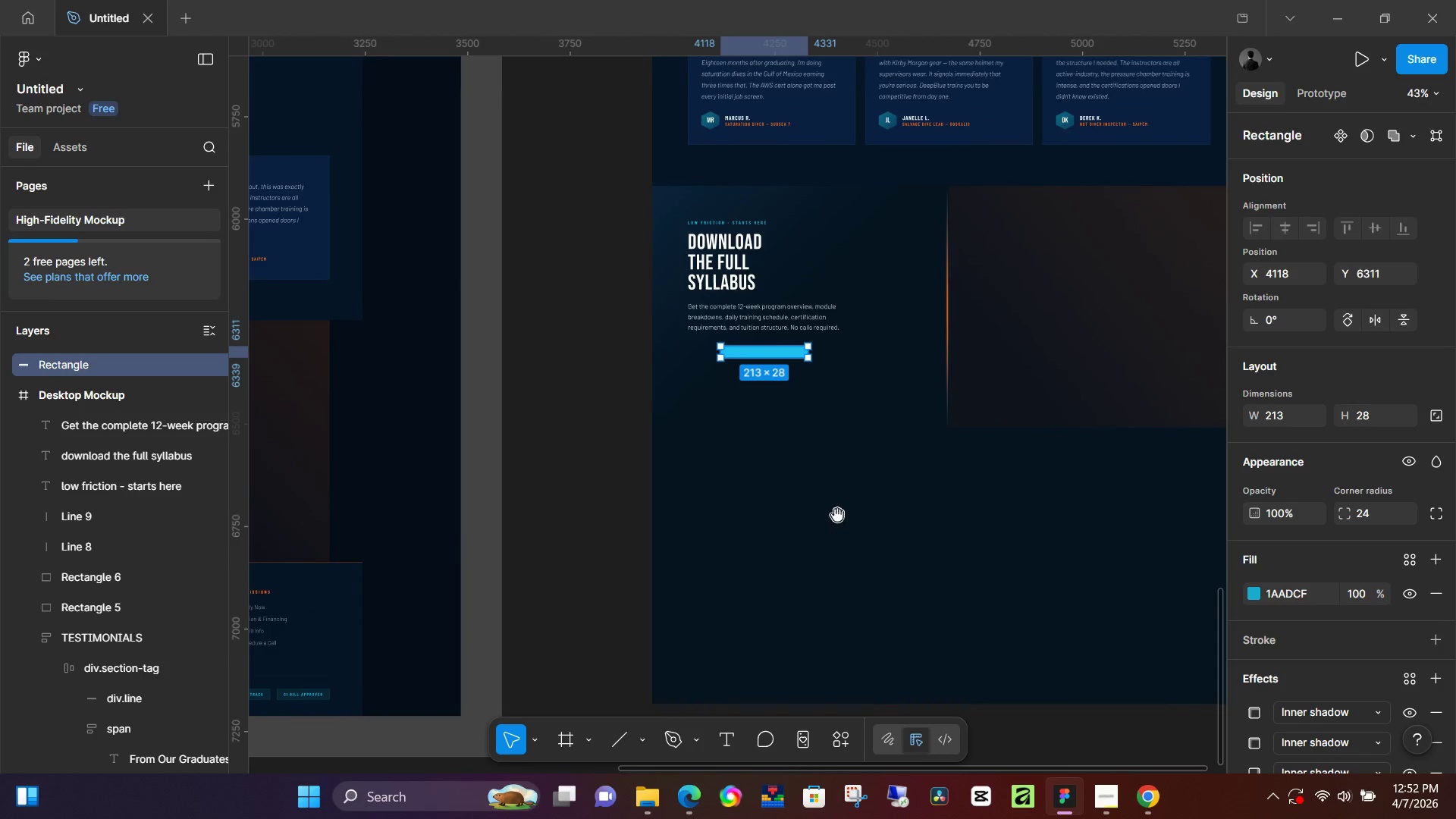 
hold_key(key=Space, duration=0.53)
 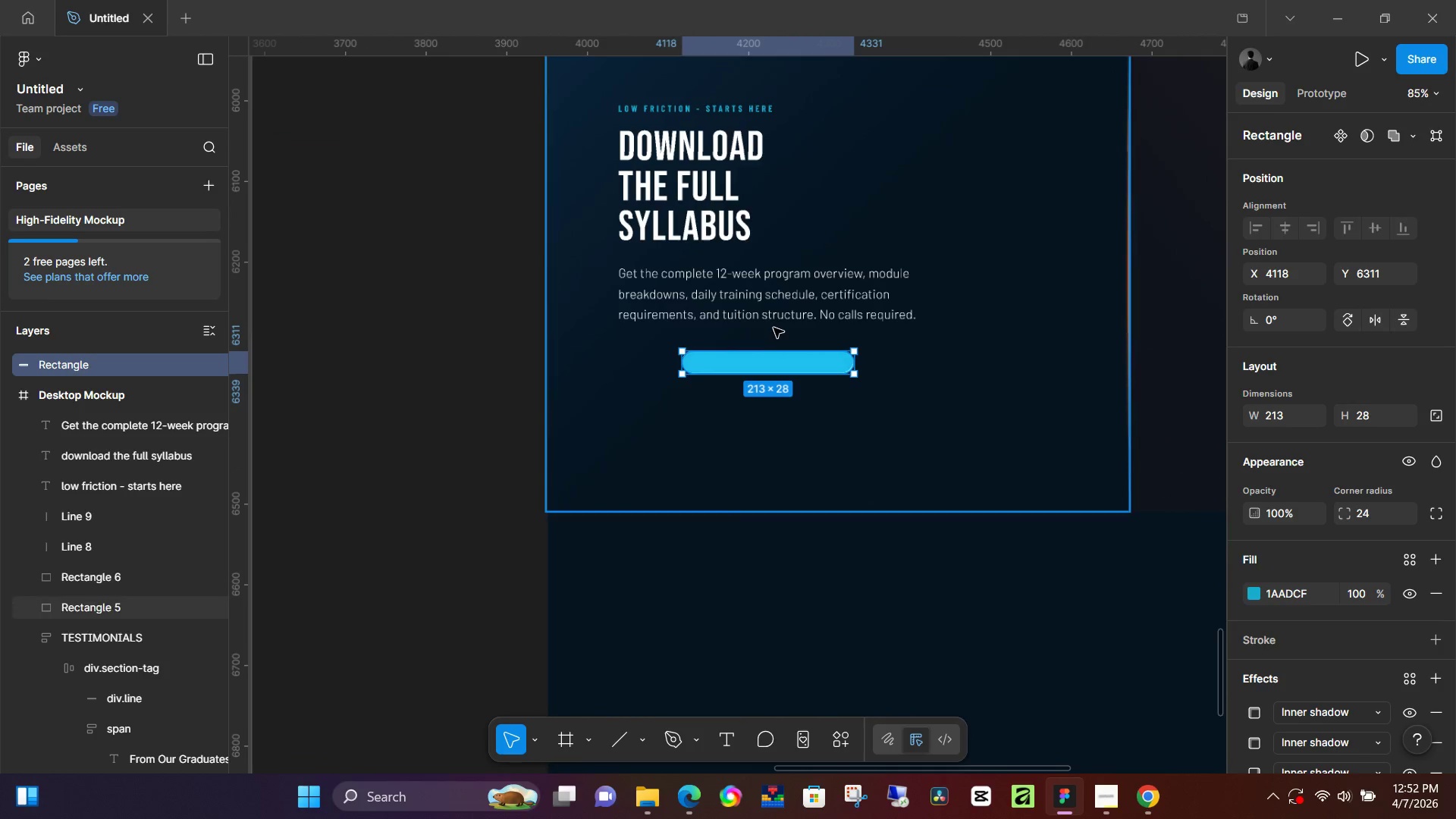 
left_click_drag(start_coordinate=[1014, 355], to_coordinate=[838, 519])
 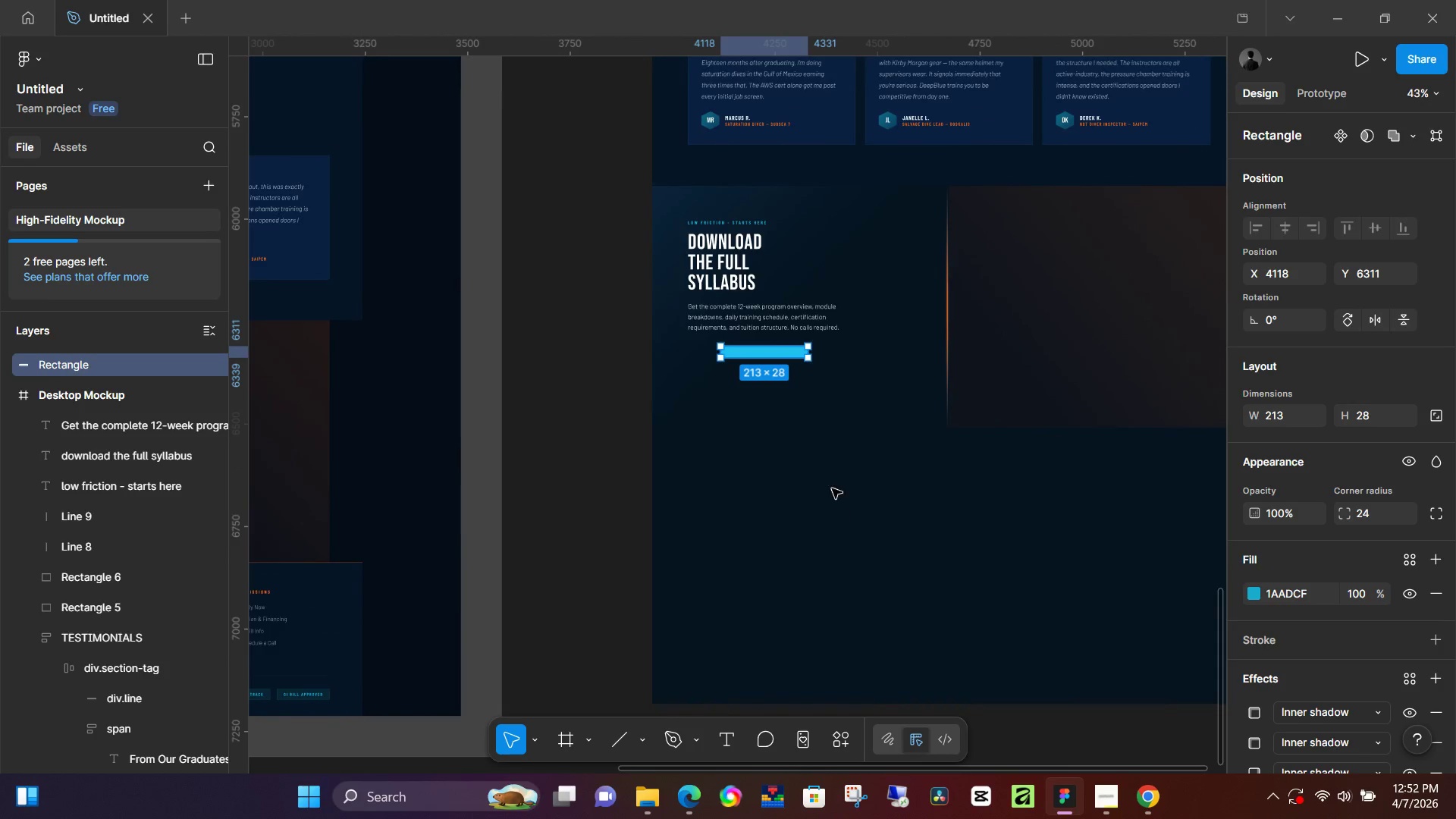 
scroll: coordinate [937, 397], scroll_direction: down, amount: 7.0
 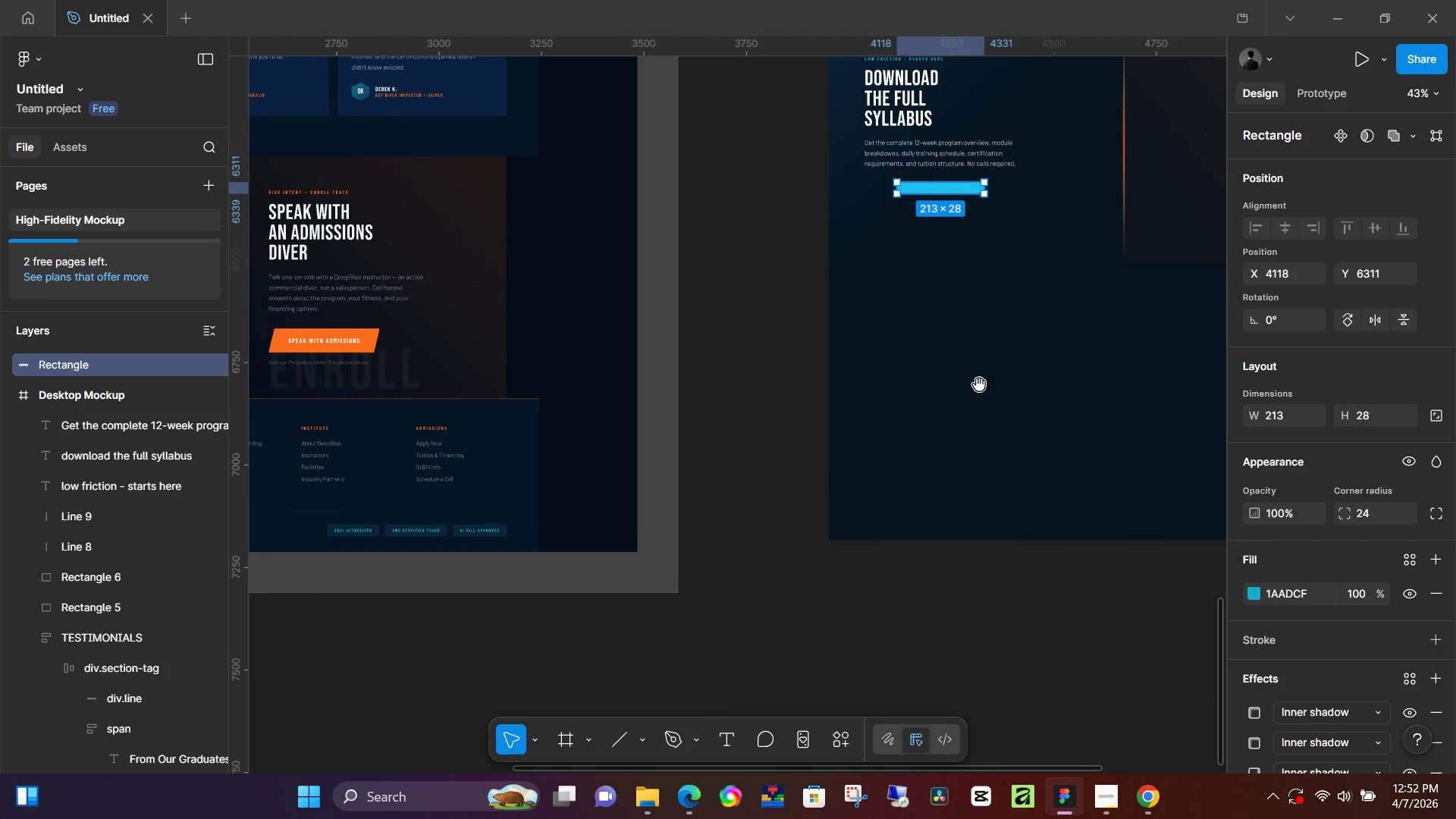 
hold_key(key=ControlLeft, duration=0.53)
scroll: coordinate [764, 335], scroll_direction: up, amount: 7.0
 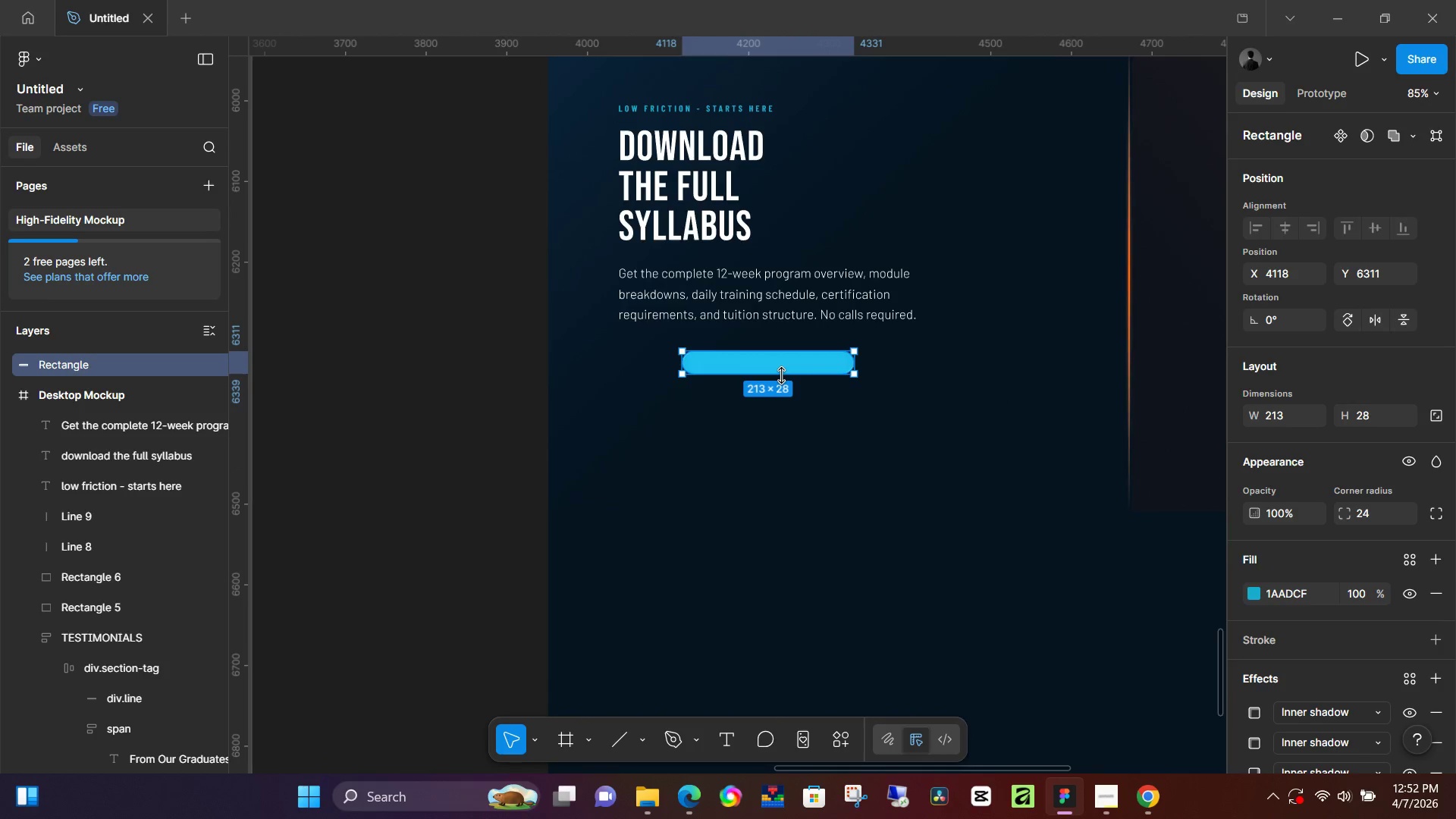 
left_click_drag(start_coordinate=[781, 375], to_coordinate=[780, 396])
 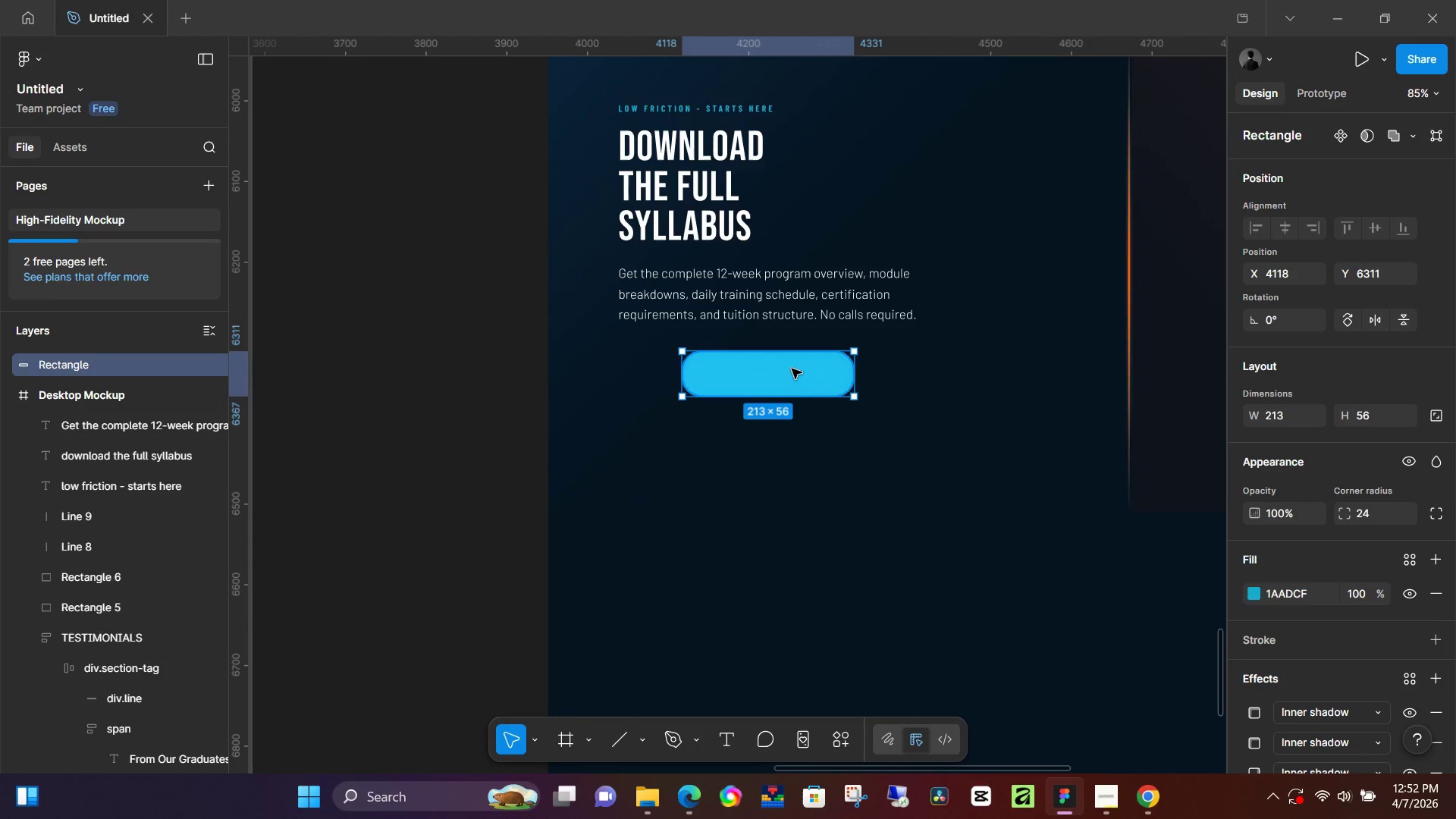 
left_click_drag(start_coordinate=[792, 369], to_coordinate=[732, 358])
 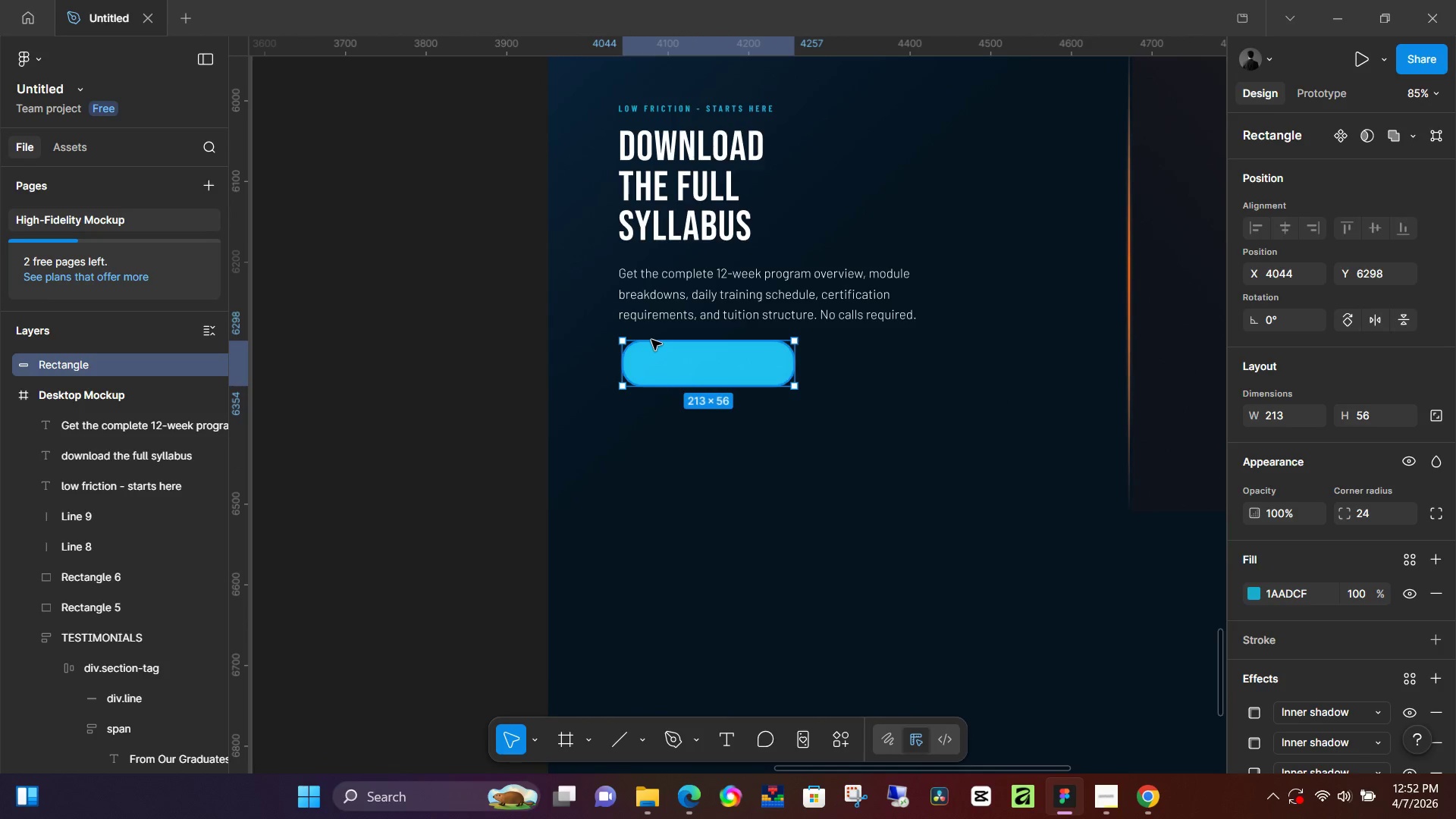 
hold_key(key=ControlLeft, duration=1.03)
 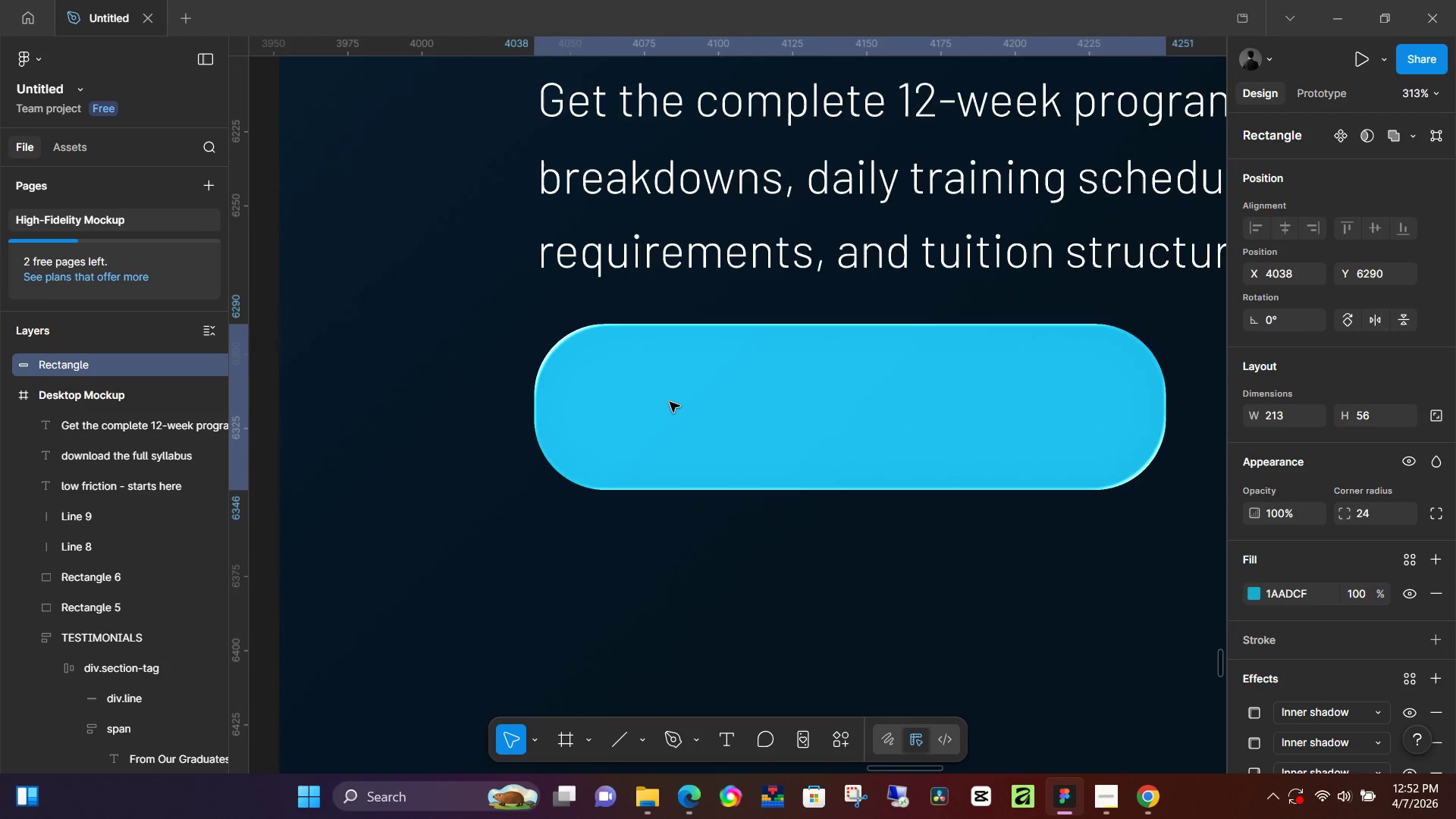 
left_click_drag(start_coordinate=[687, 427], to_coordinate=[682, 404])
 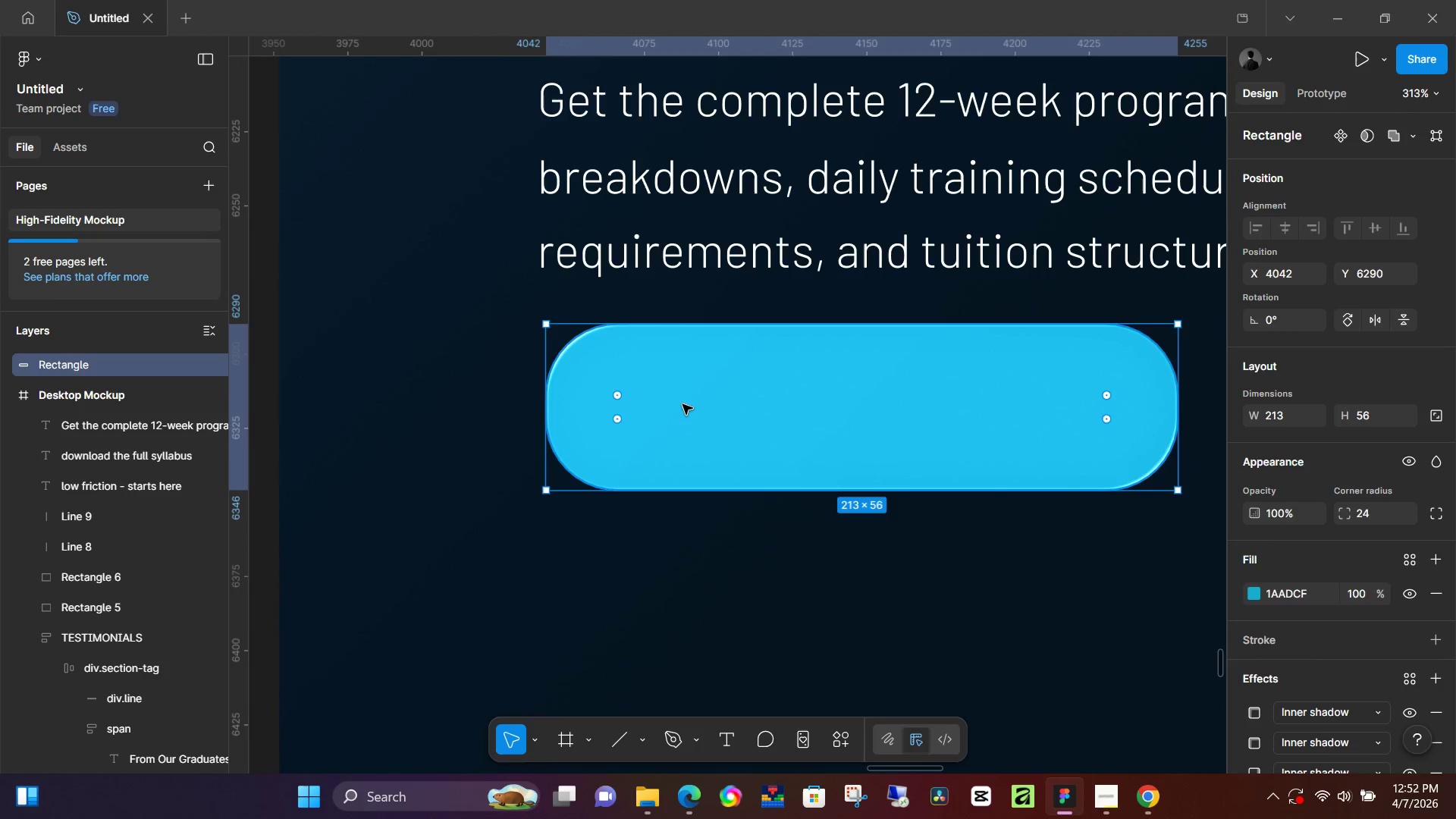 
scroll: coordinate [650, 339], scroll_direction: up, amount: 14.0
 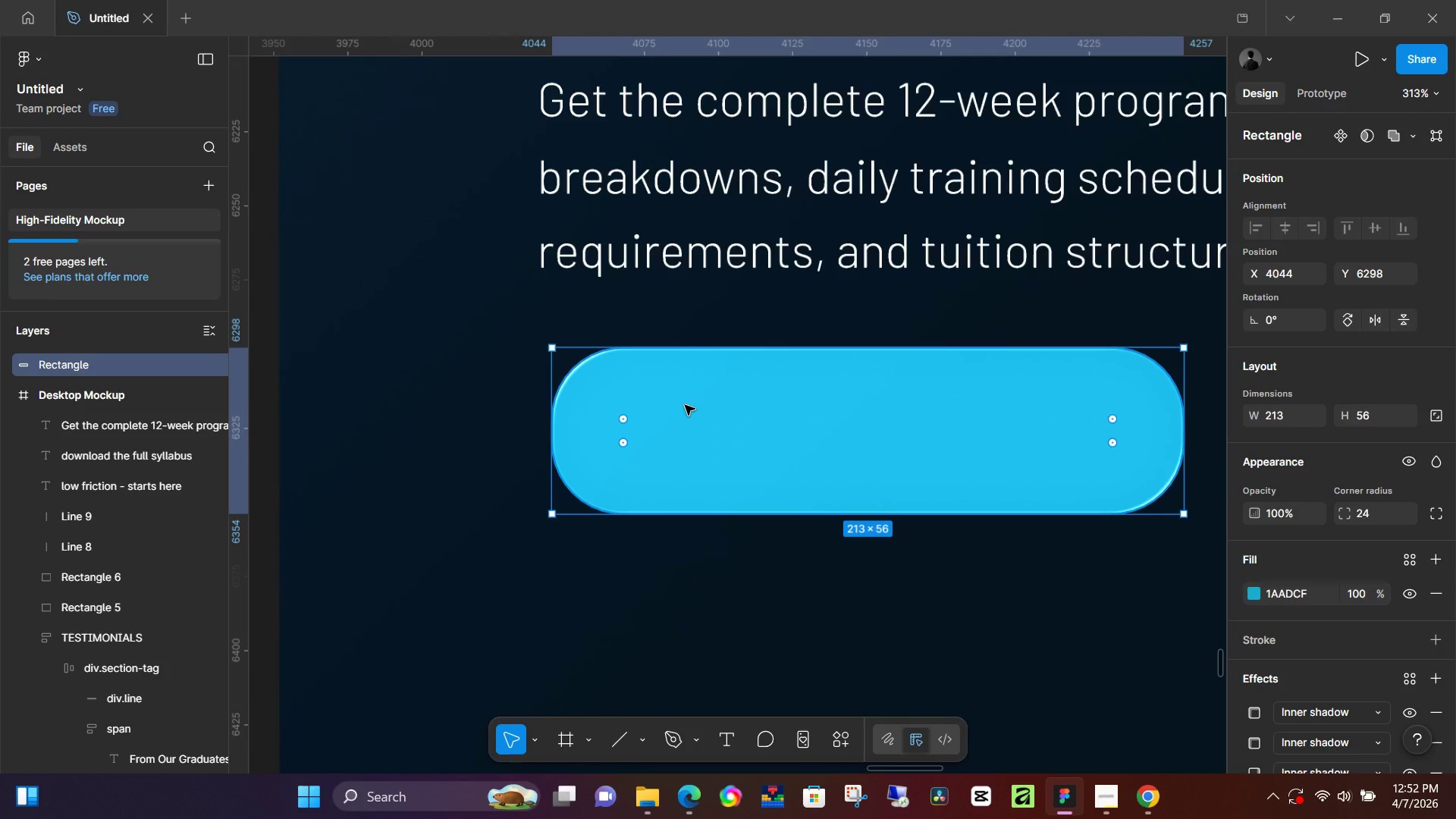 
double_click([682, 404])
 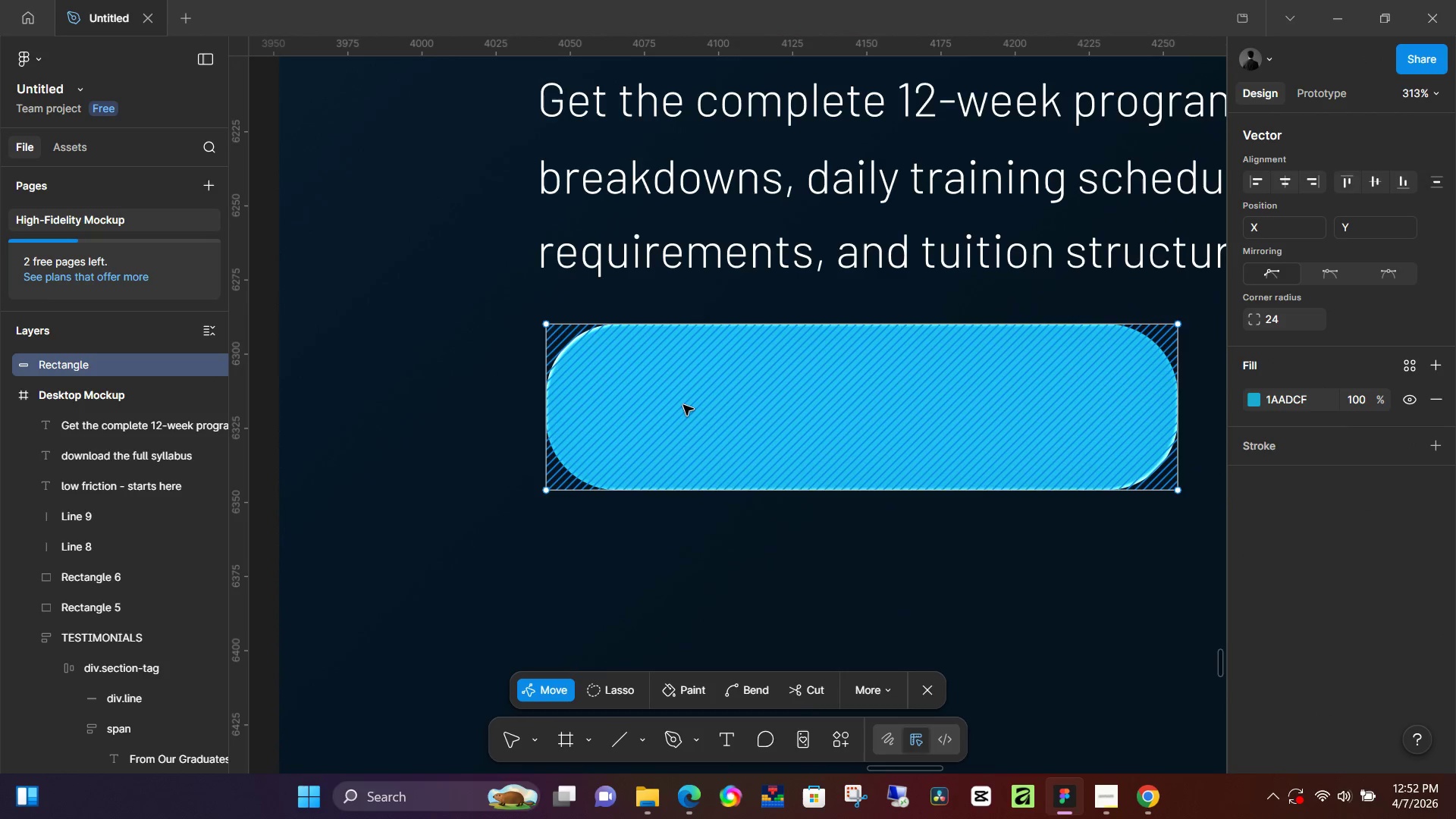 
double_click([683, 405])
 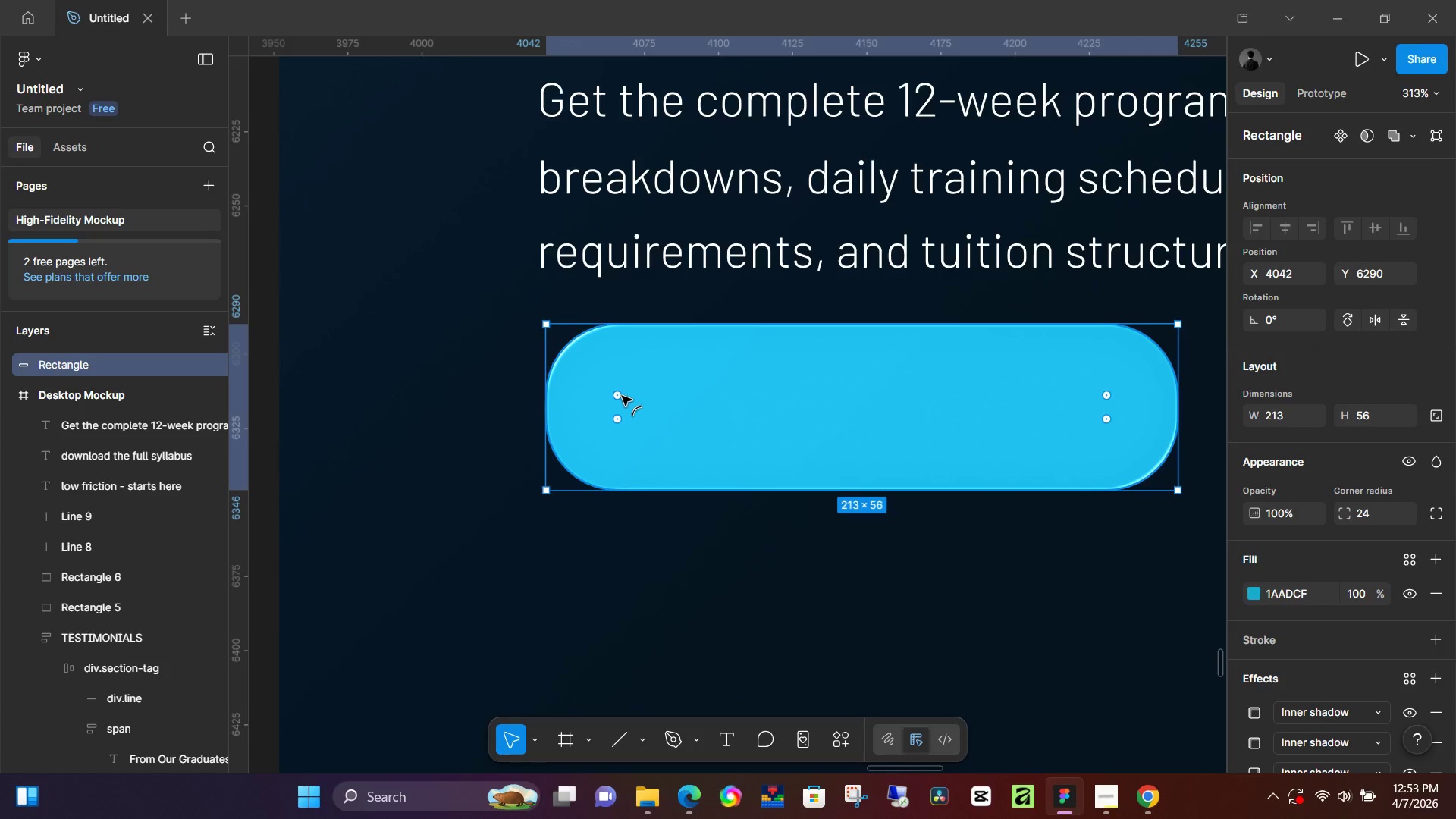 
left_click([619, 395])
 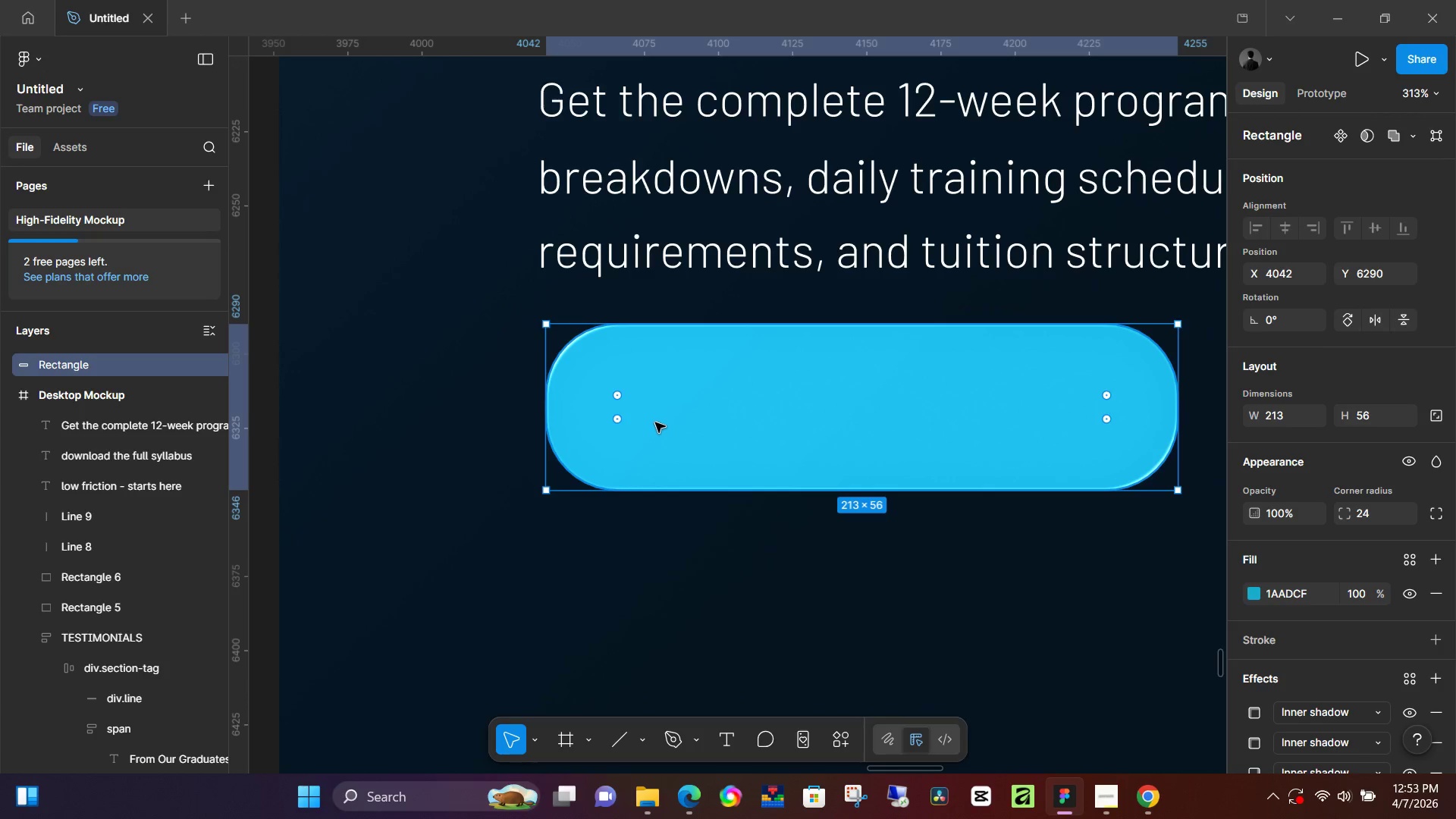 
key(T)
 